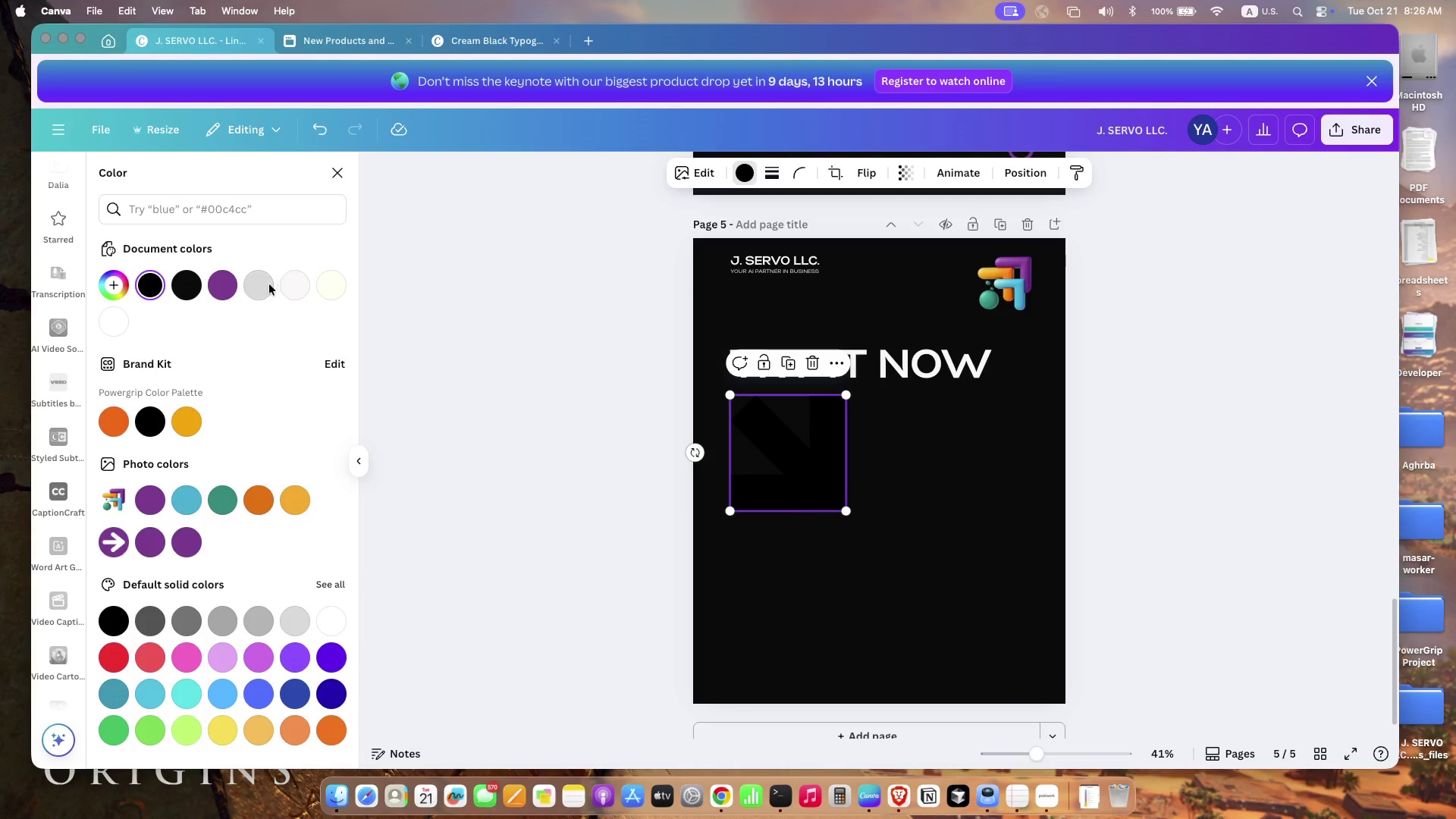 
left_click([246, 287])
 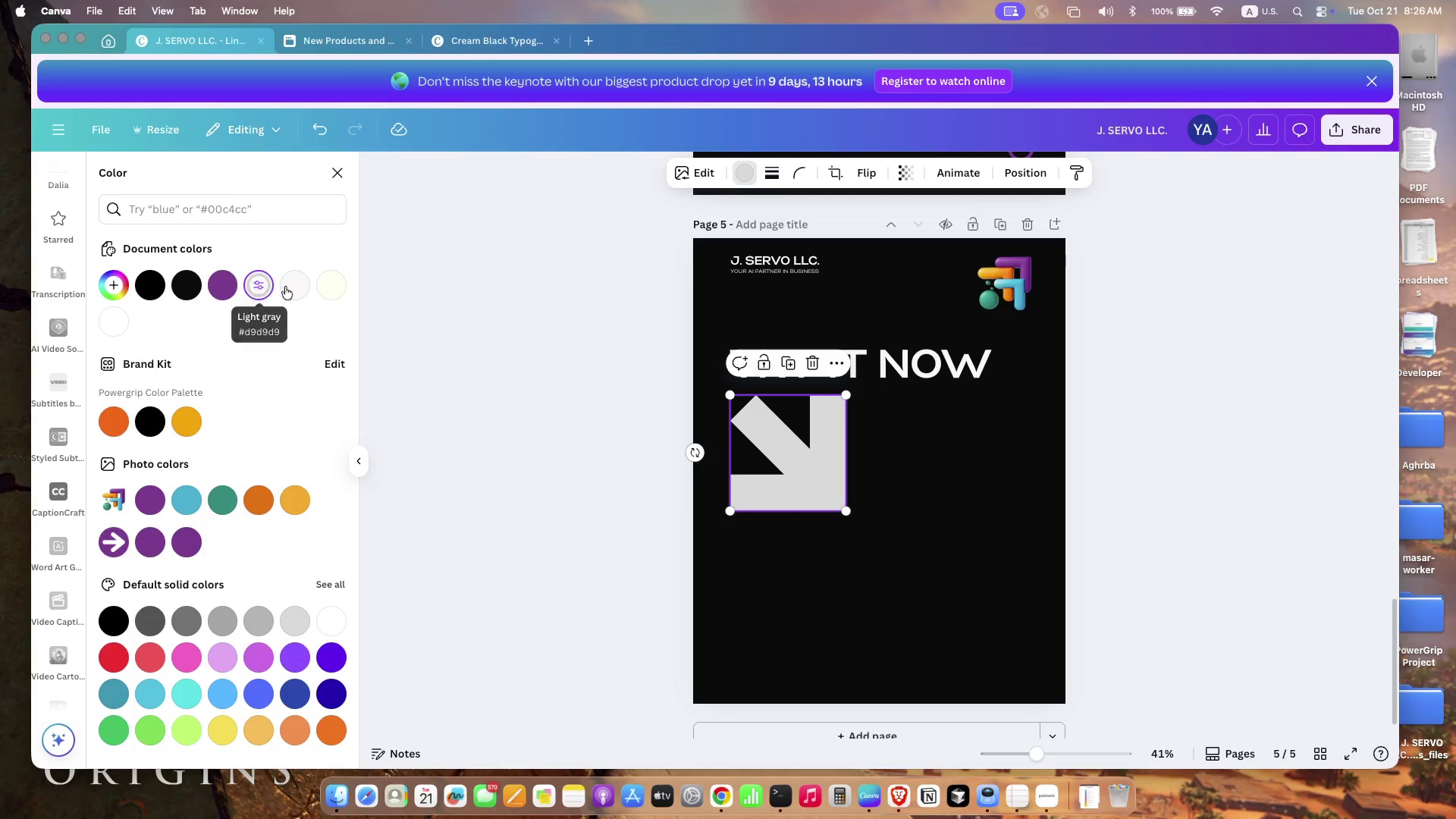 
mouse_move([309, 295])
 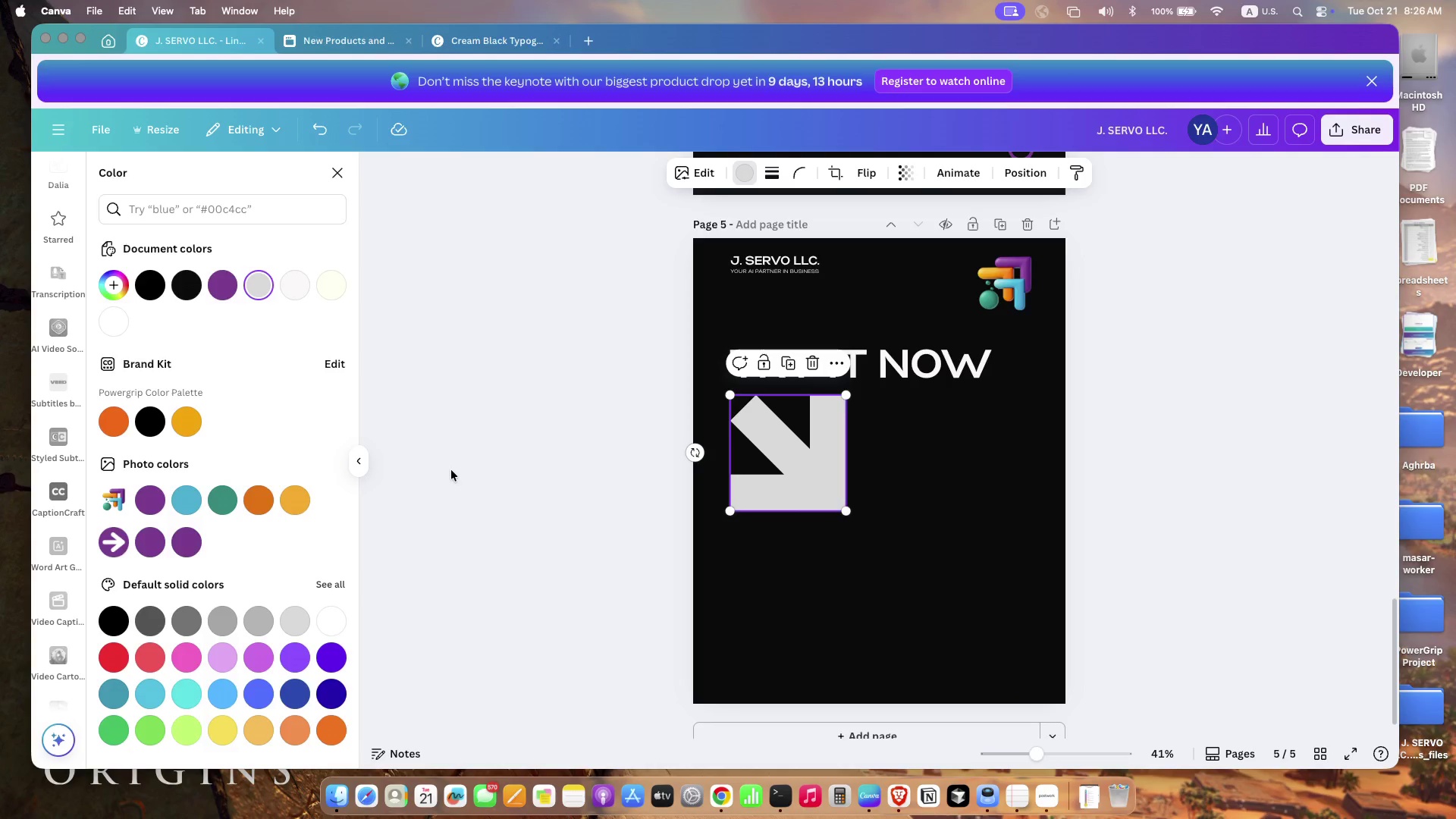 
scroll: coordinate [814, 695], scroll_direction: down, amount: 21.0
 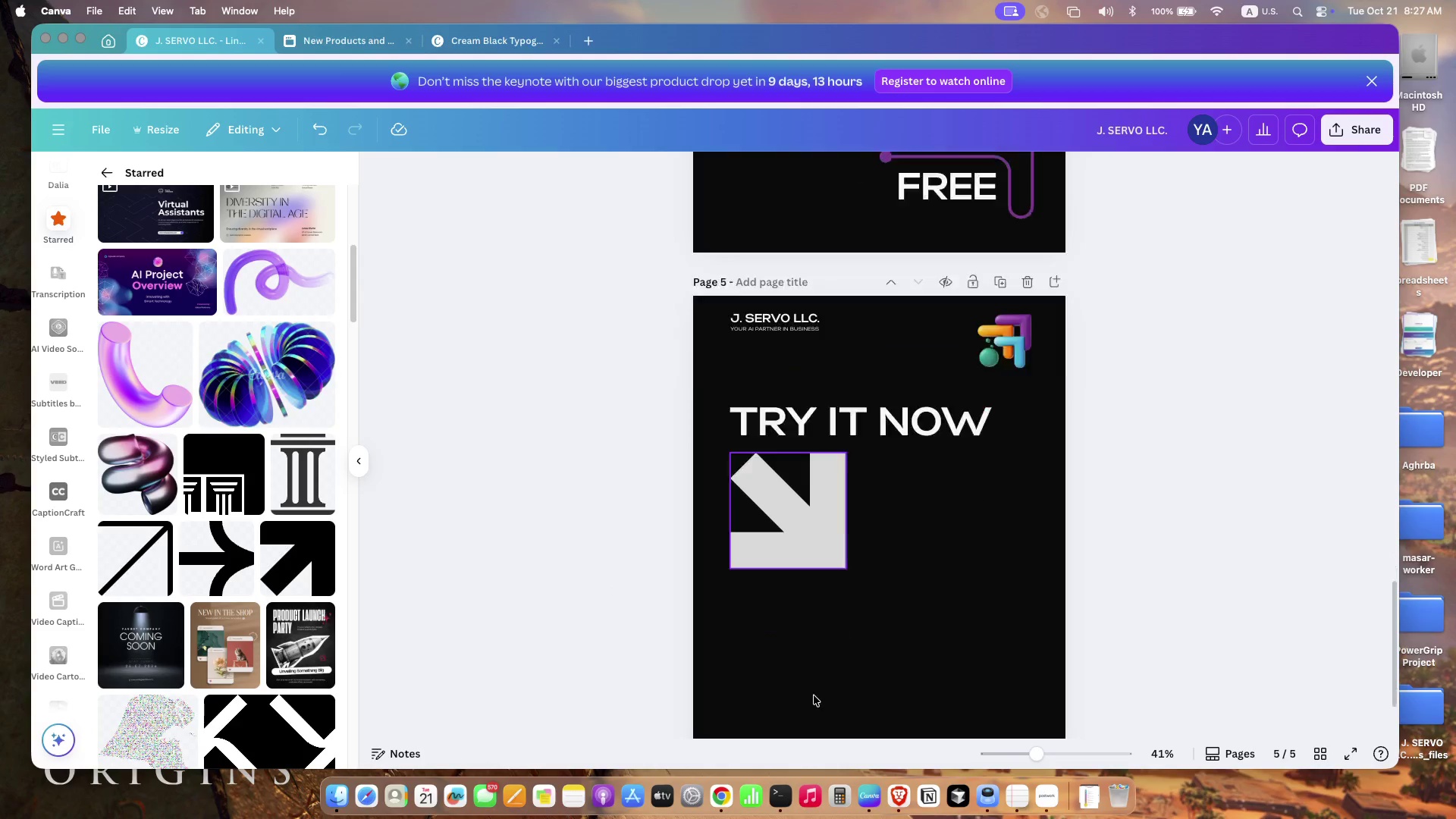 
left_click_drag(start_coordinate=[808, 397], to_coordinate=[808, 388])
 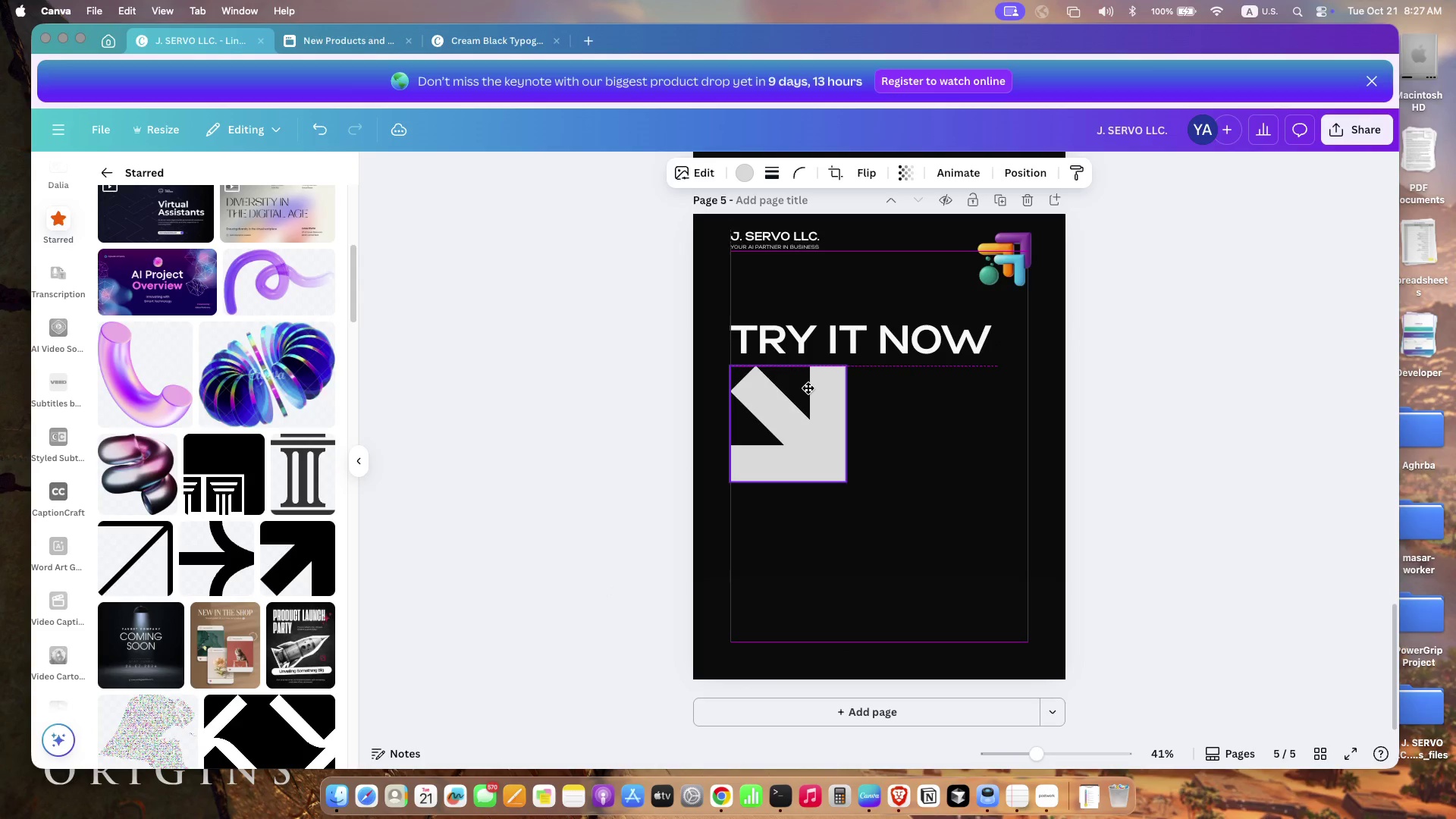 
left_click_drag(start_coordinate=[692, 413], to_coordinate=[784, 477])
 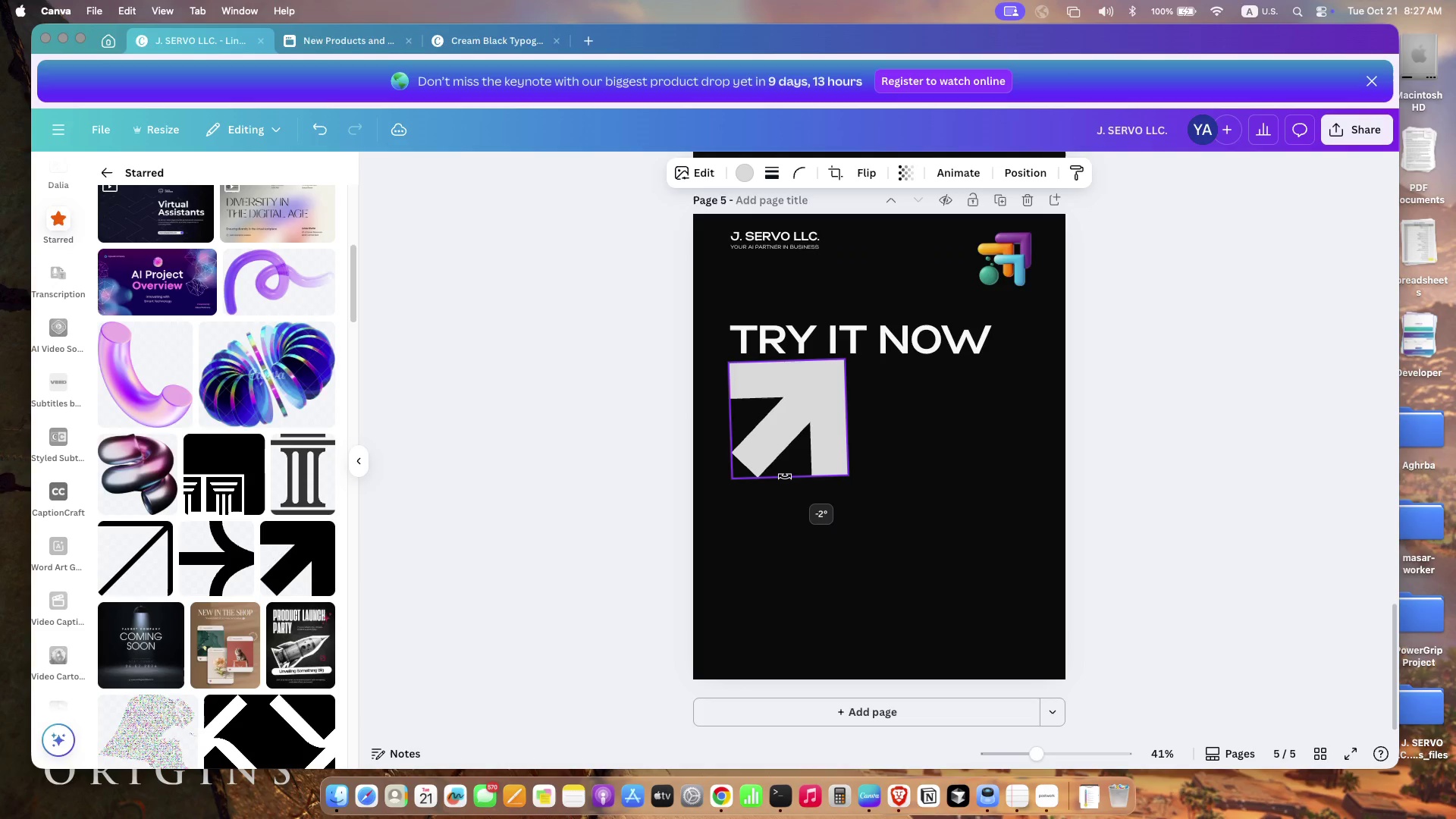 
left_click_drag(start_coordinate=[789, 428], to_coordinate=[792, 420])
 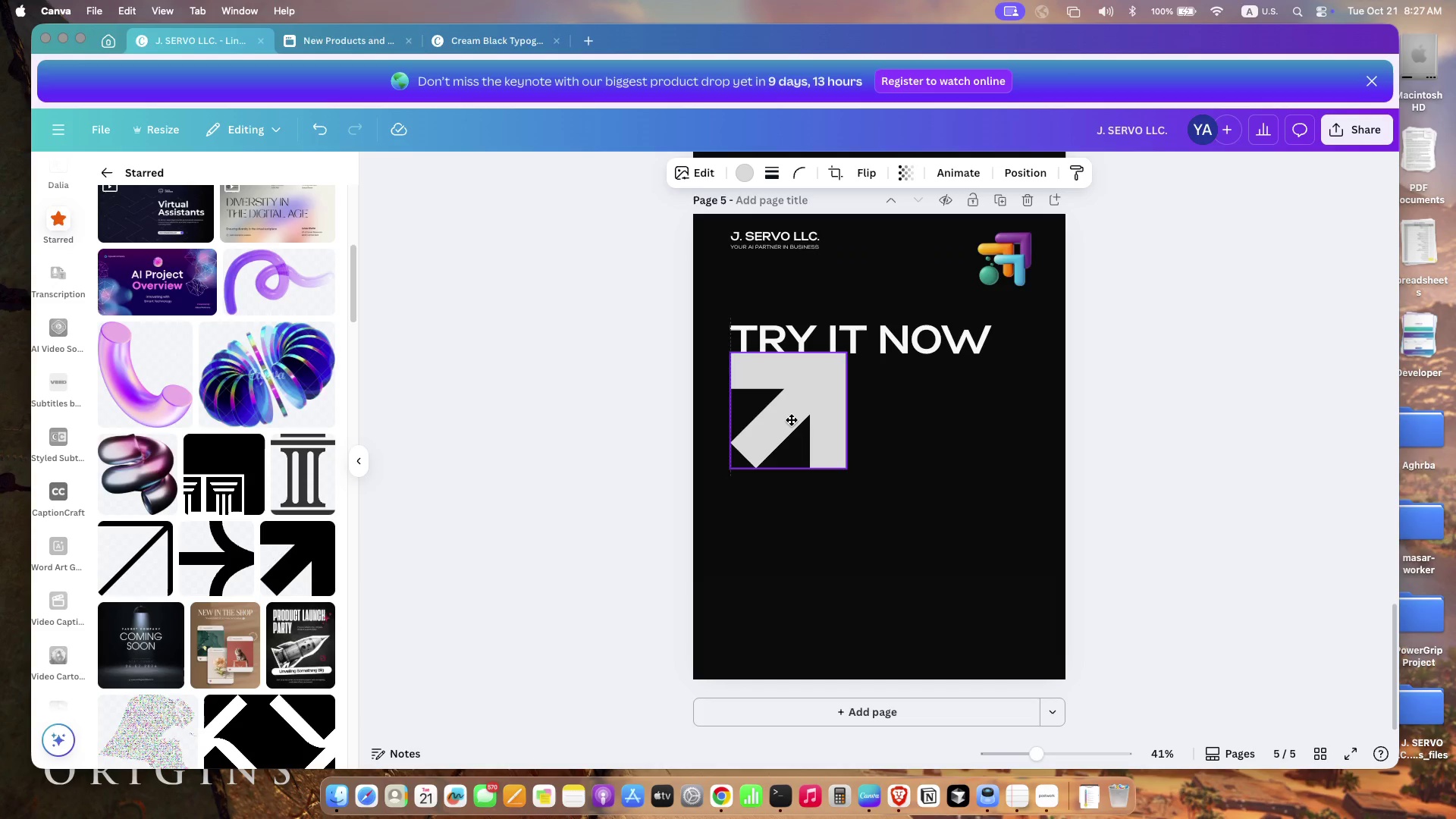 
left_click_drag(start_coordinate=[842, 463], to_coordinate=[859, 468])
 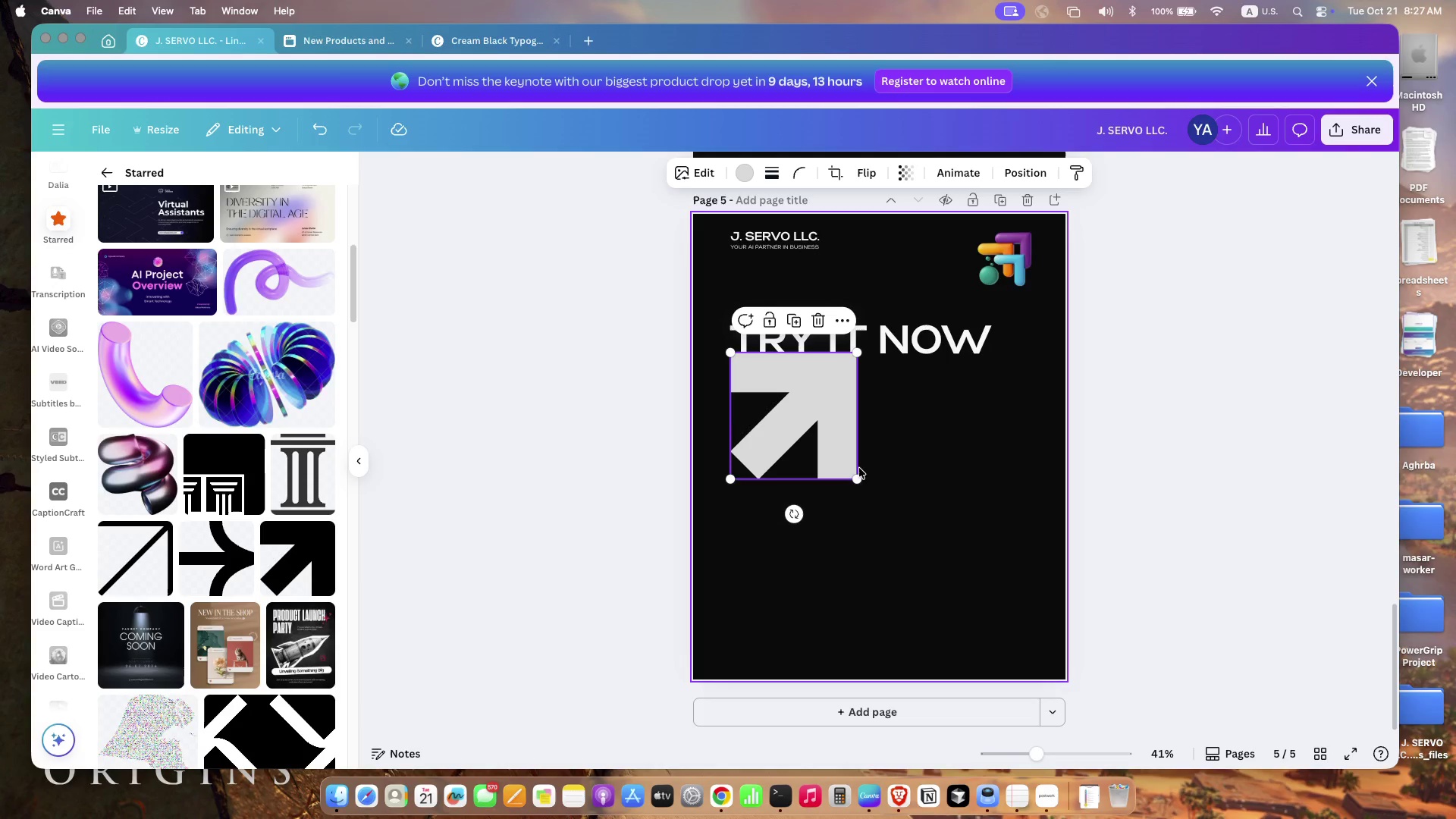 
left_click([882, 528])
 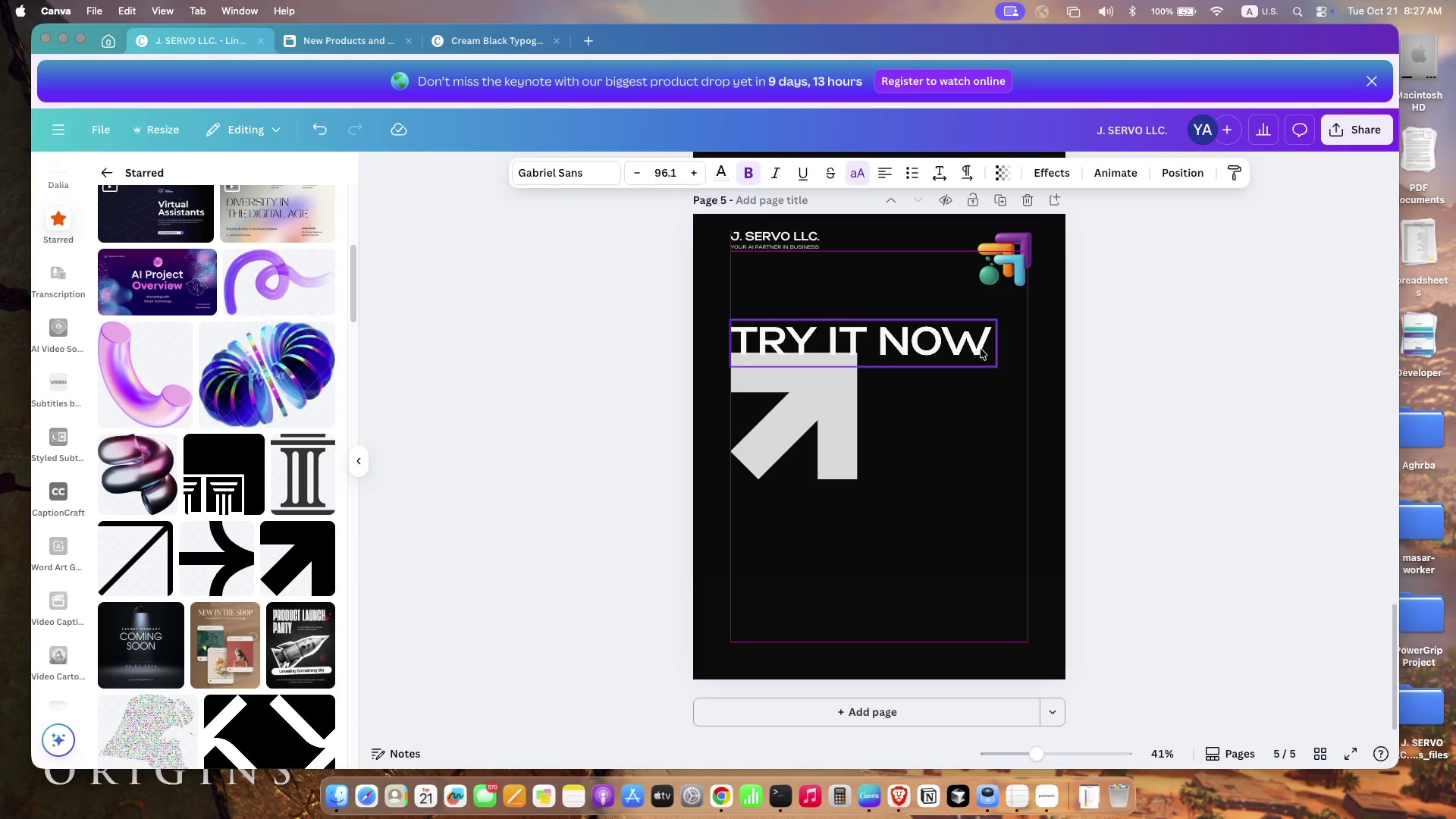 
wait(7.23)
 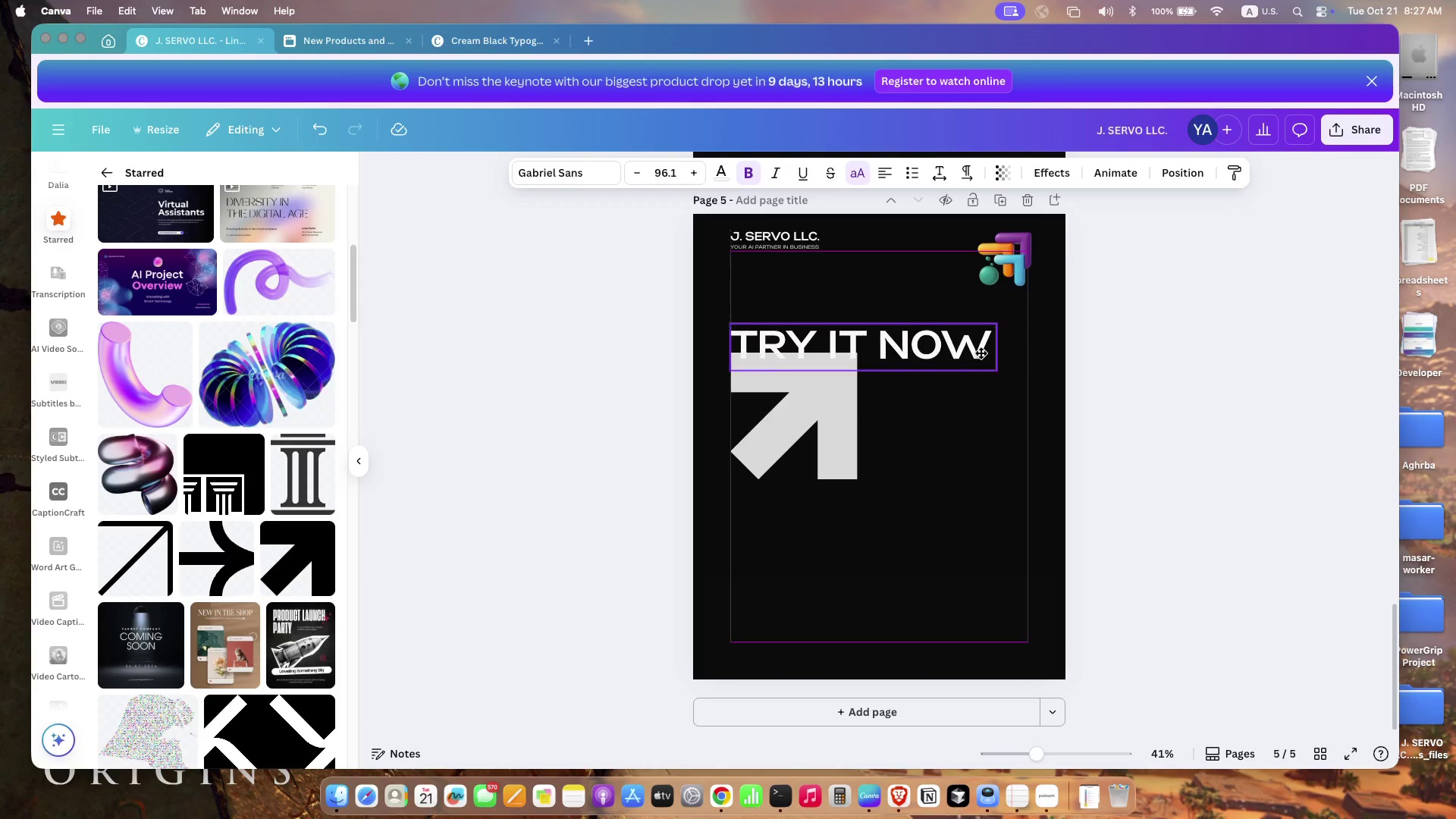 
left_click([830, 465])
 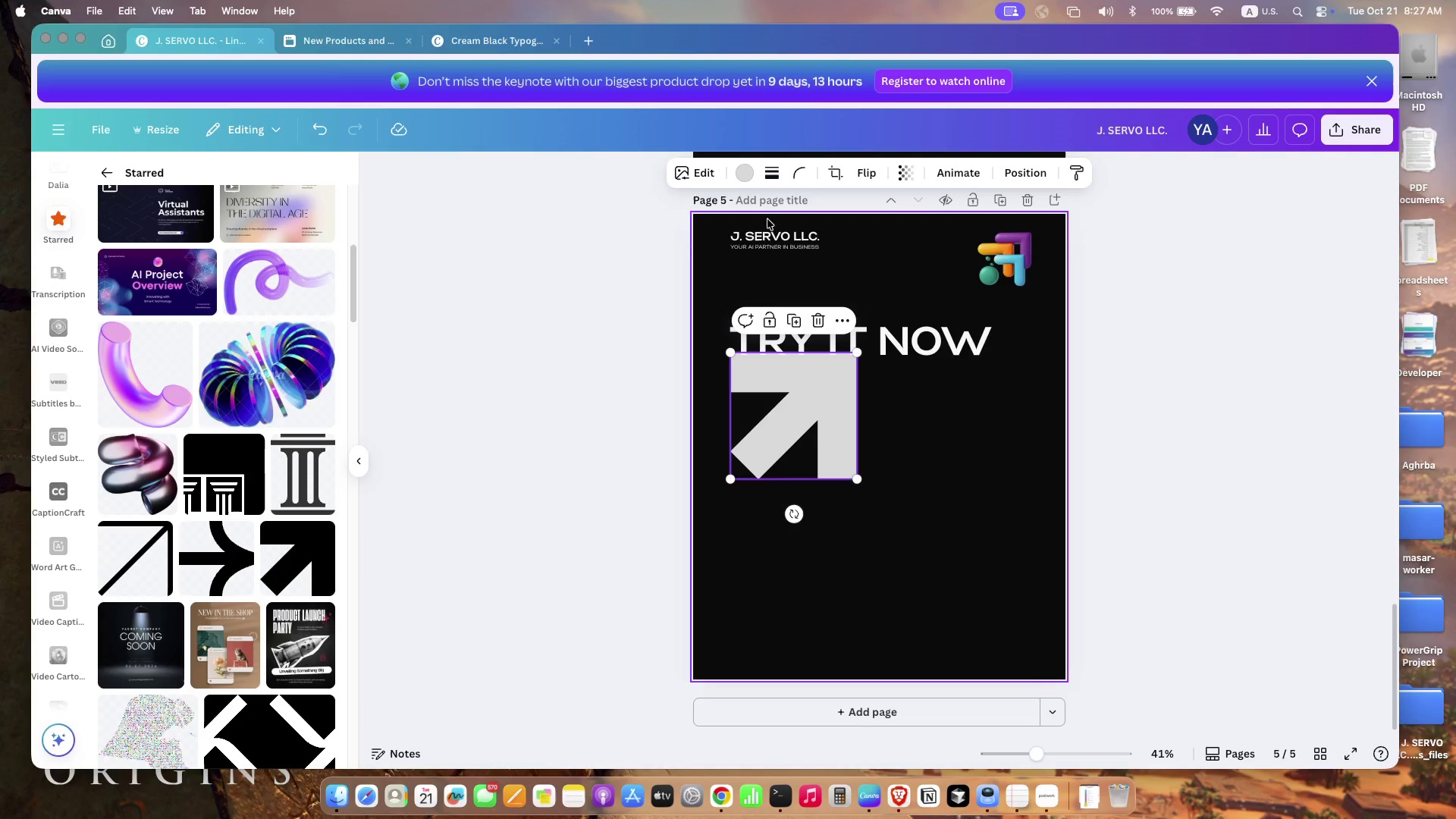 
left_click([748, 174])
 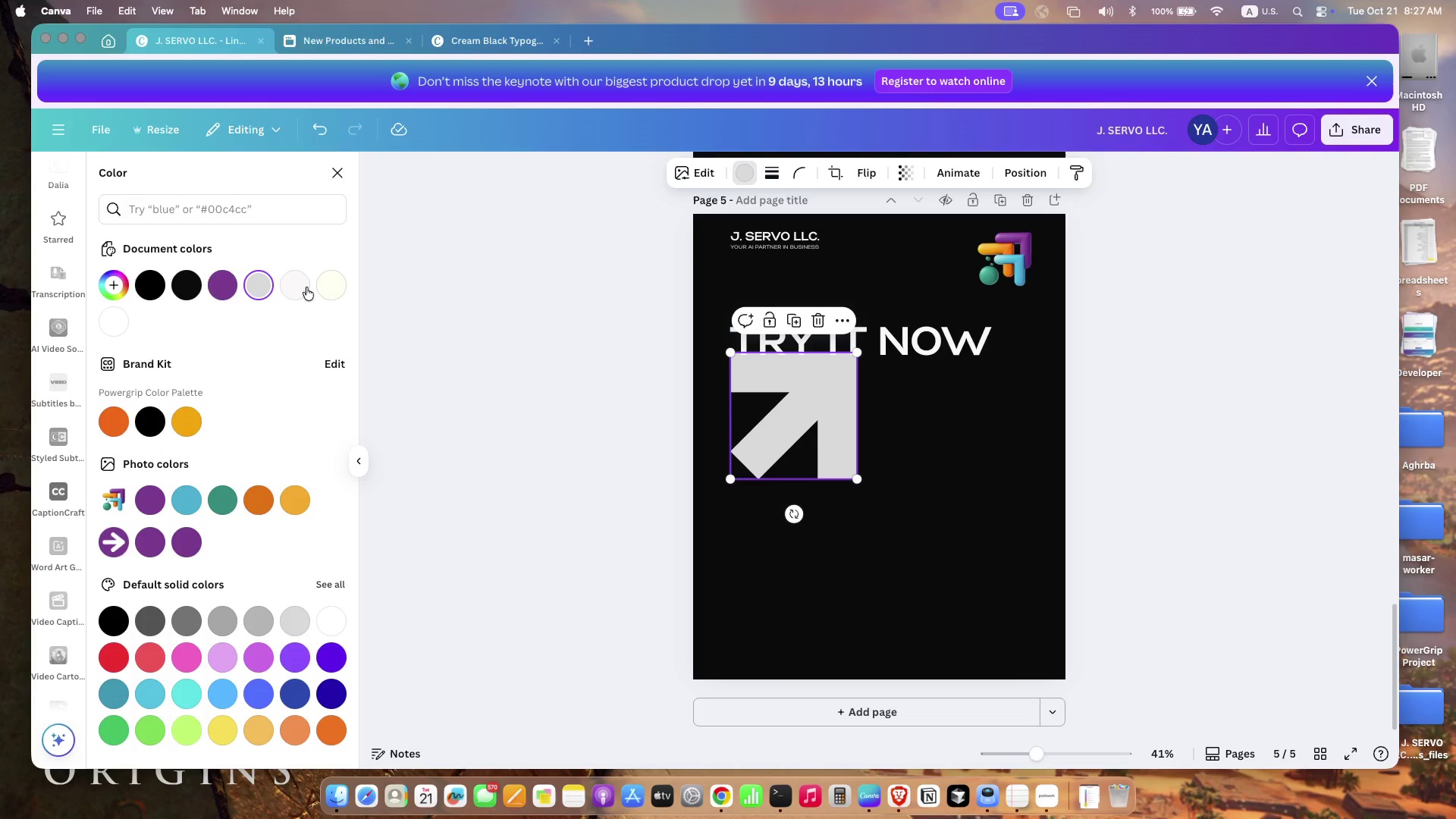 
left_click([300, 286])
 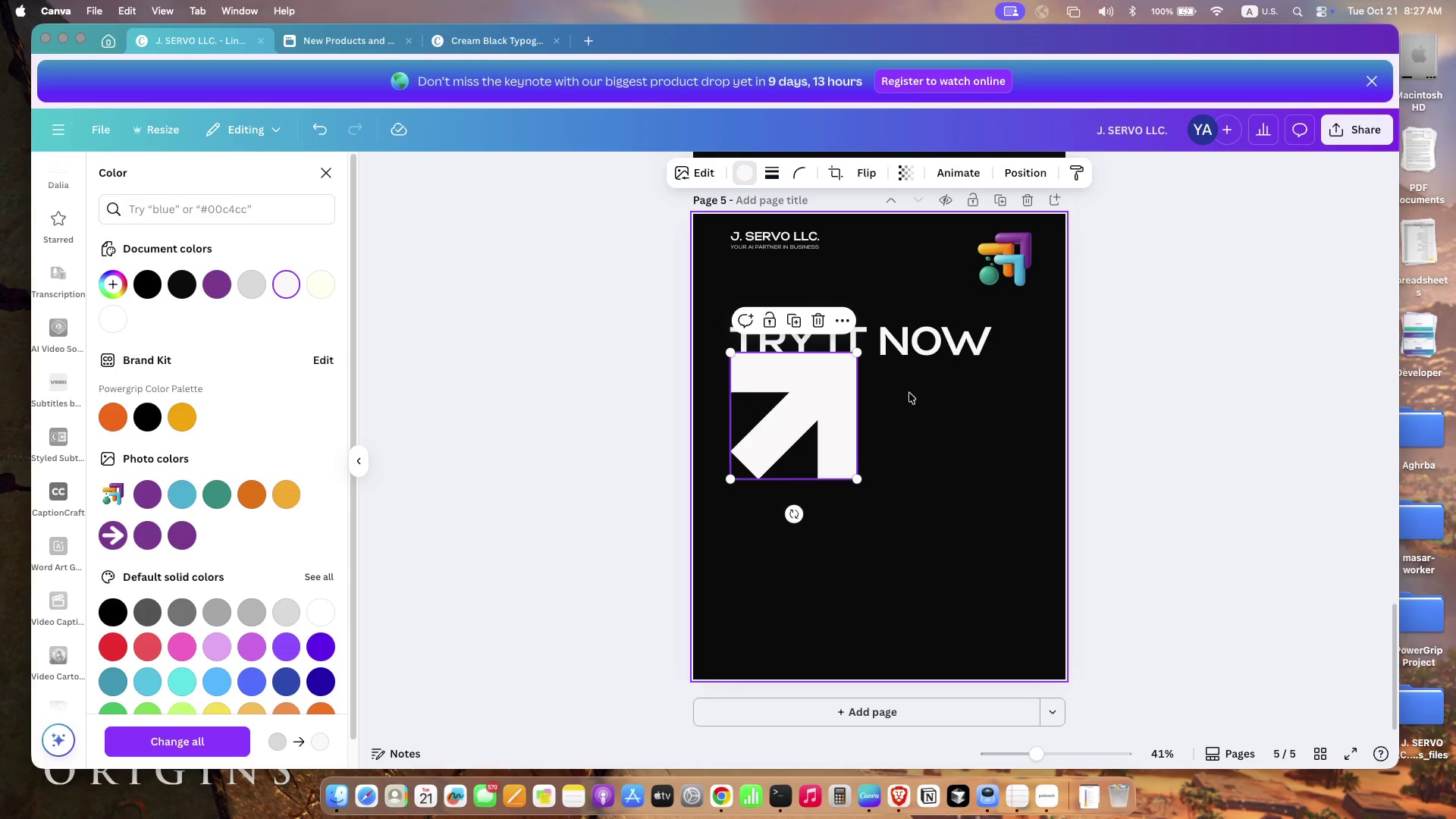 
left_click([909, 351])
 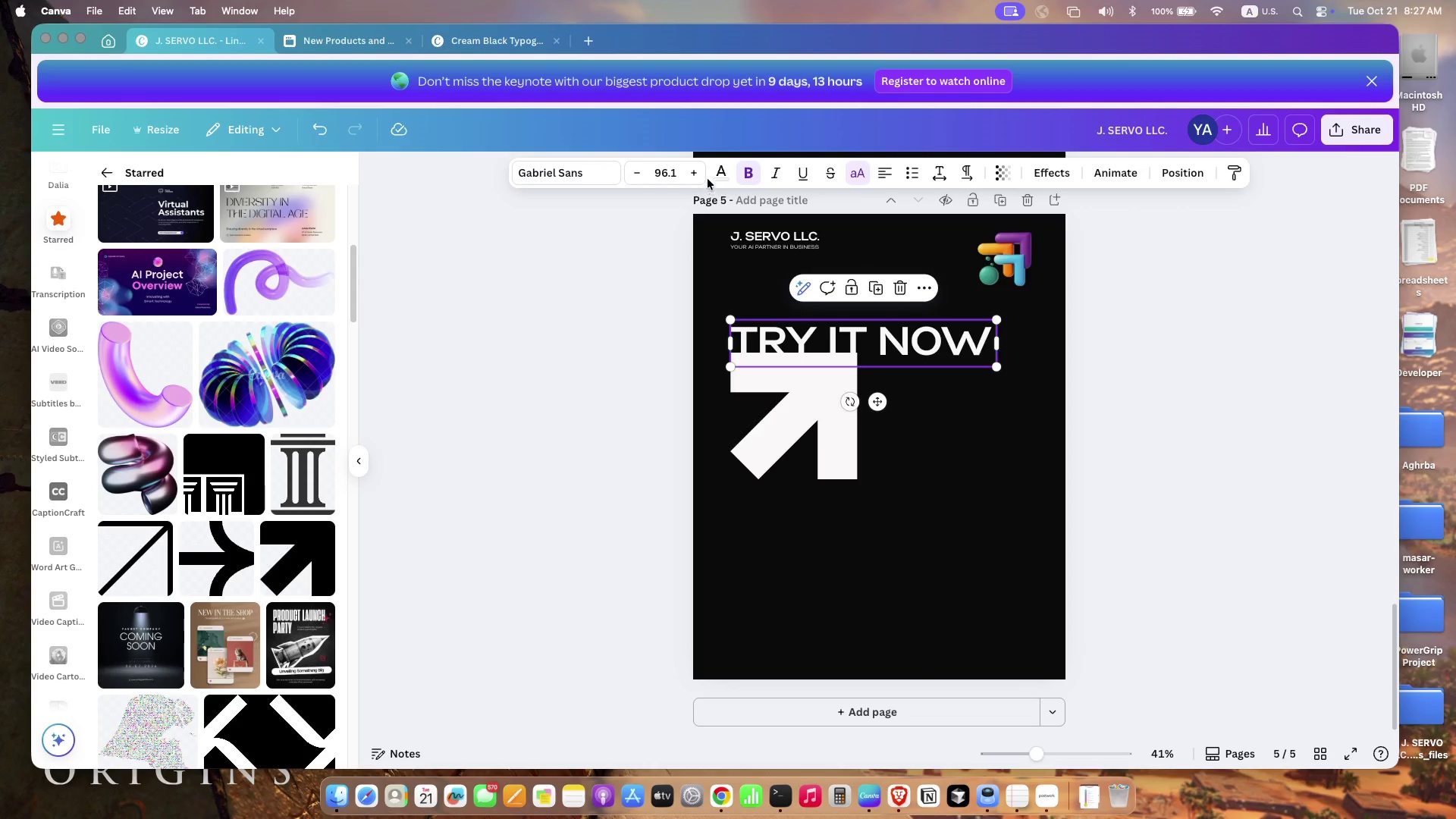 
left_click([723, 173])
 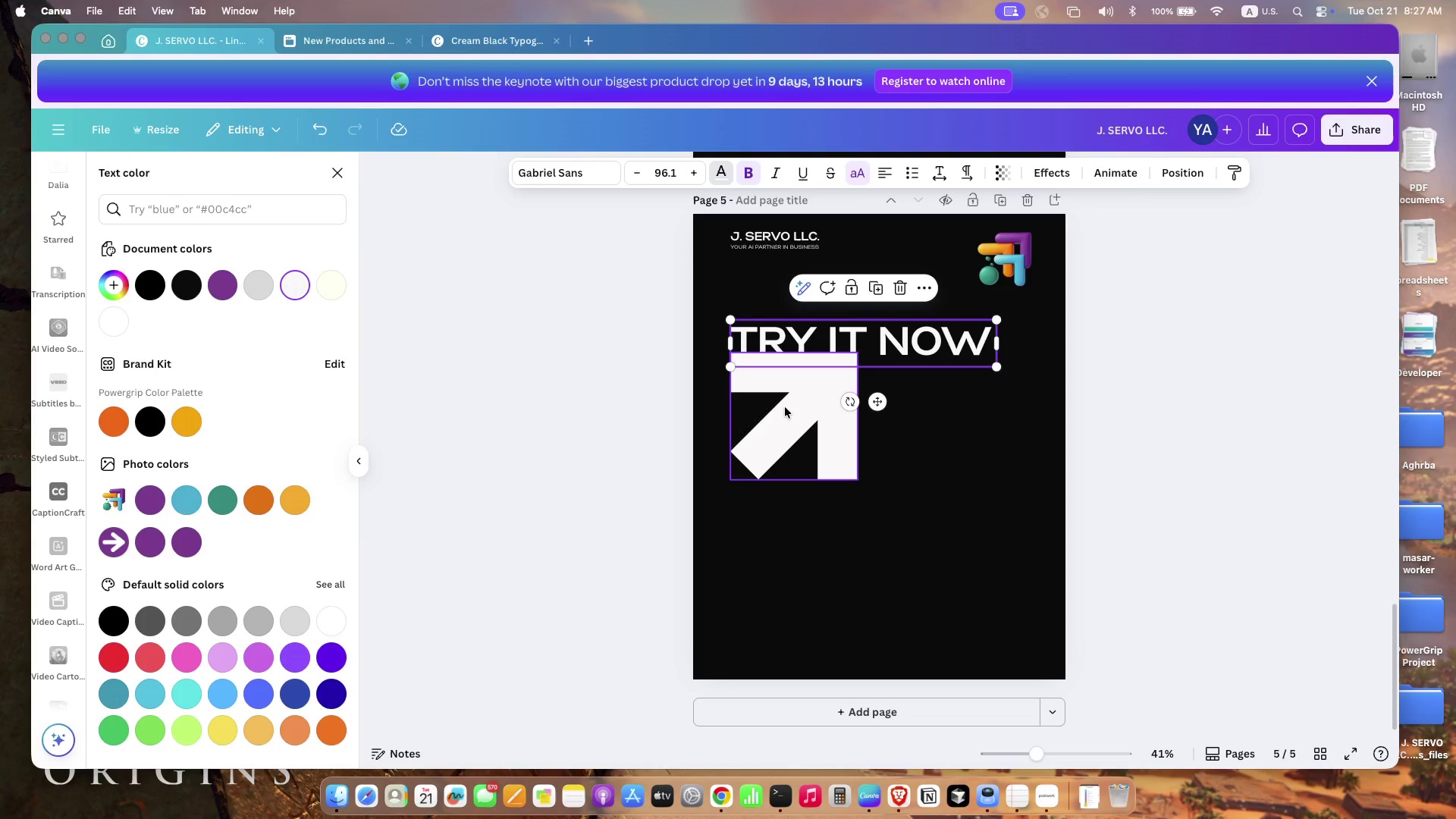 
left_click([786, 410])
 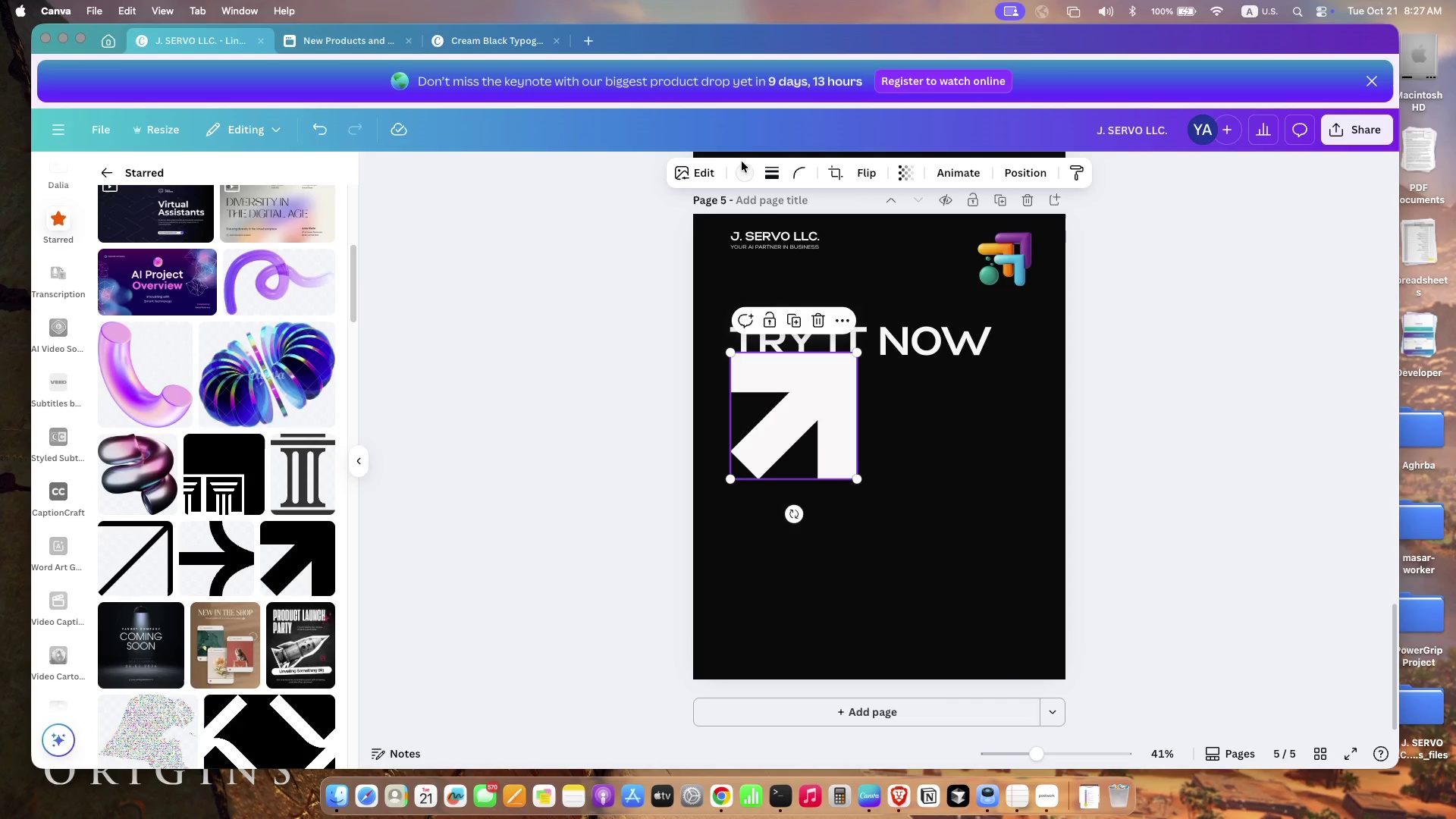 
left_click([735, 174])
 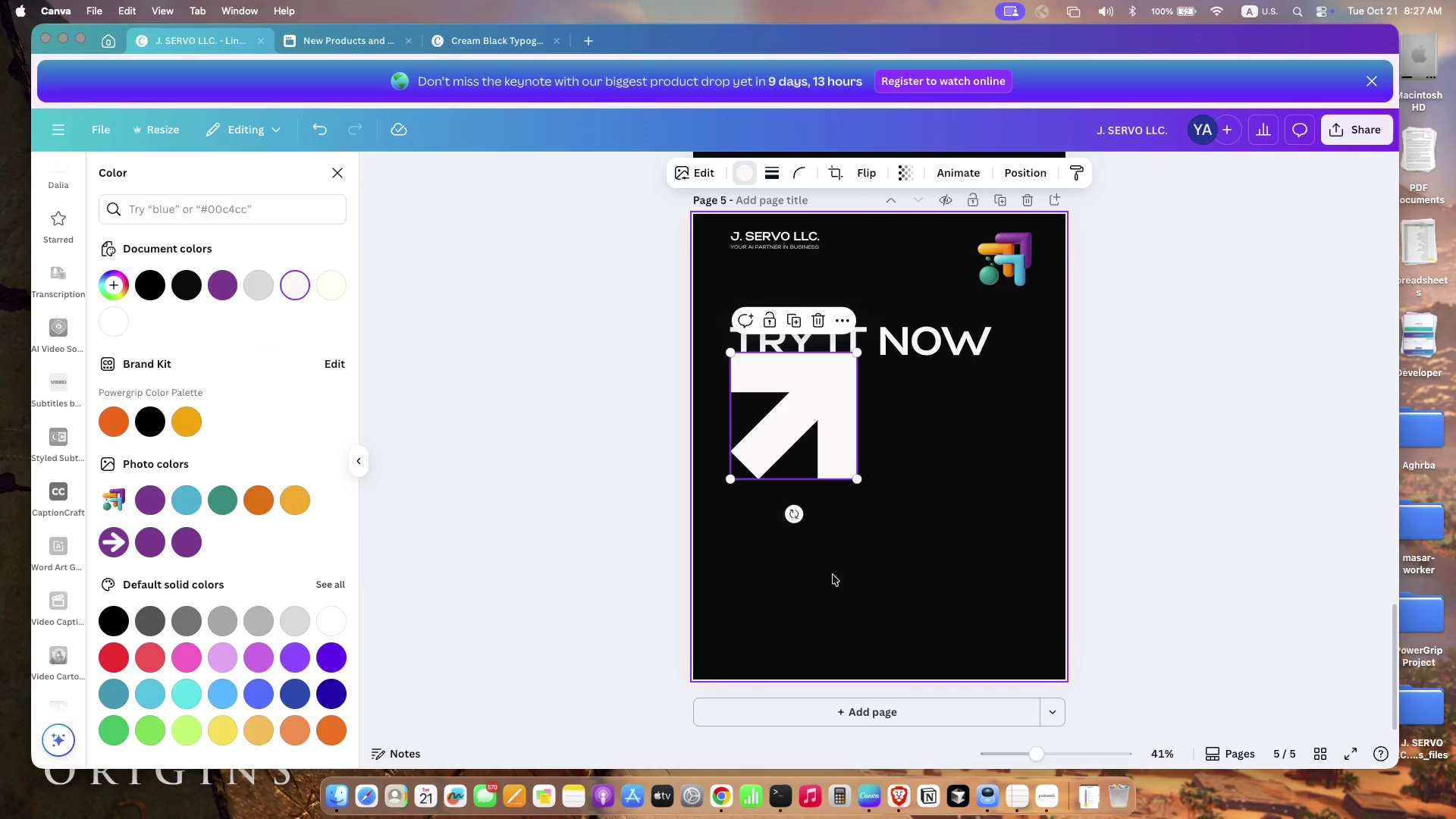 
left_click([833, 575])
 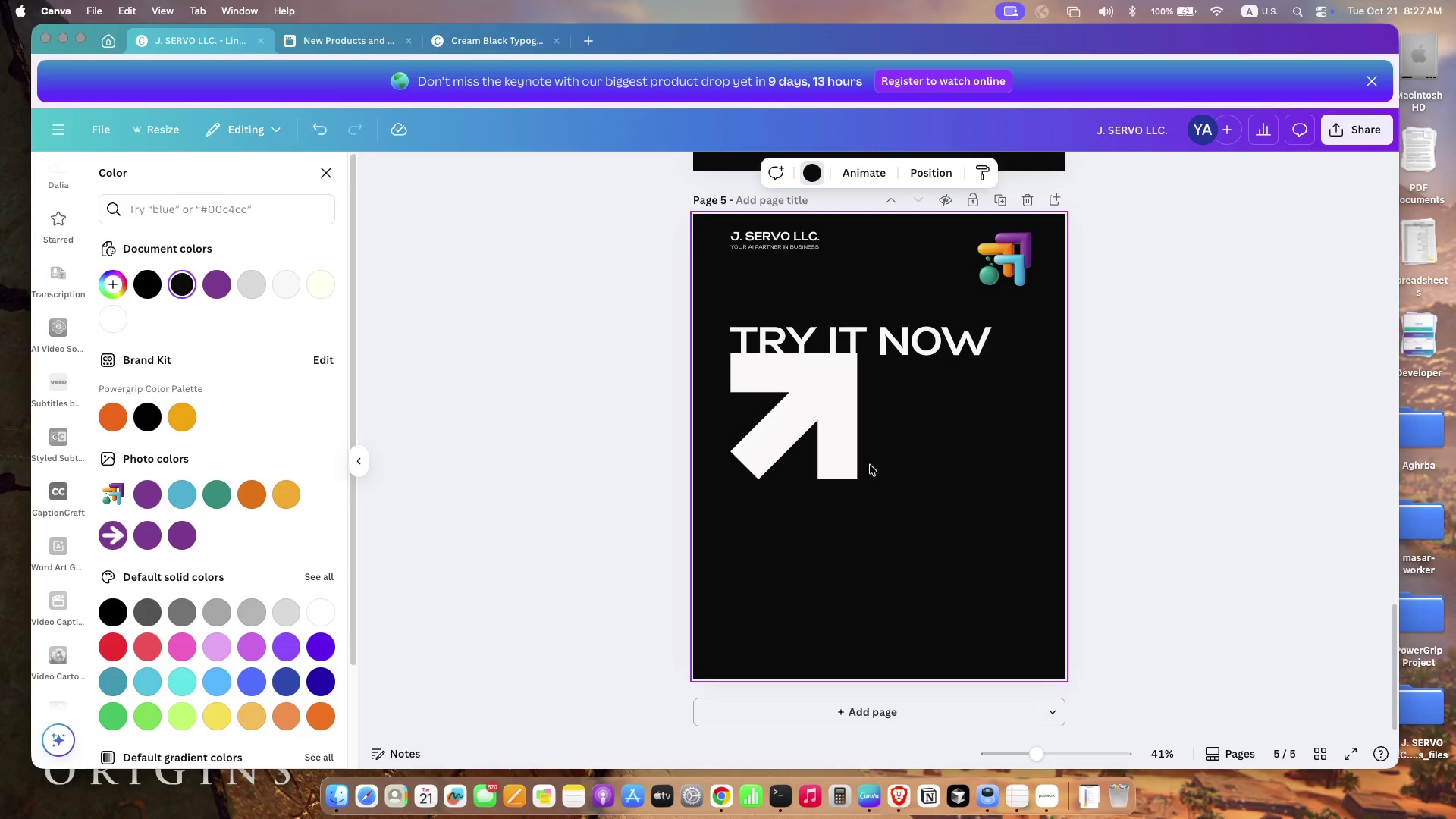 
left_click([925, 332])
 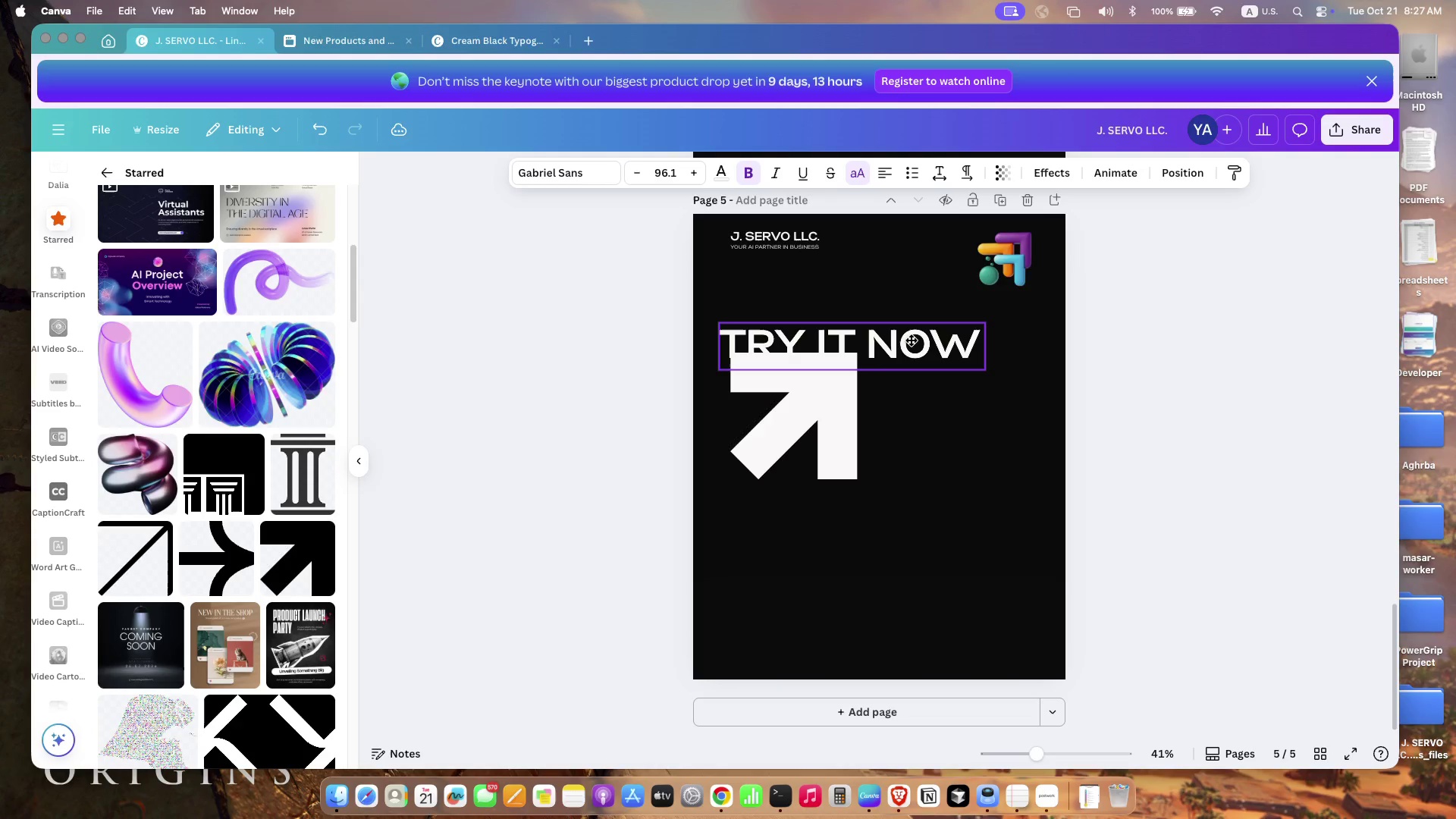 
left_click_drag(start_coordinate=[923, 337], to_coordinate=[912, 340])
 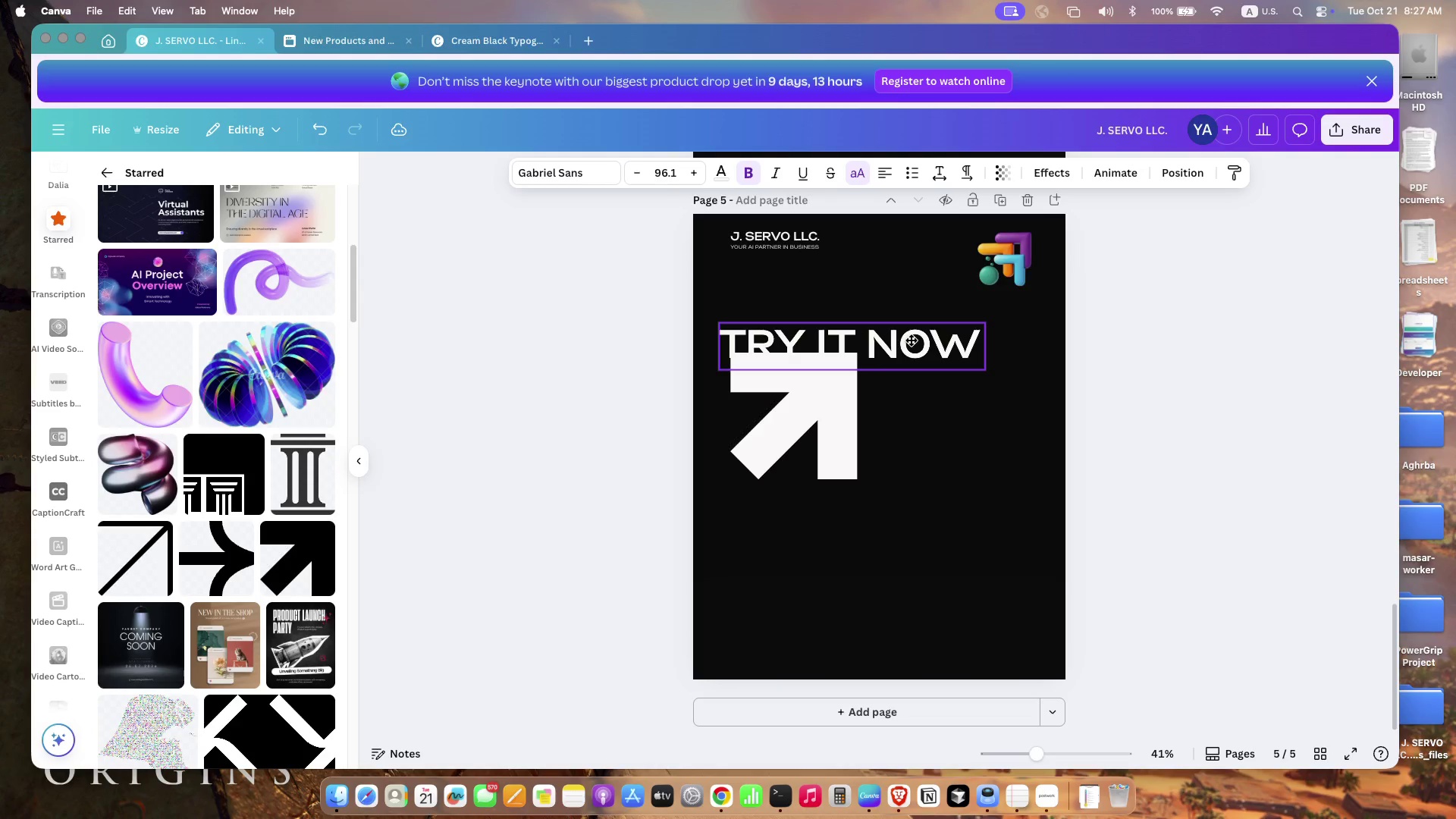 
left_click_drag(start_coordinate=[990, 374], to_coordinate=[1015, 381])
 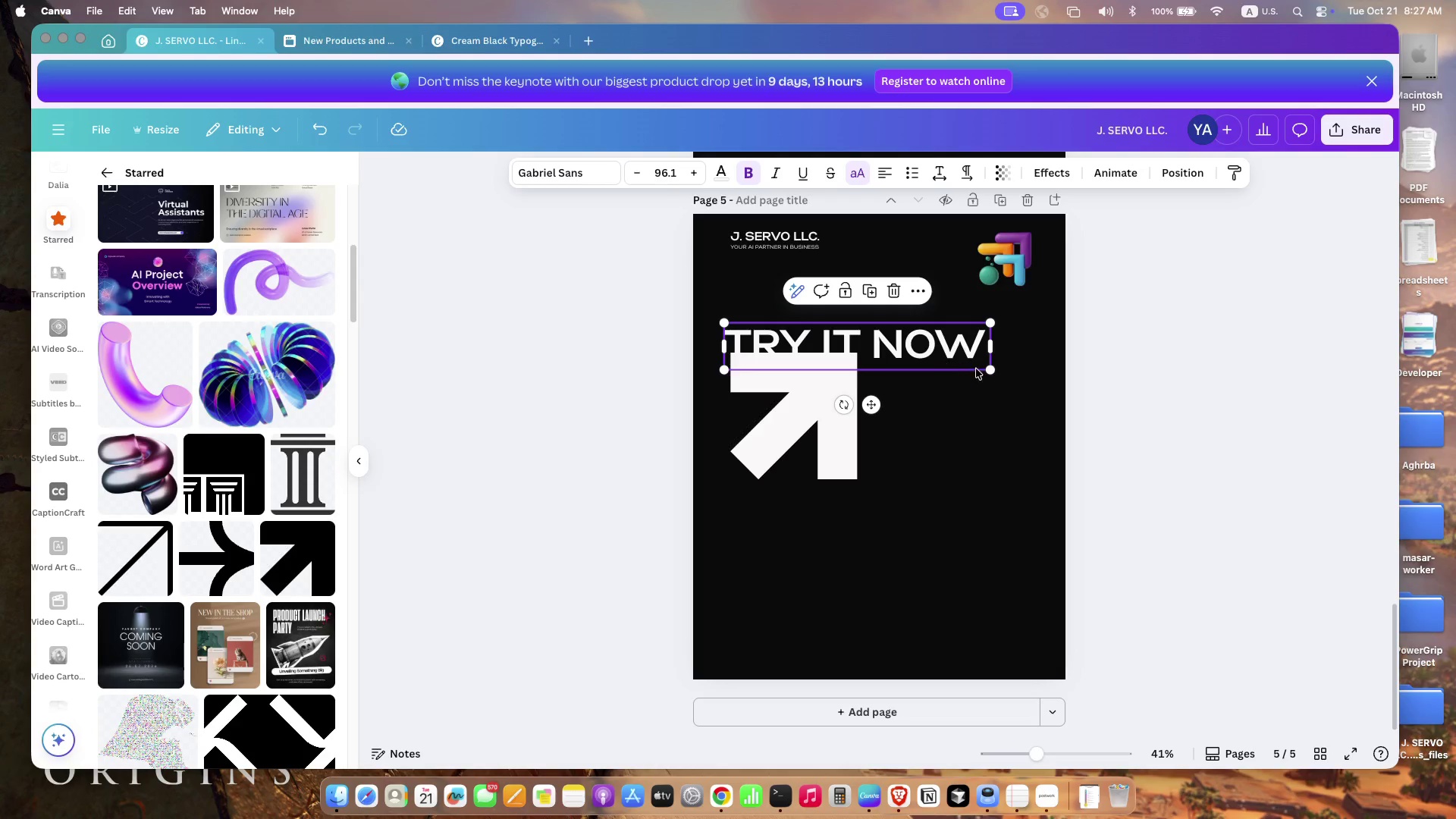 
left_click_drag(start_coordinate=[939, 333], to_coordinate=[934, 328])
 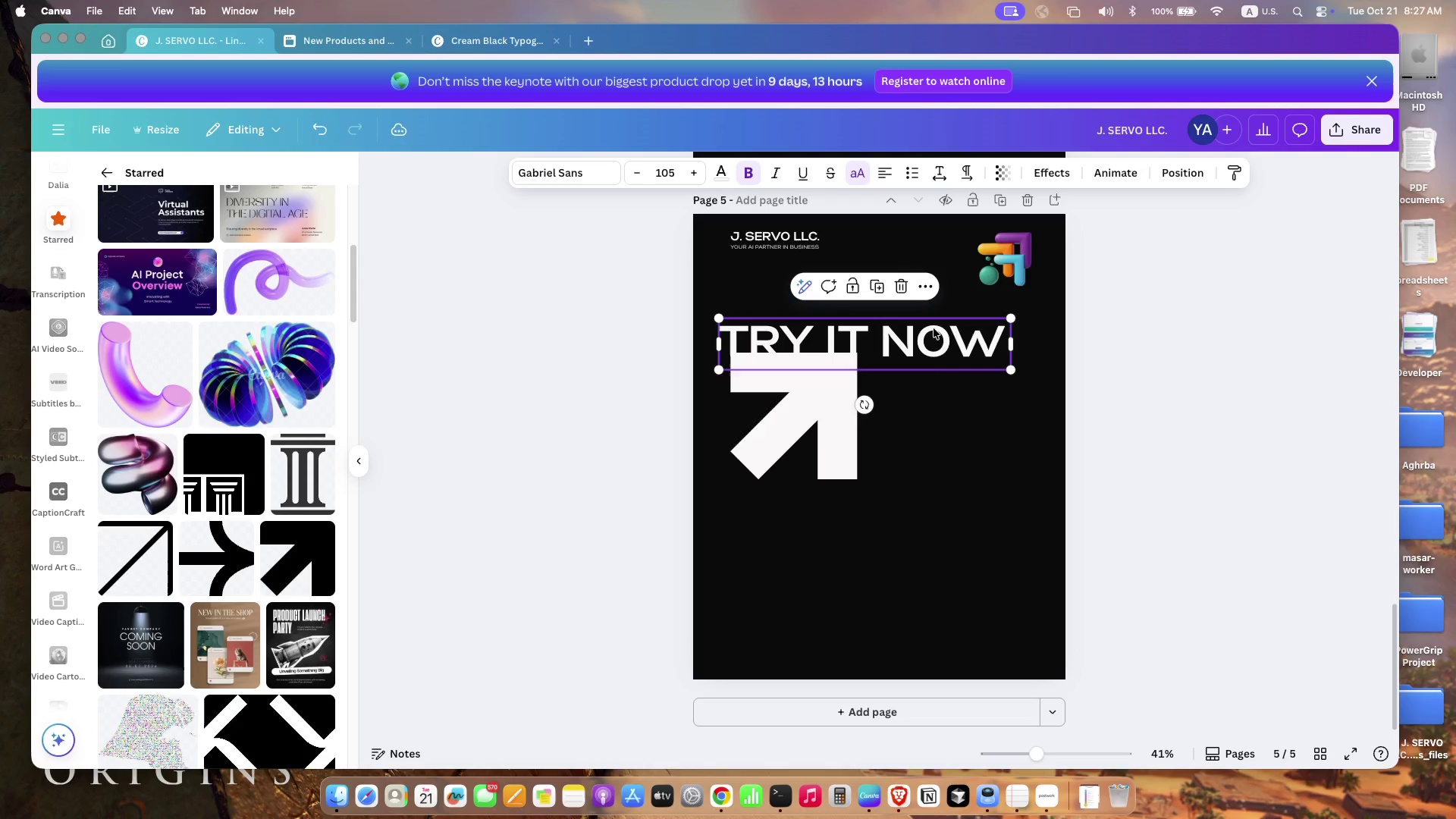 
key(ArrowRight)
 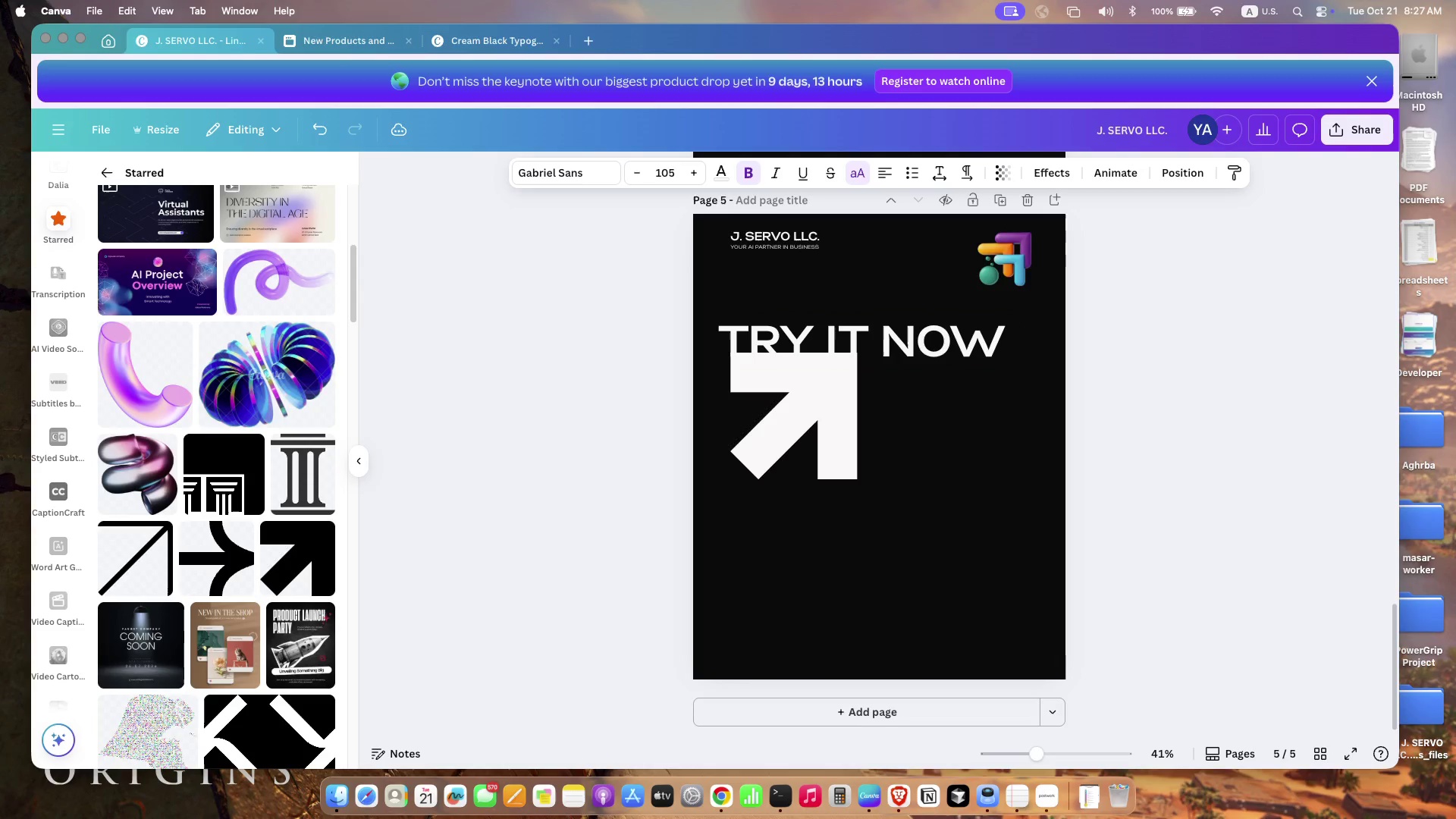 
key(ArrowRight)
 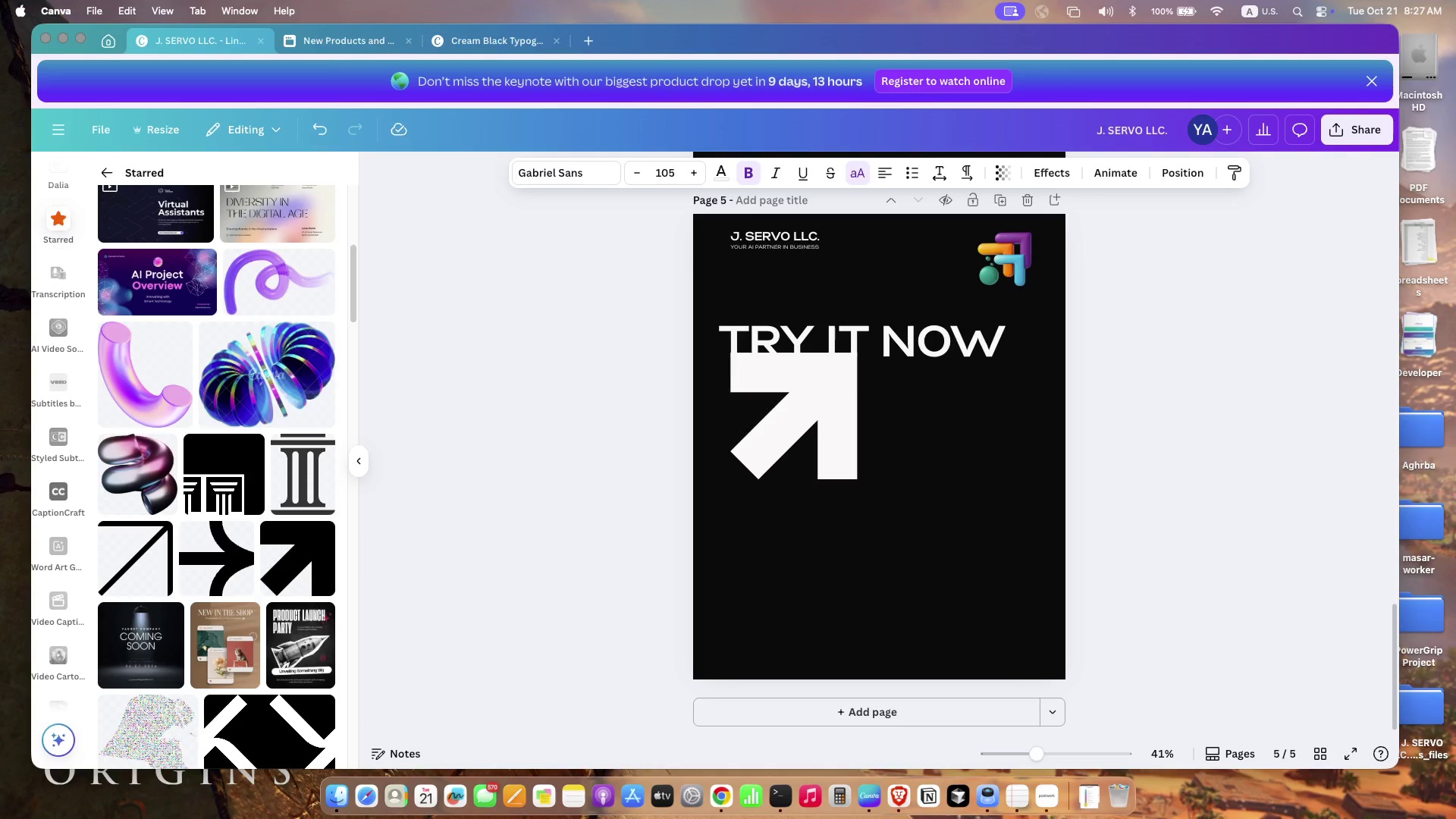 
key(ArrowUp)
 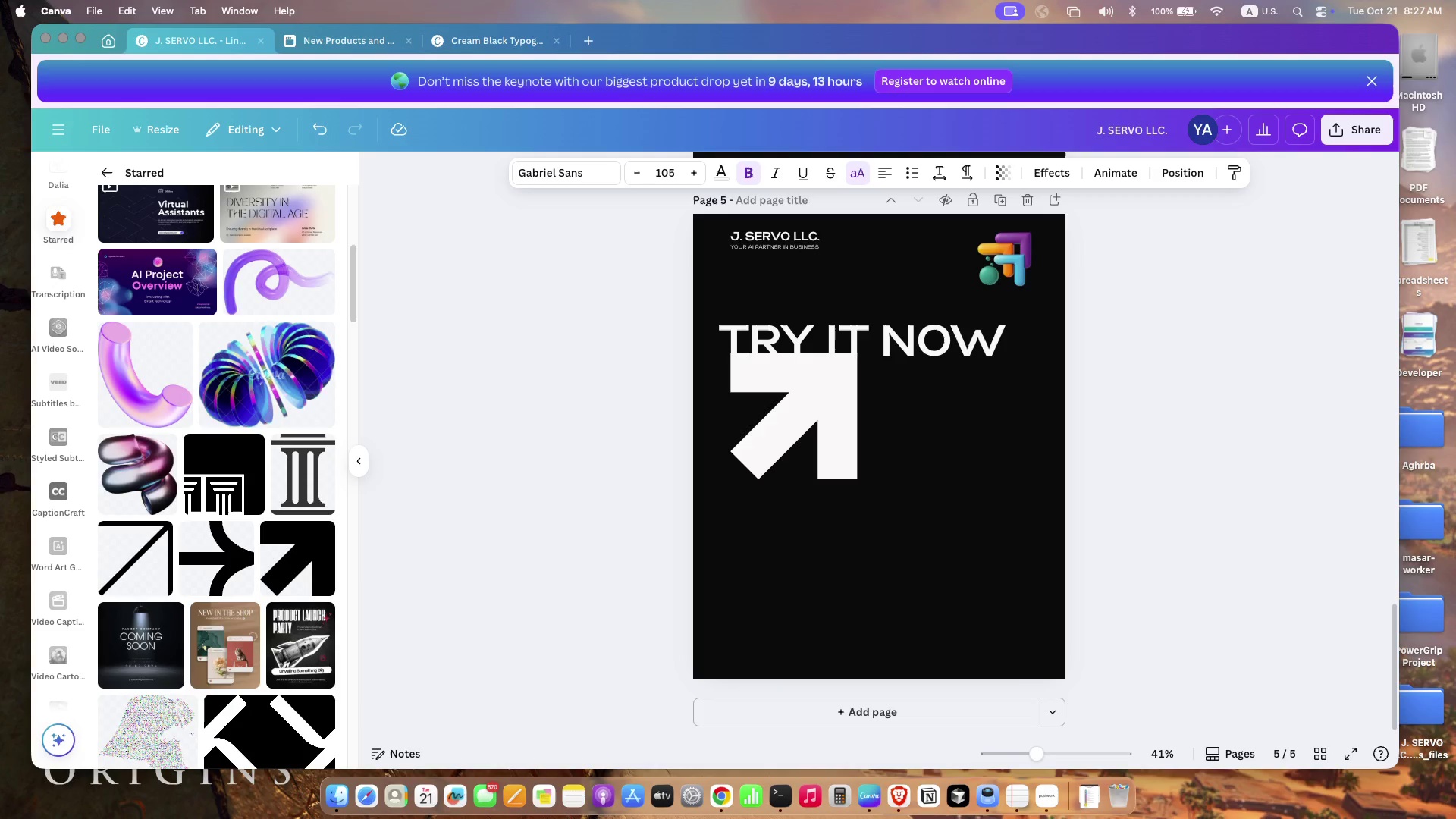 
key(ArrowUp)
 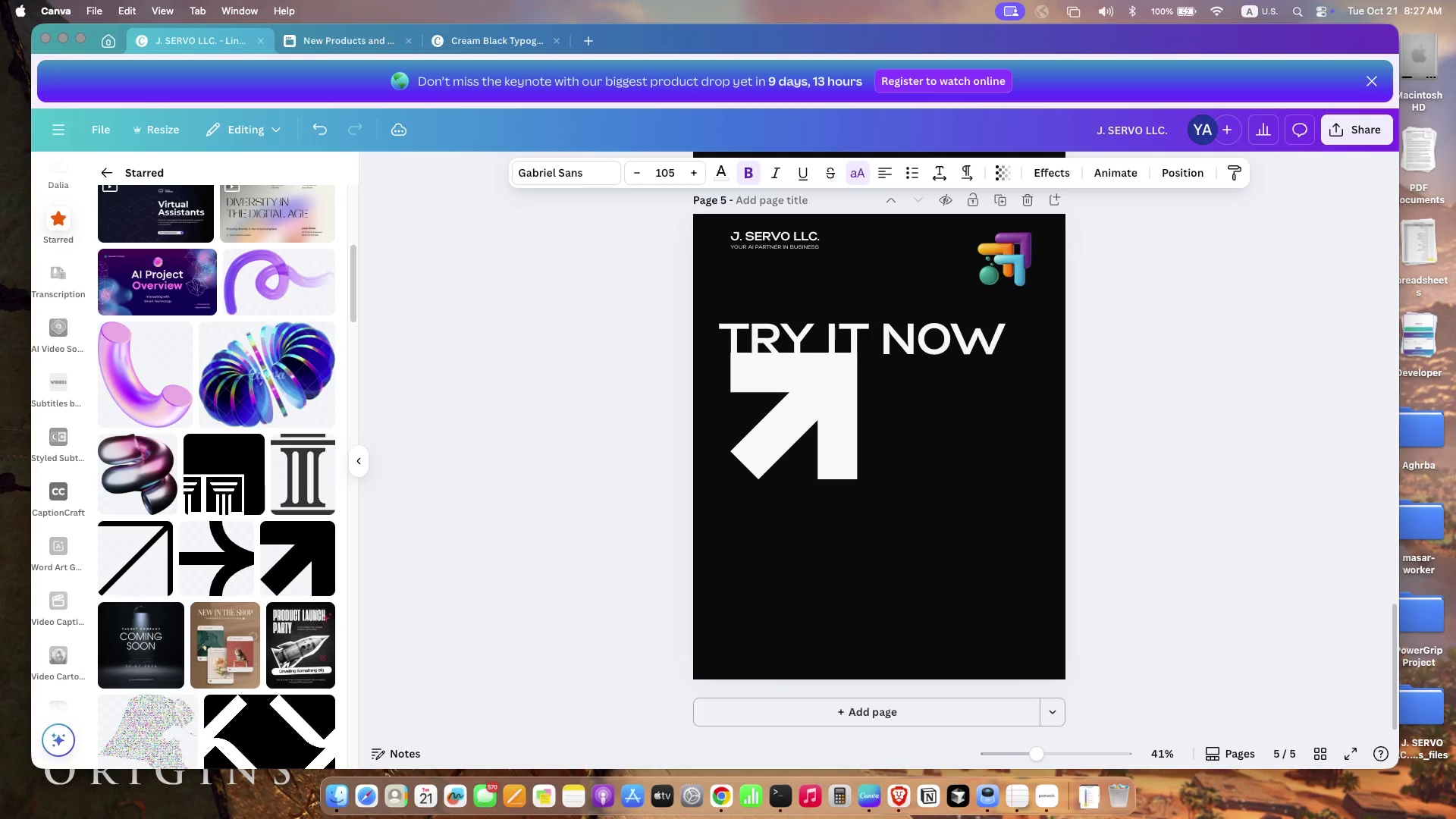 
hold_key(key=ArrowUp, duration=0.93)
 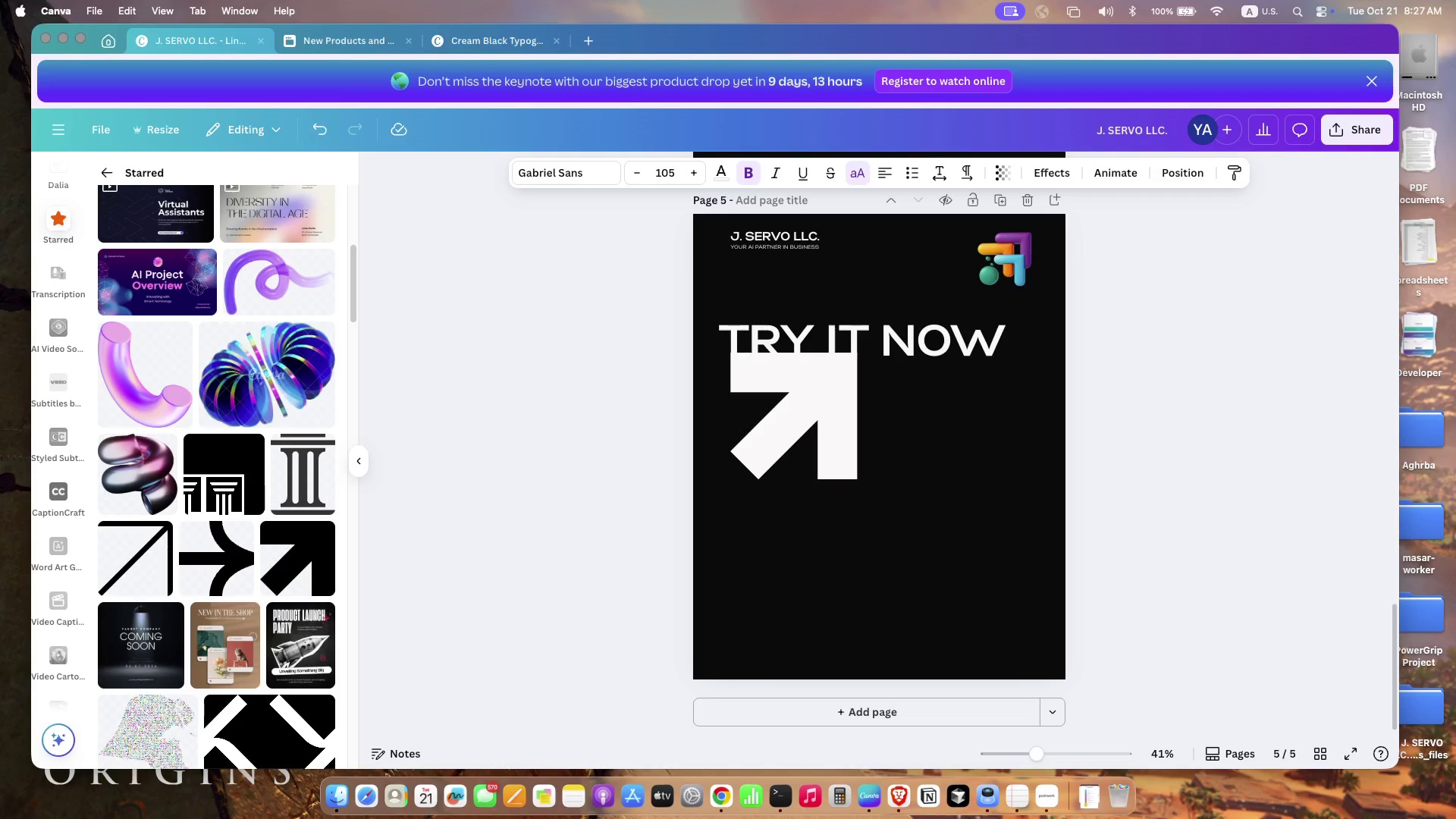 
key(ArrowDown)
 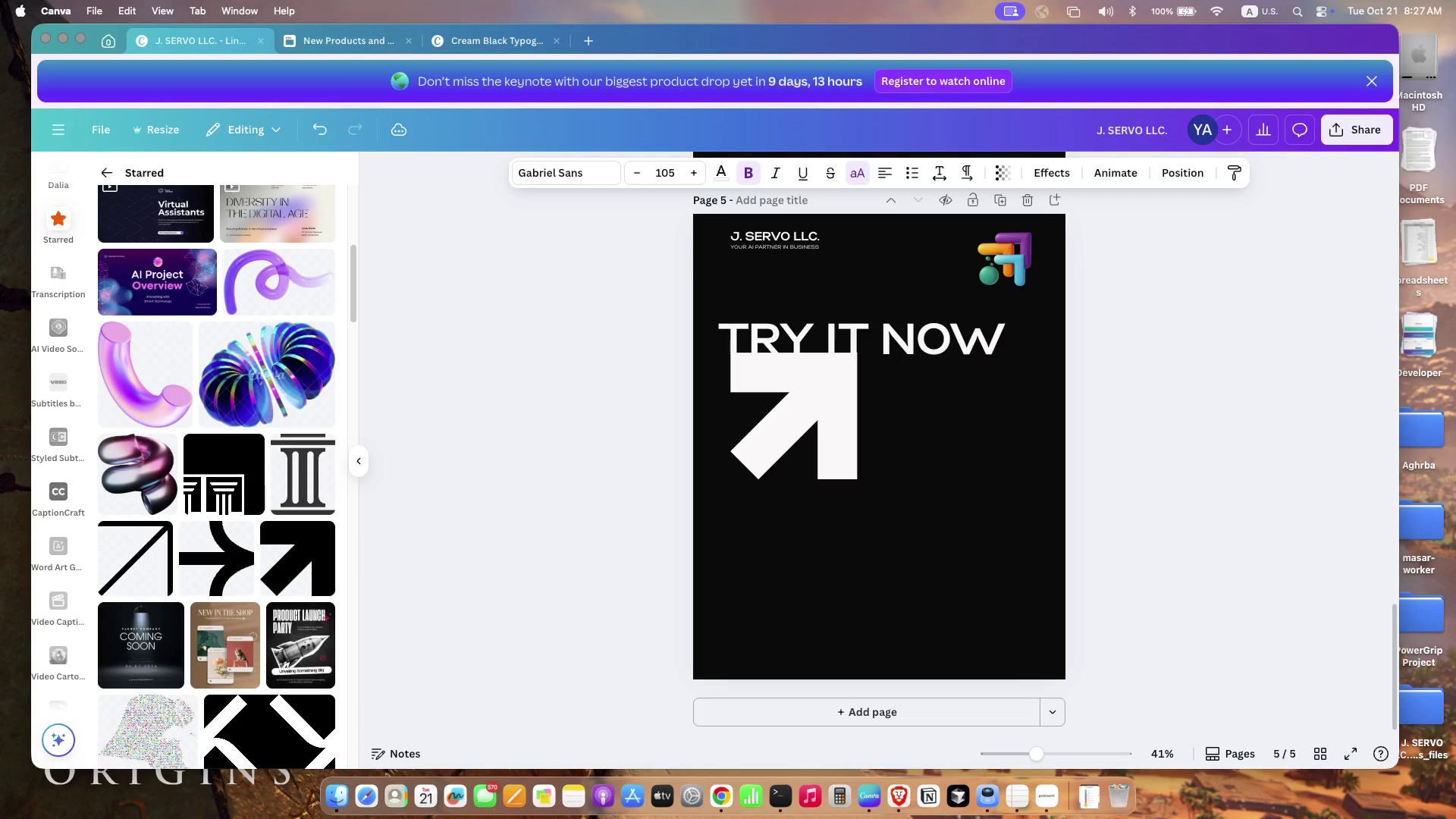 
key(ArrowLeft)
 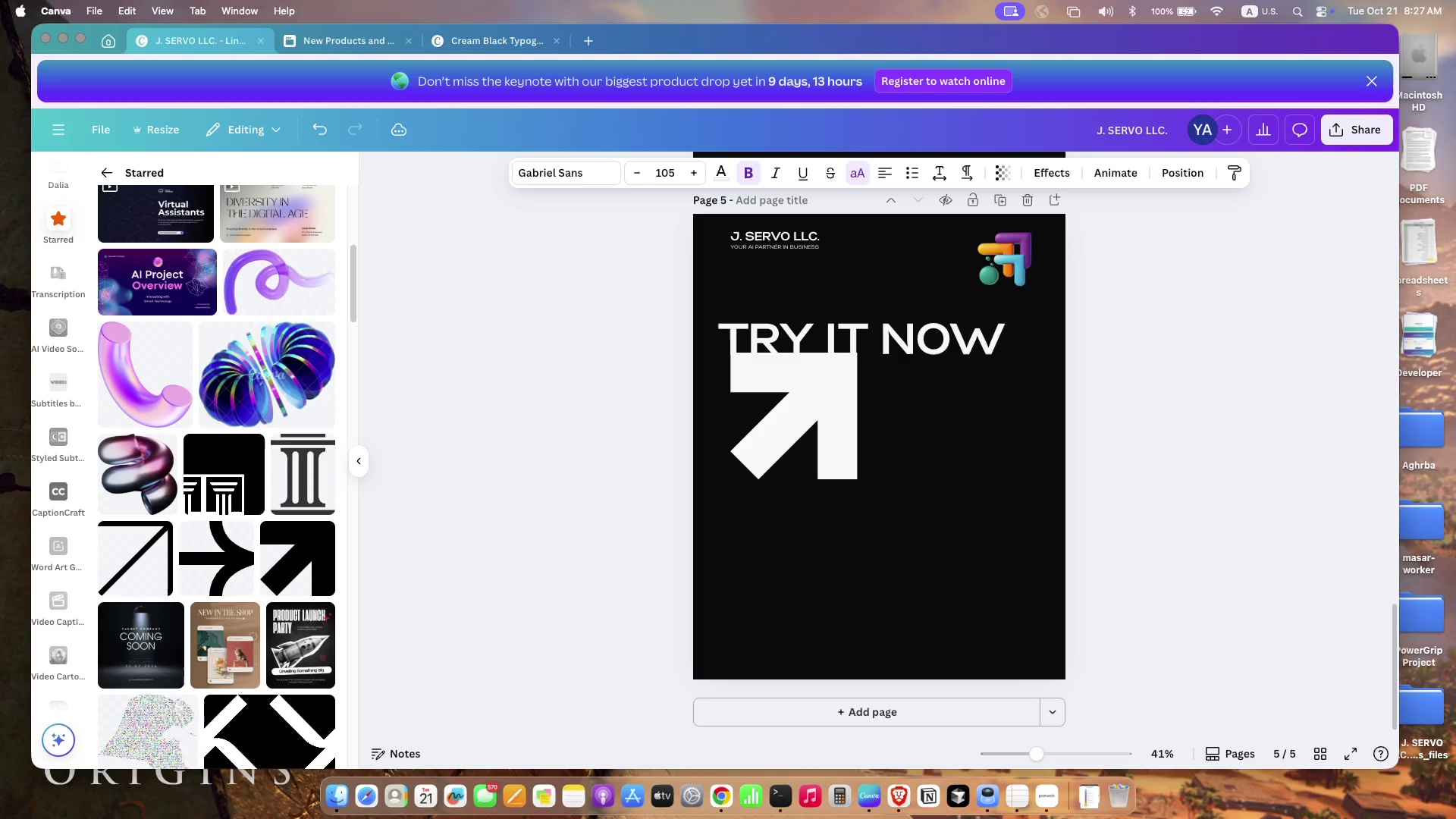 
key(ArrowLeft)
 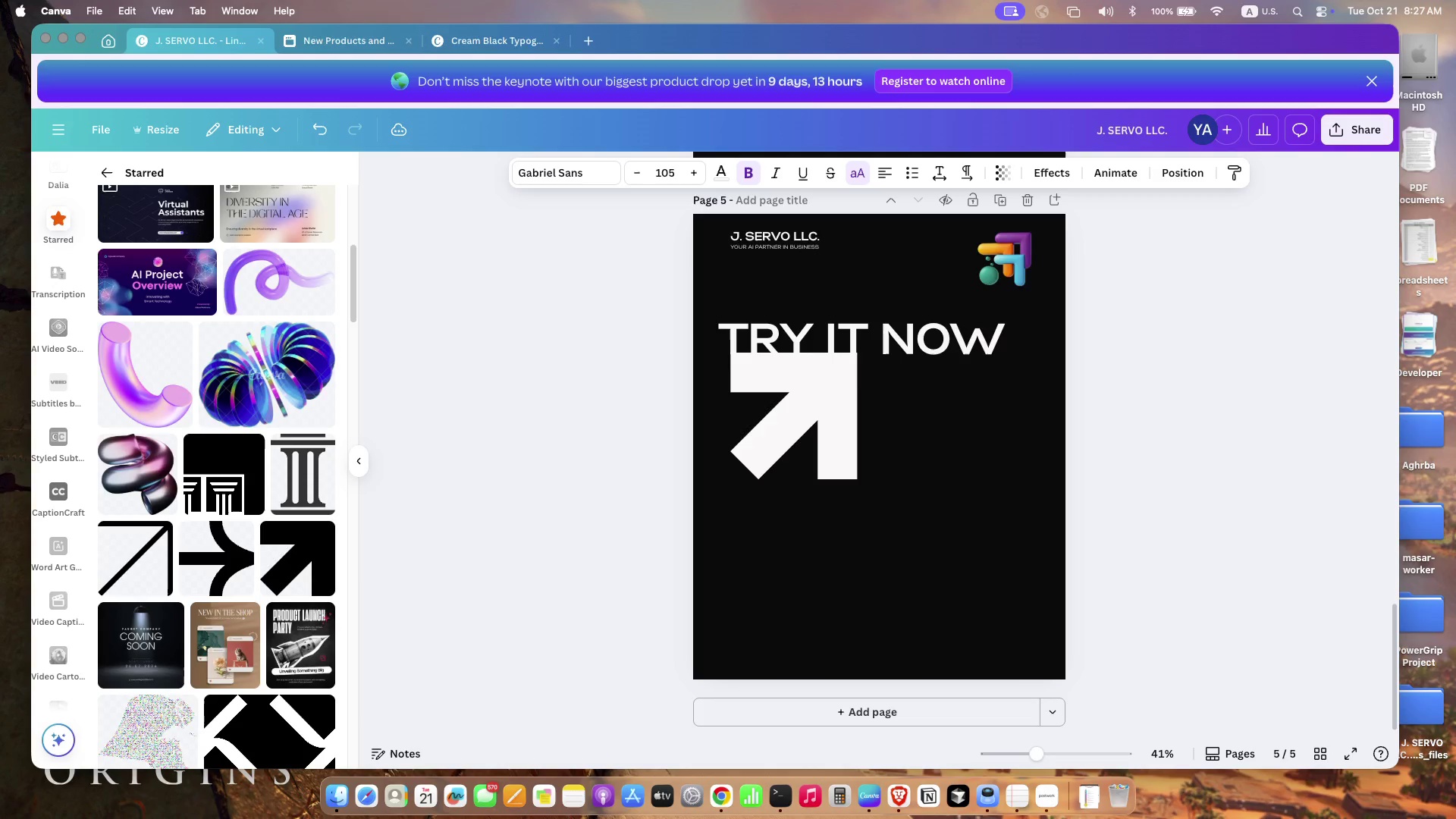 
key(ArrowRight)
 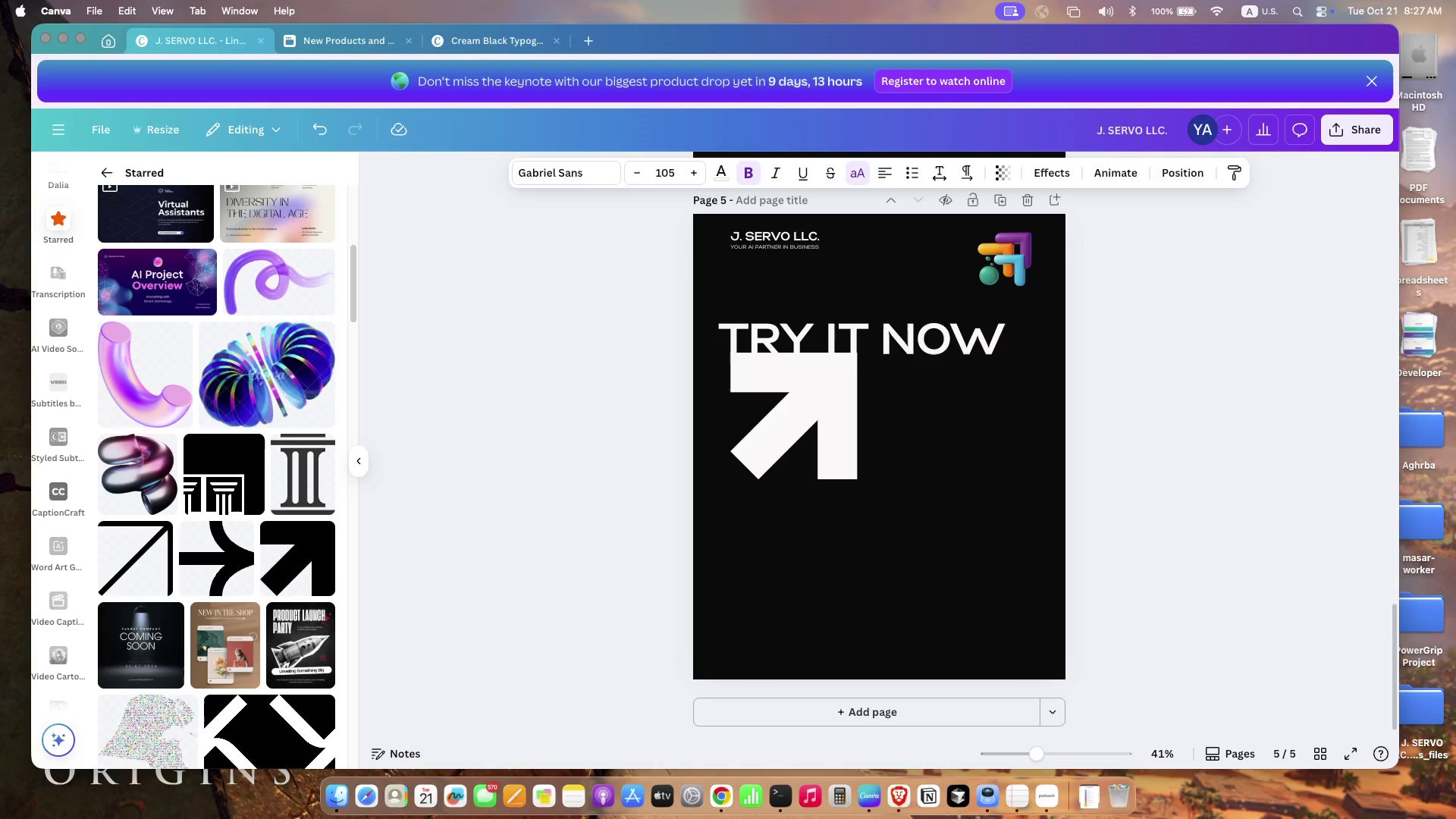 
key(ArrowDown)
 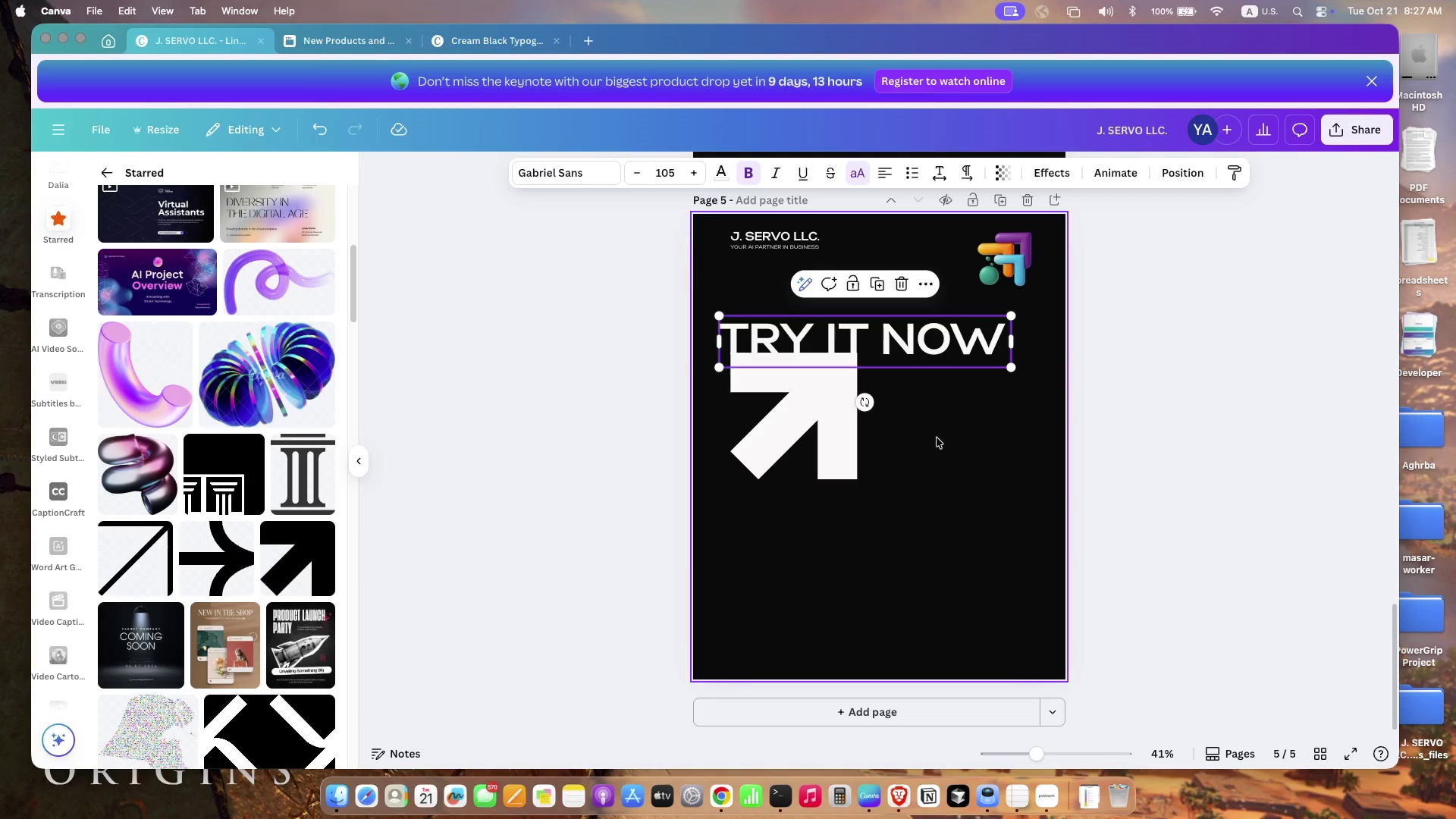 
left_click([936, 467])
 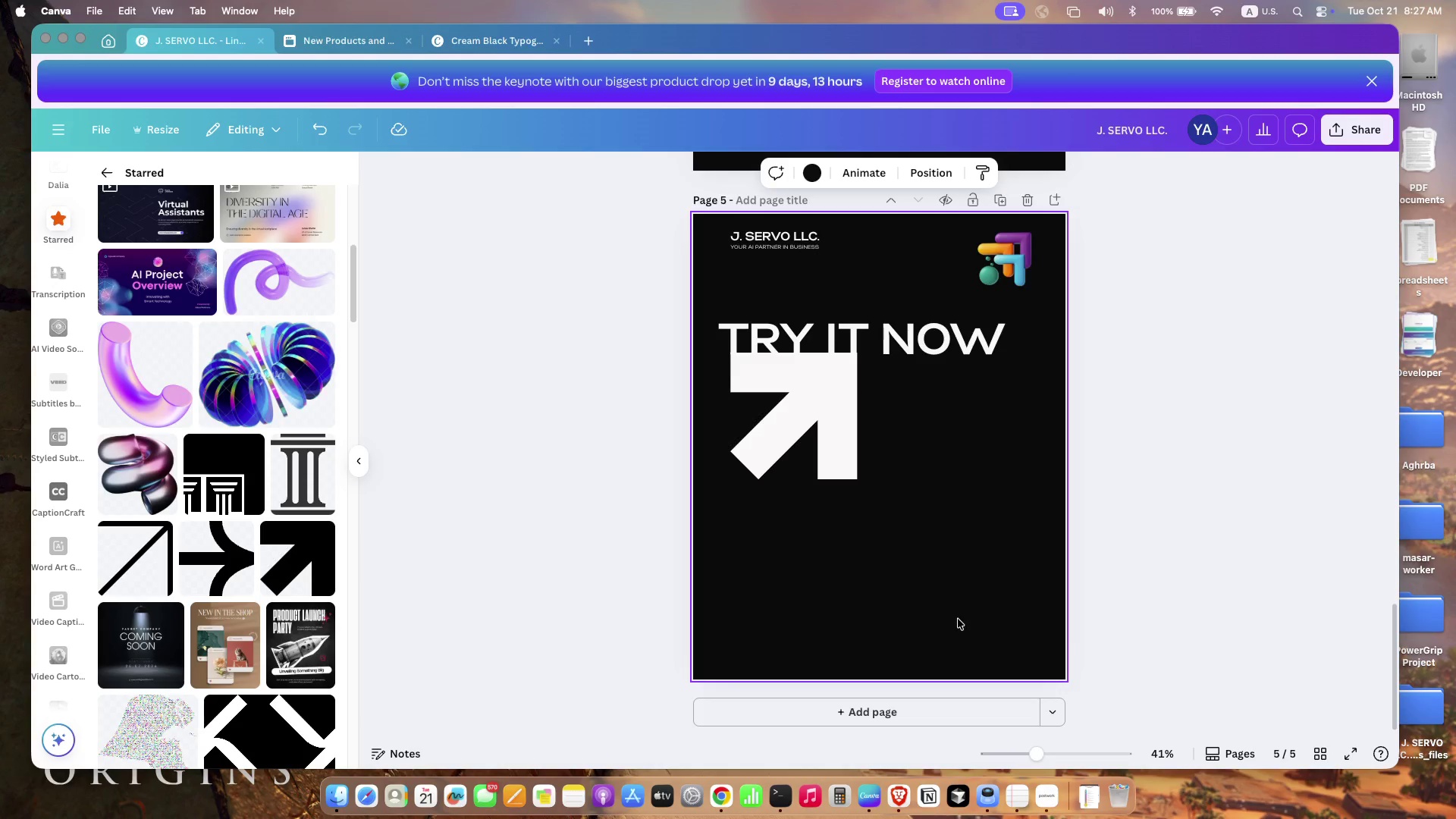 
left_click([947, 321])
 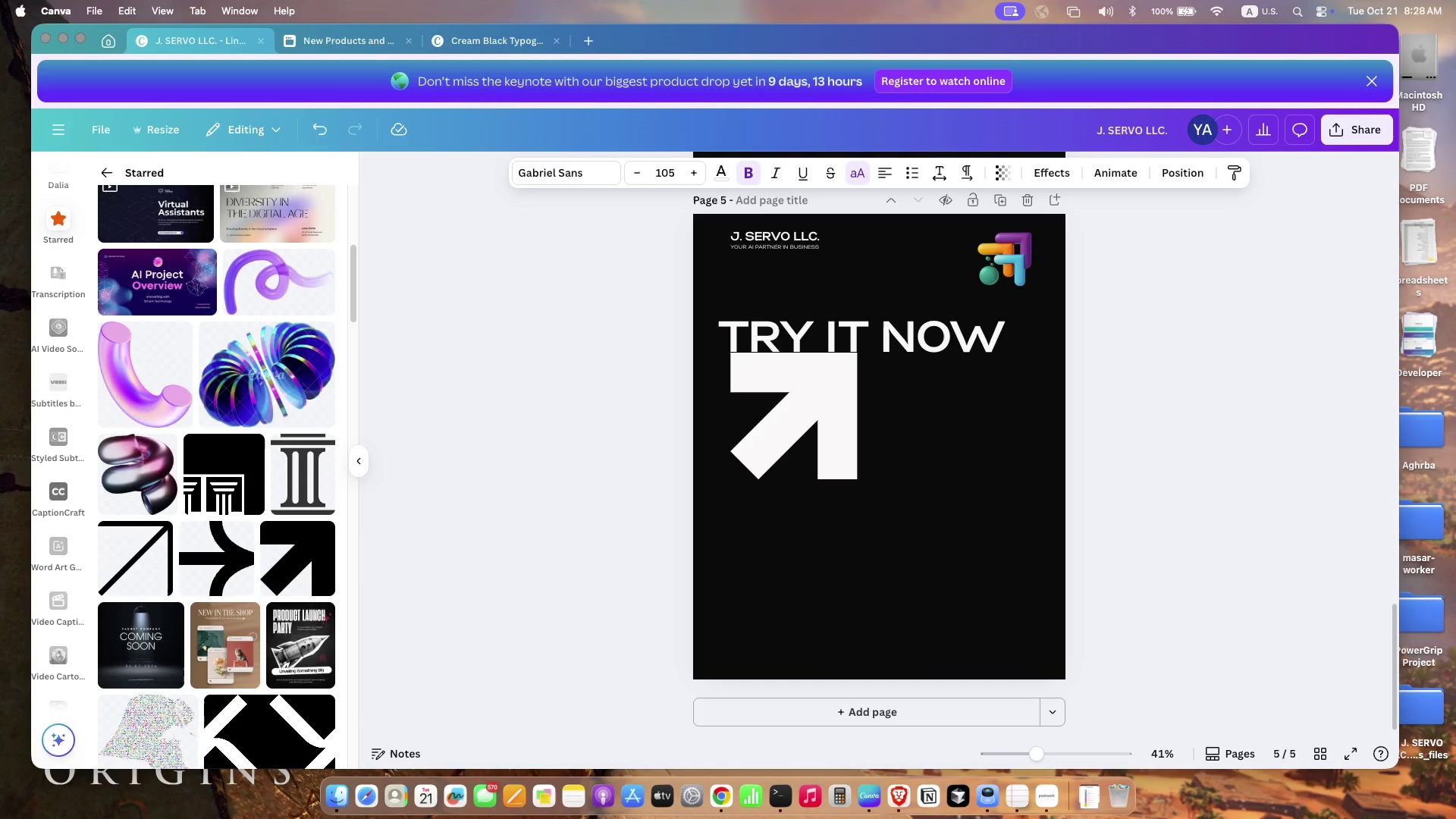 
hold_key(key=ArrowUp, duration=0.89)
 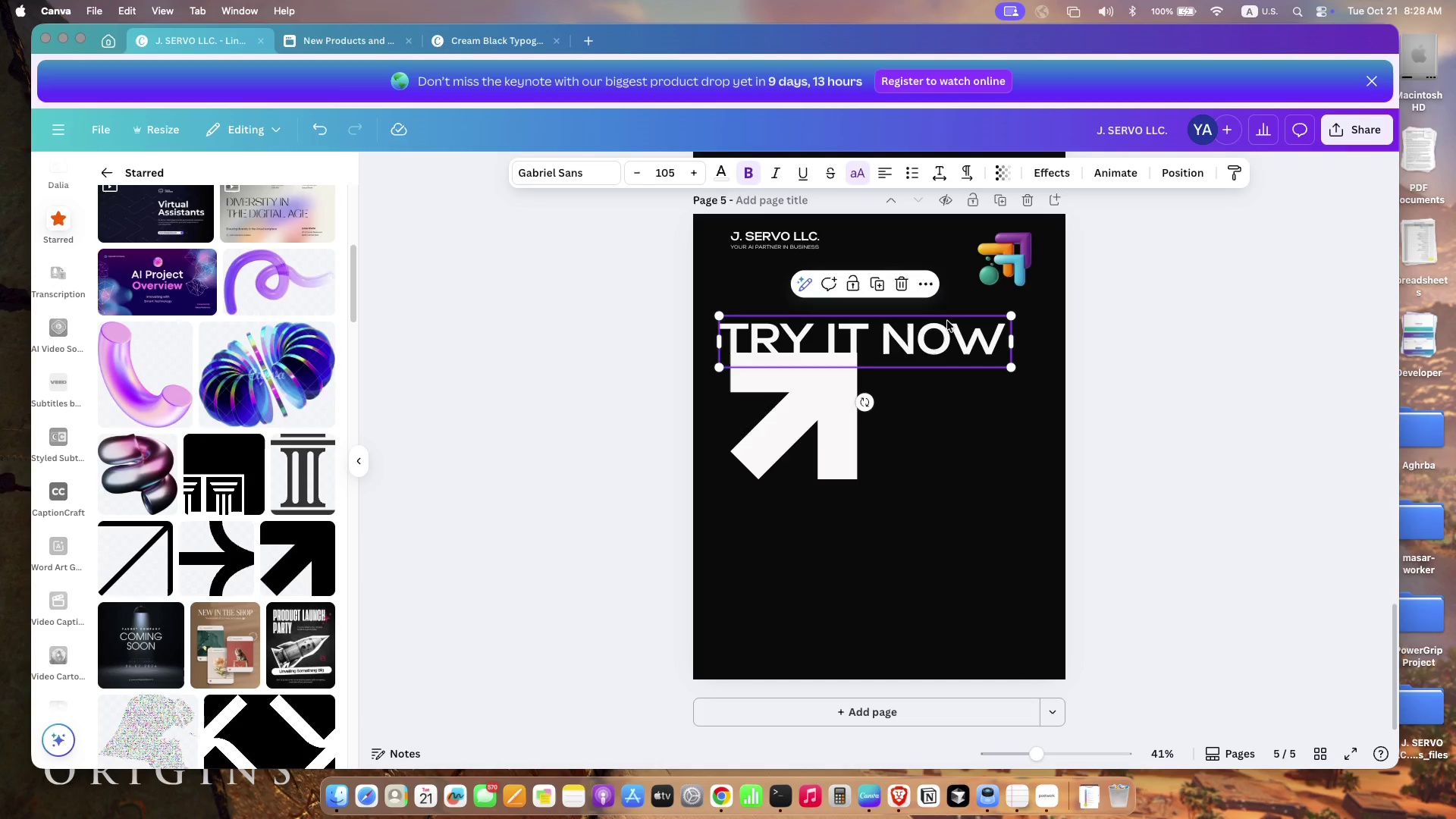 
key(ArrowDown)
 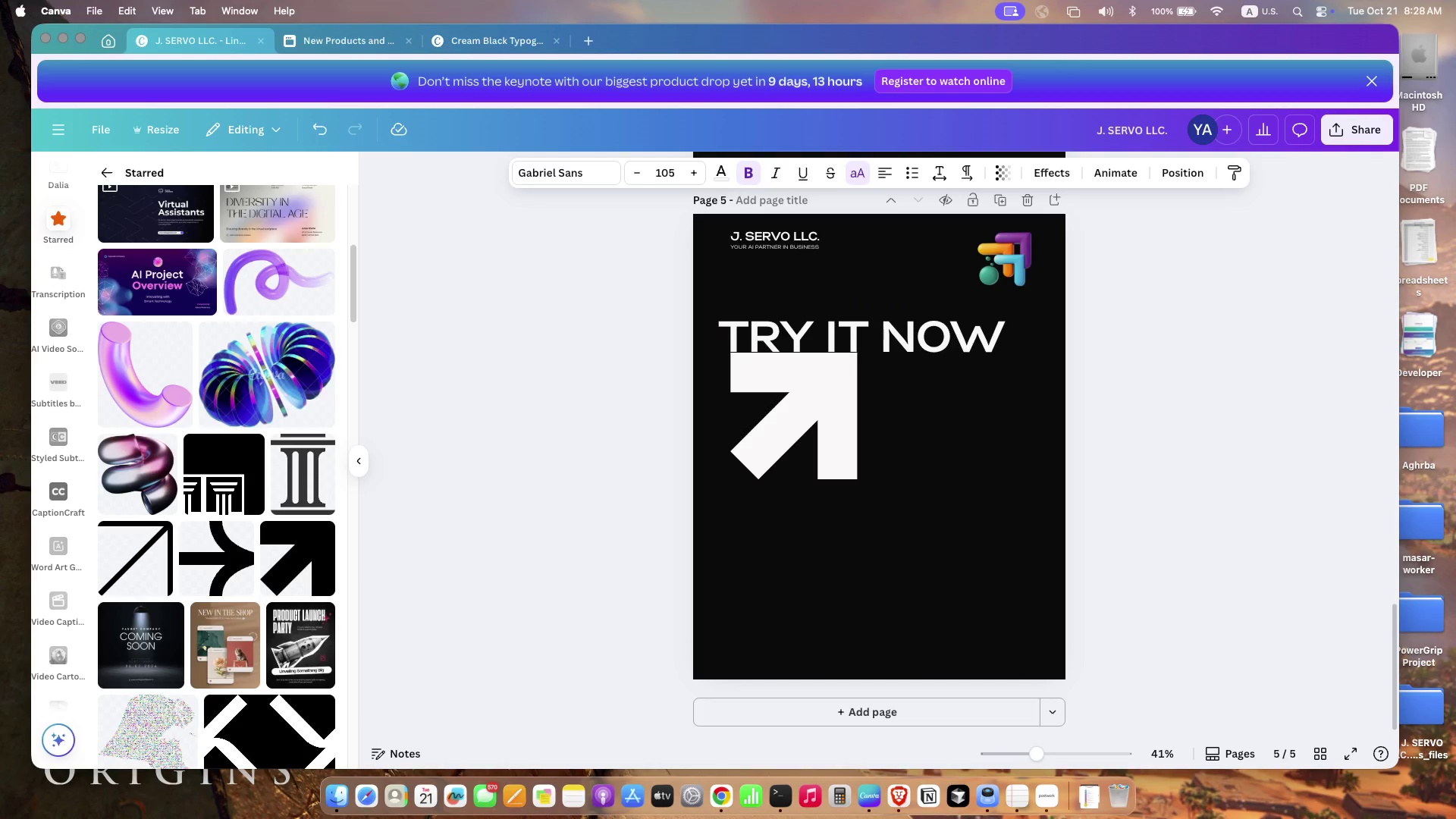 
key(ArrowUp)
 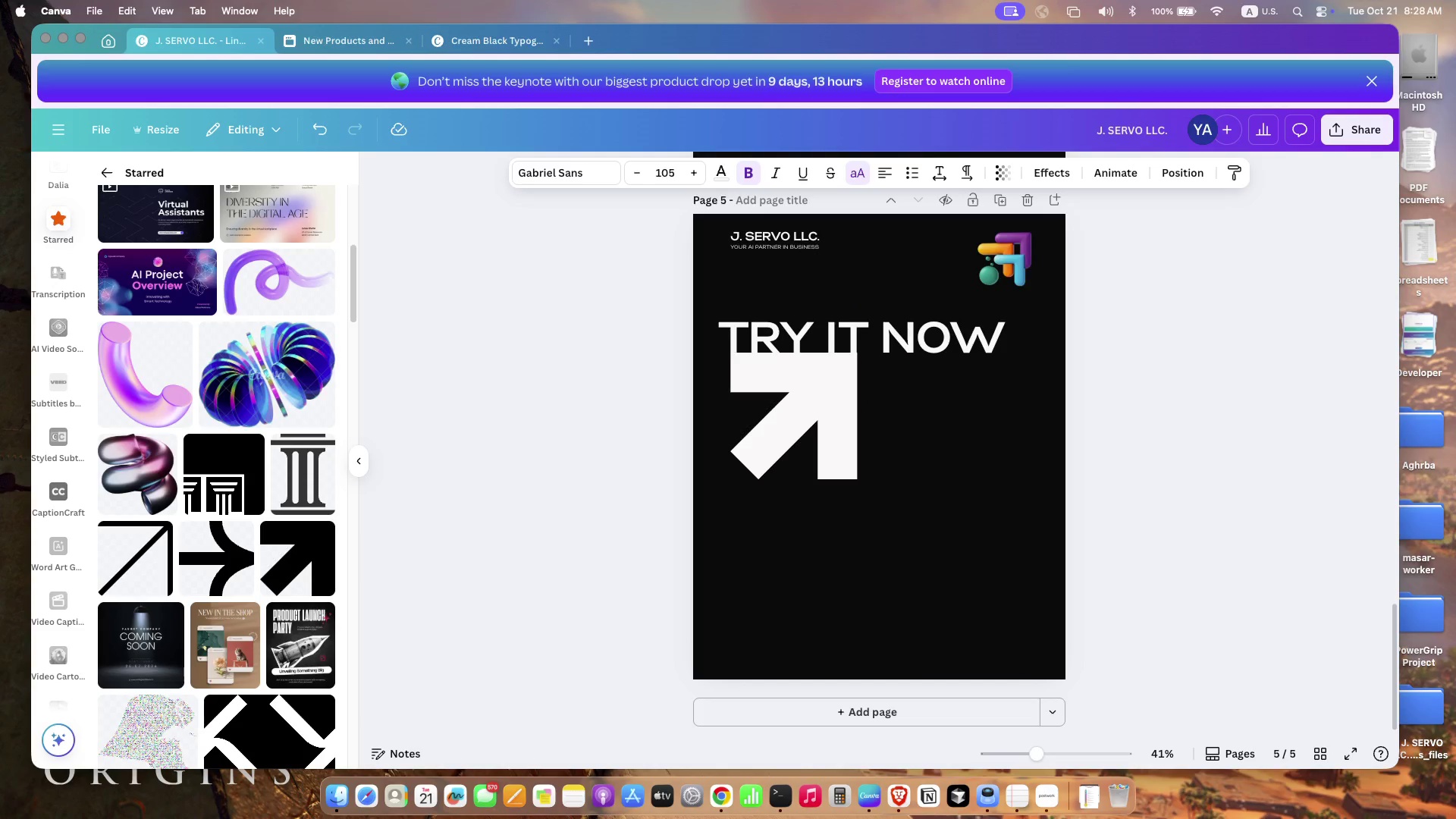 
key(ArrowDown)
 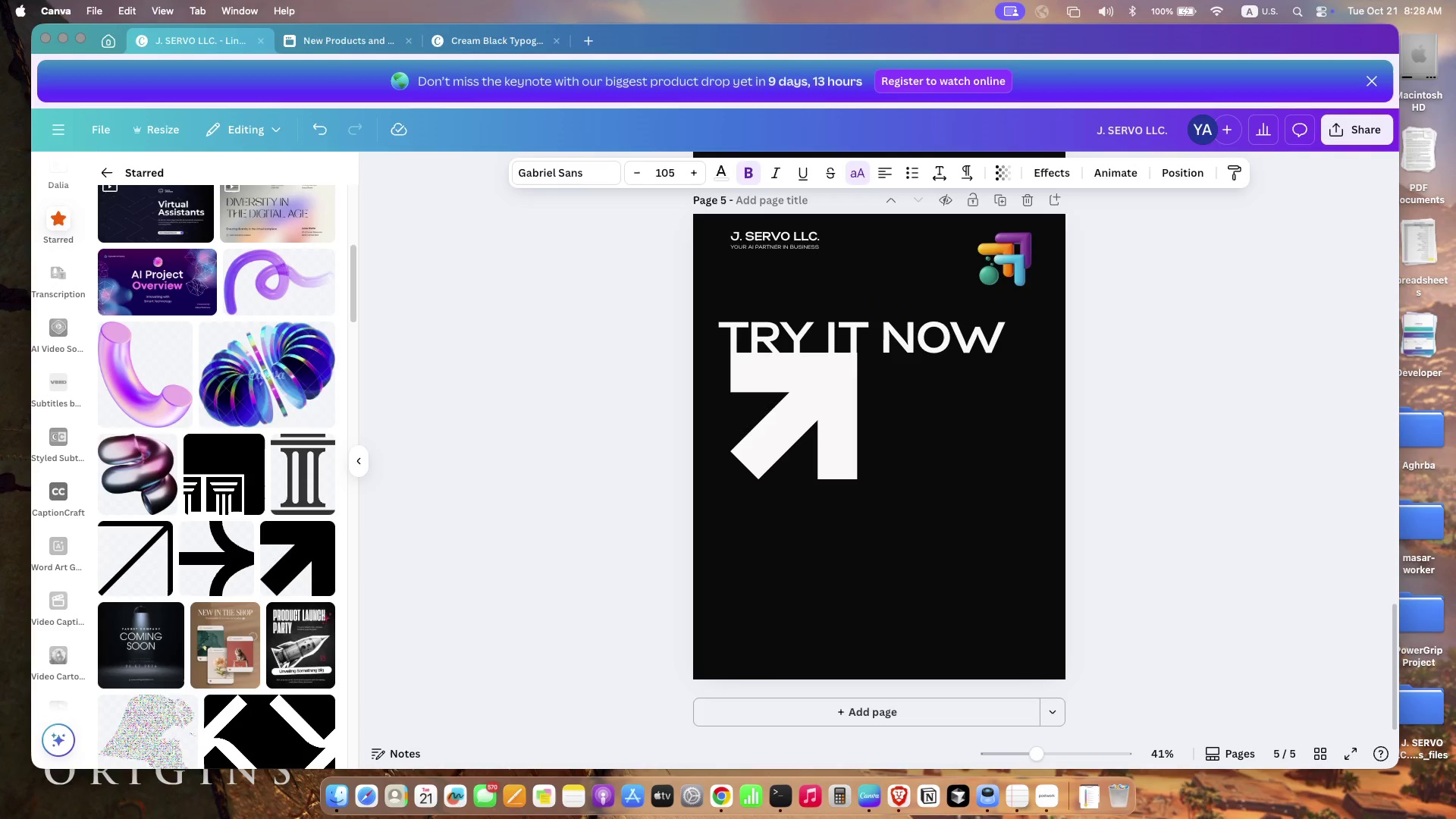 
key(ArrowDown)
 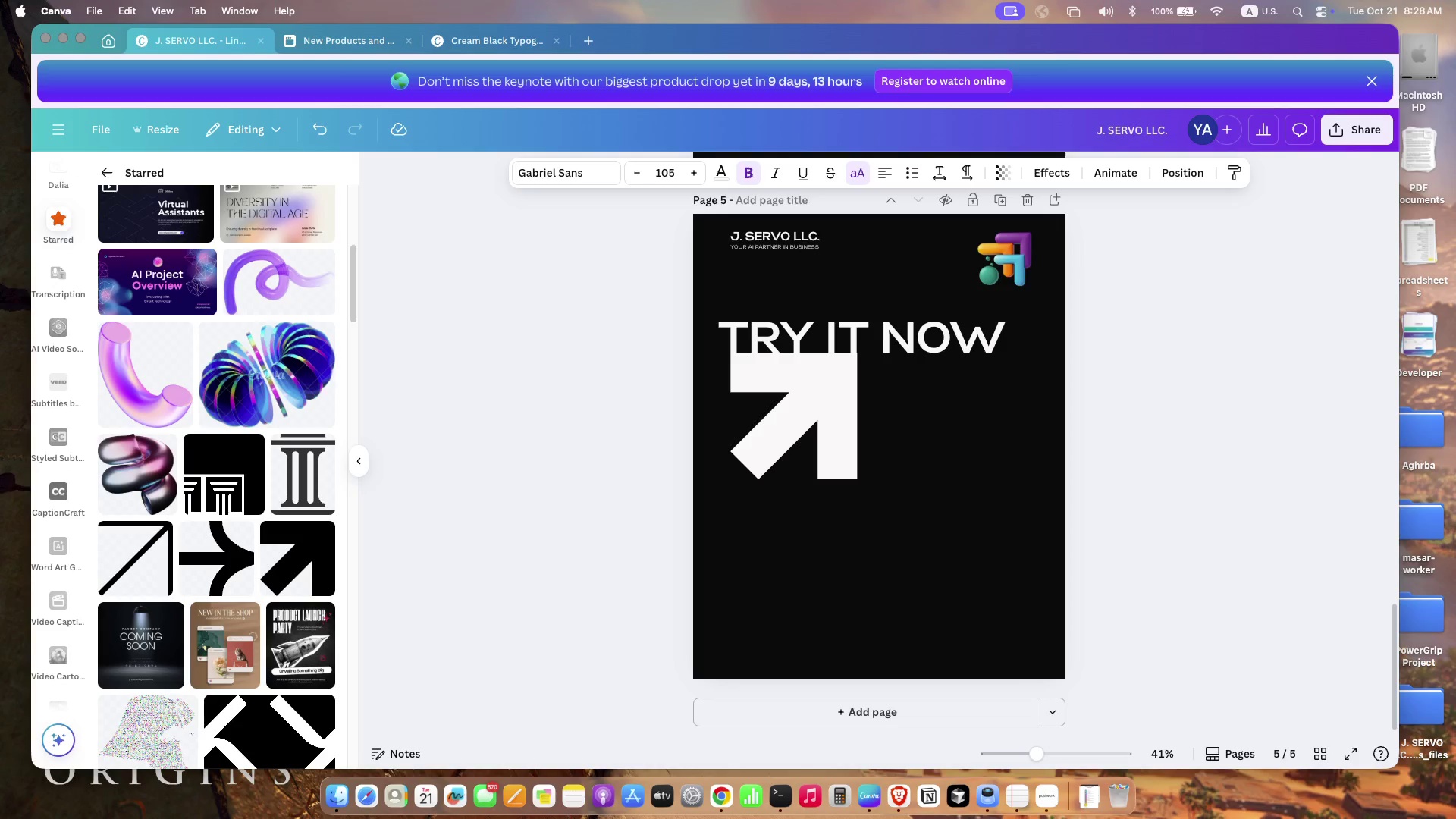 
key(ArrowDown)
 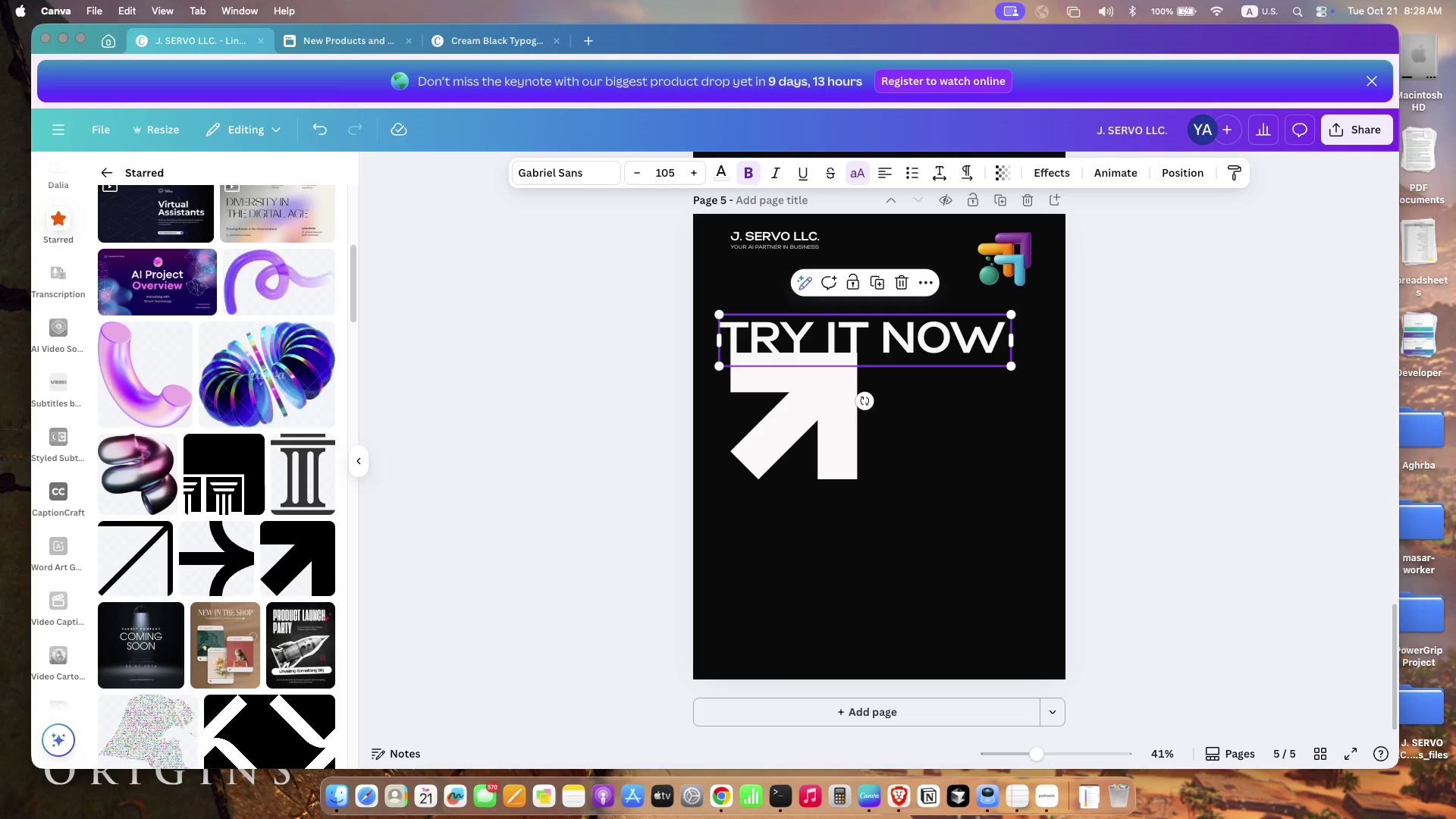 
key(ArrowDown)
 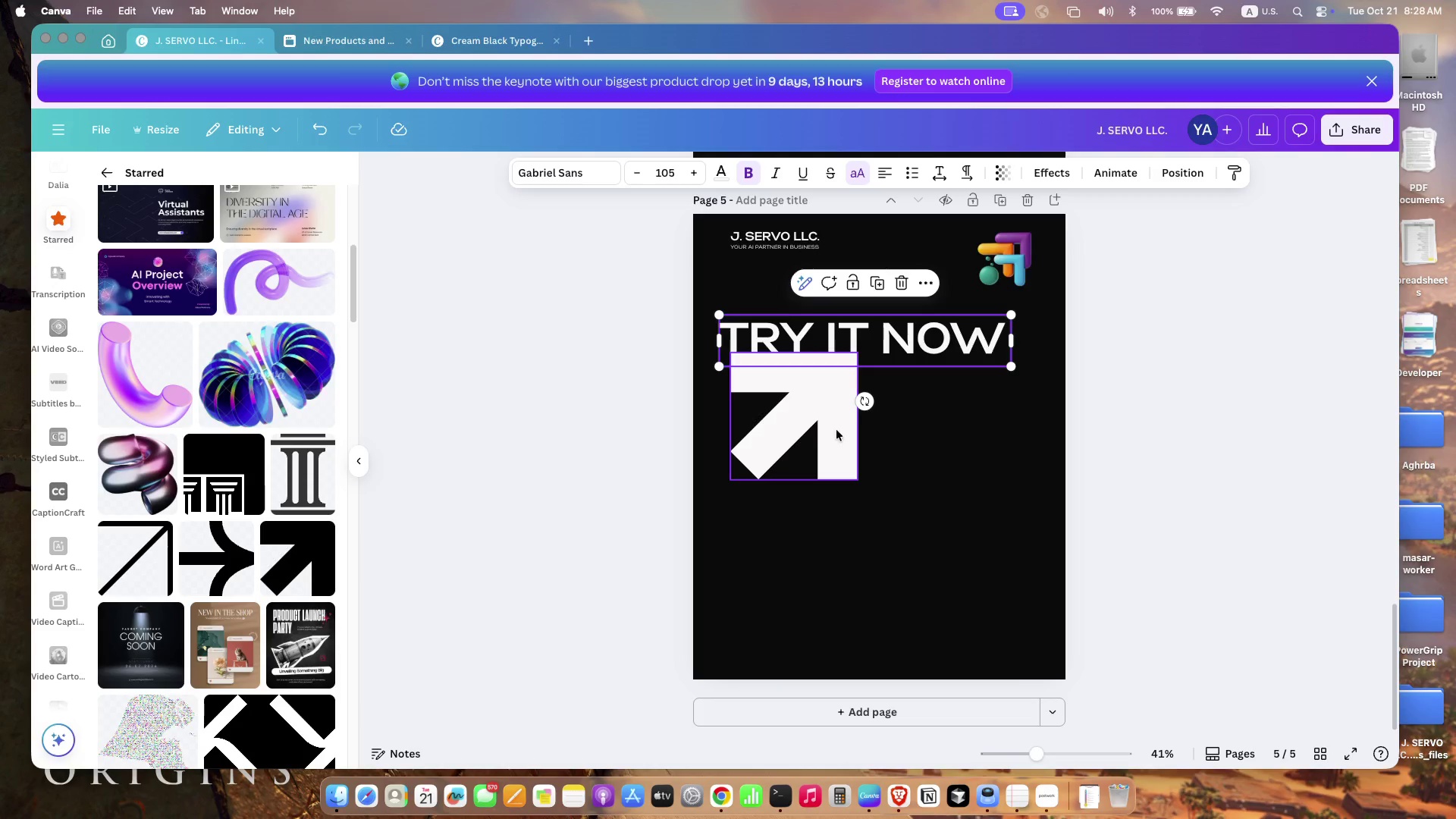 
left_click([824, 443])
 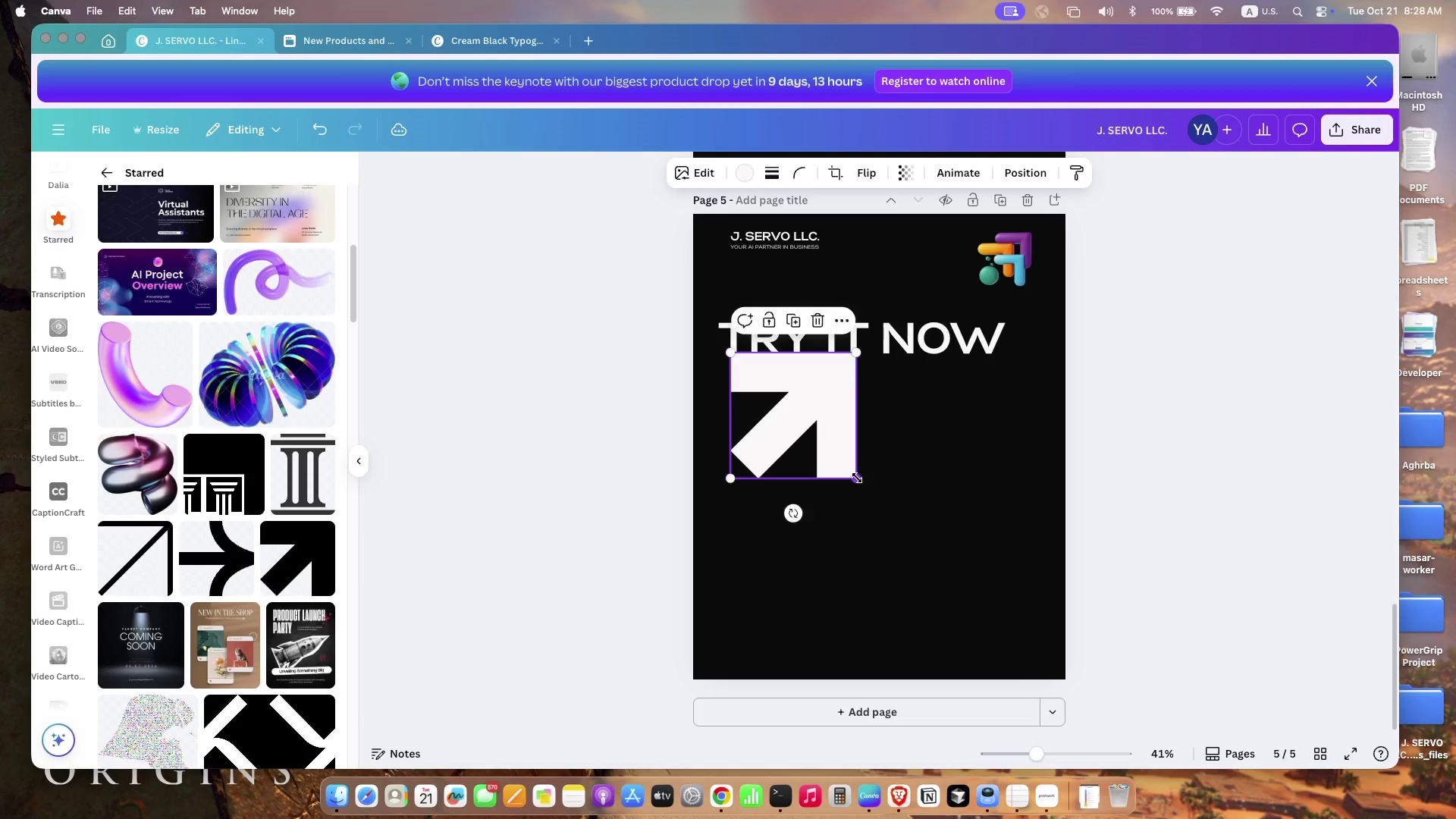 
wait(5.9)
 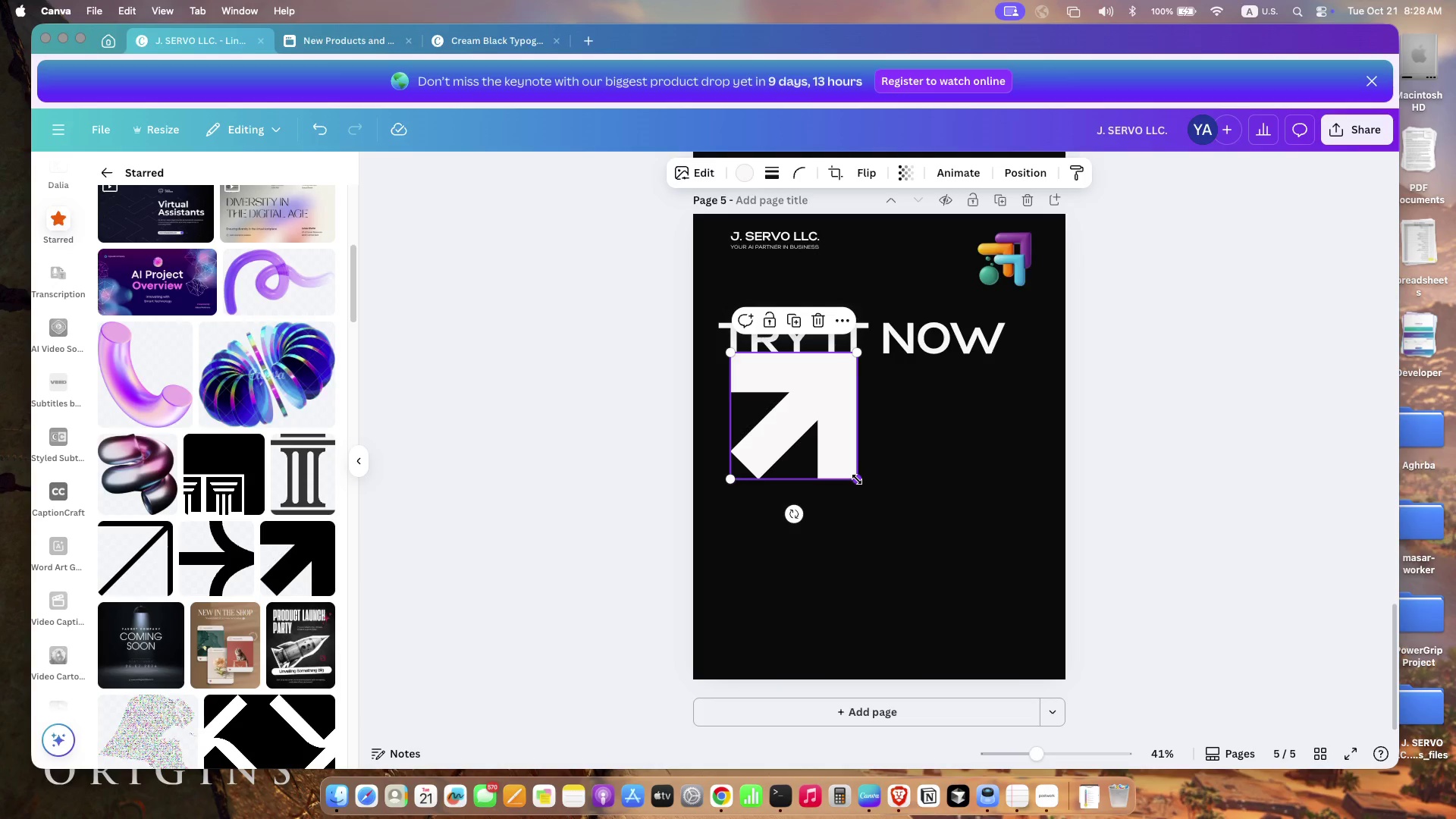 
left_click([814, 445])
 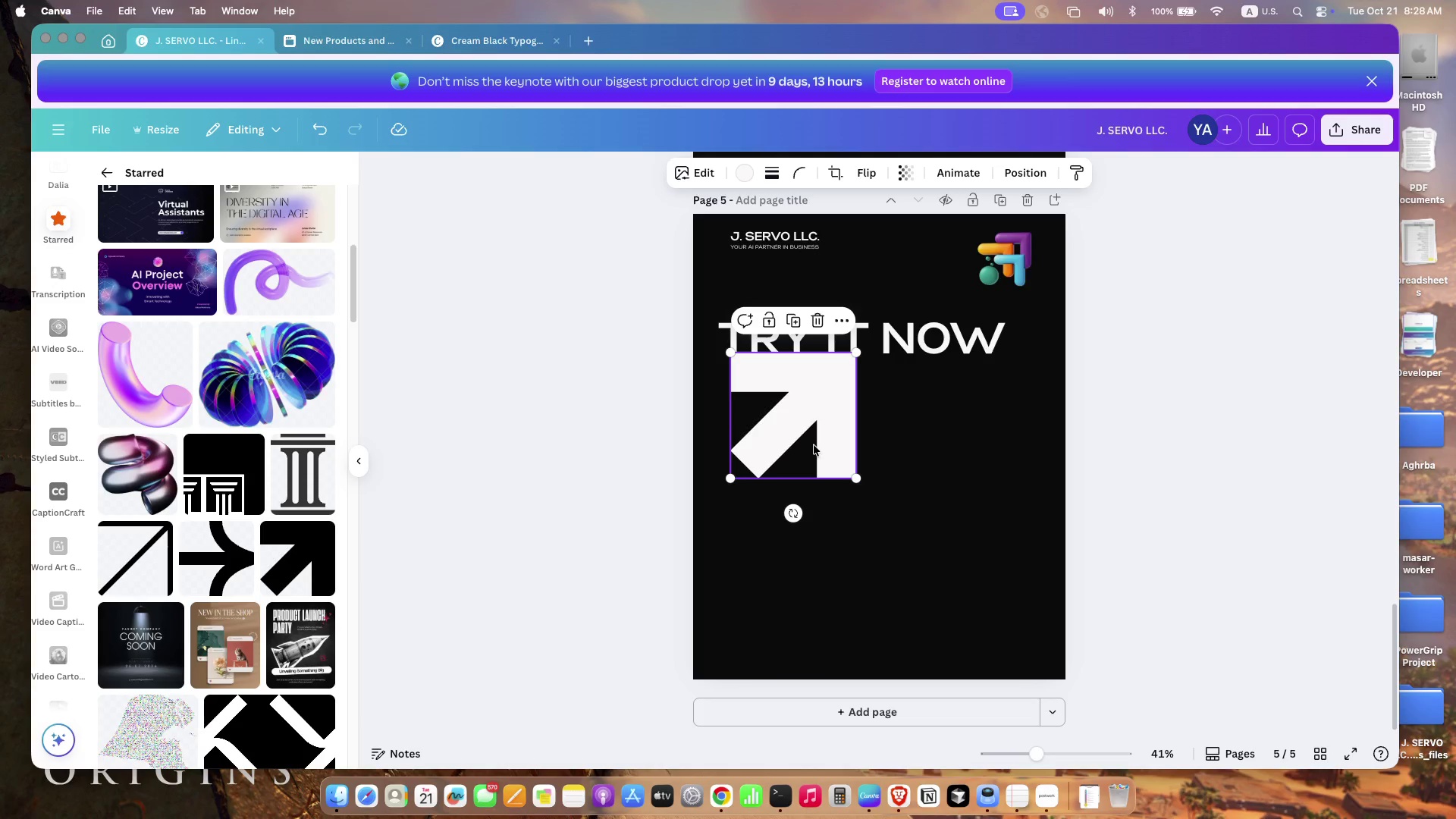 
key(Meta+Equal)
 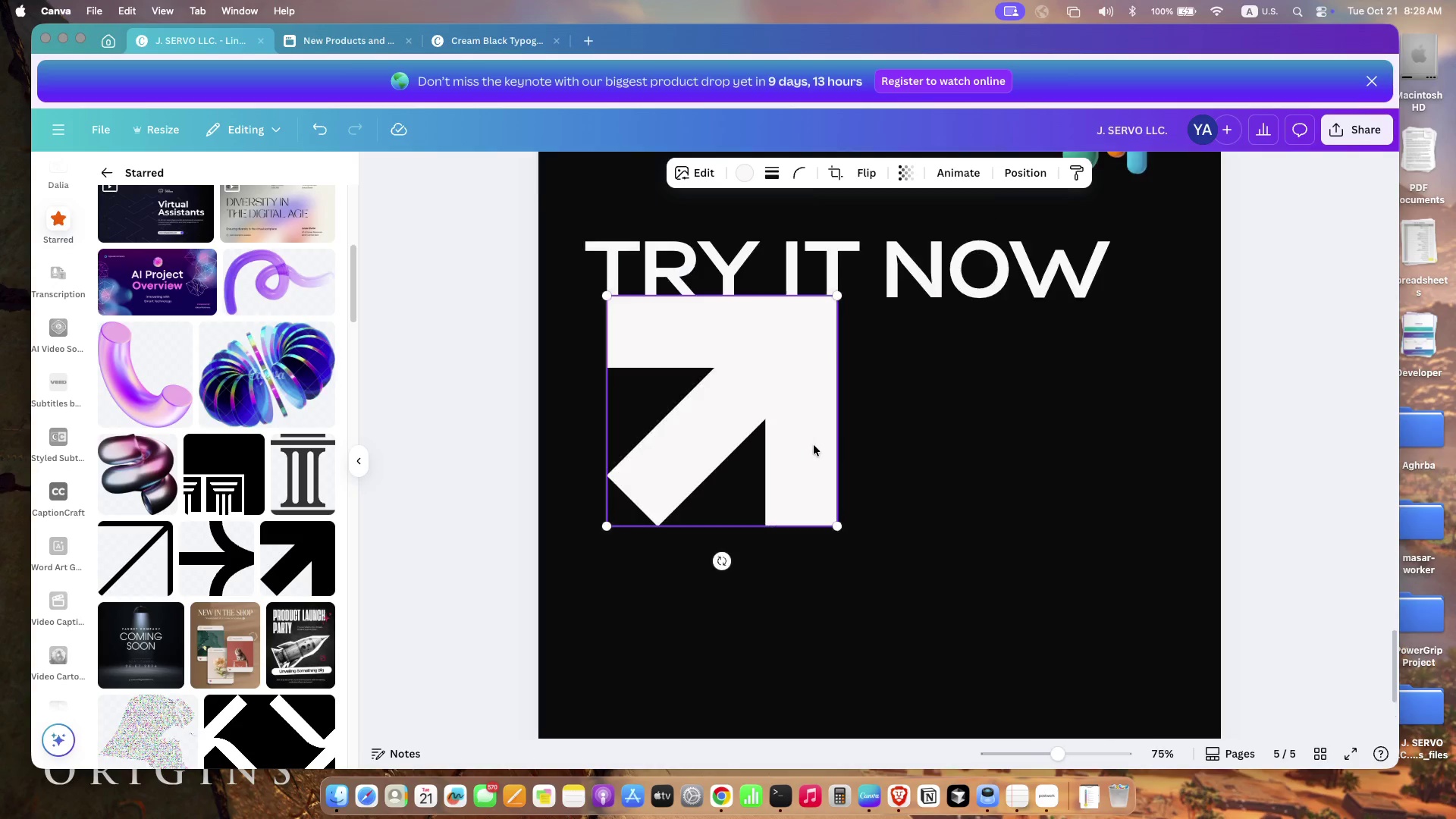 
key(Meta+Equal)
 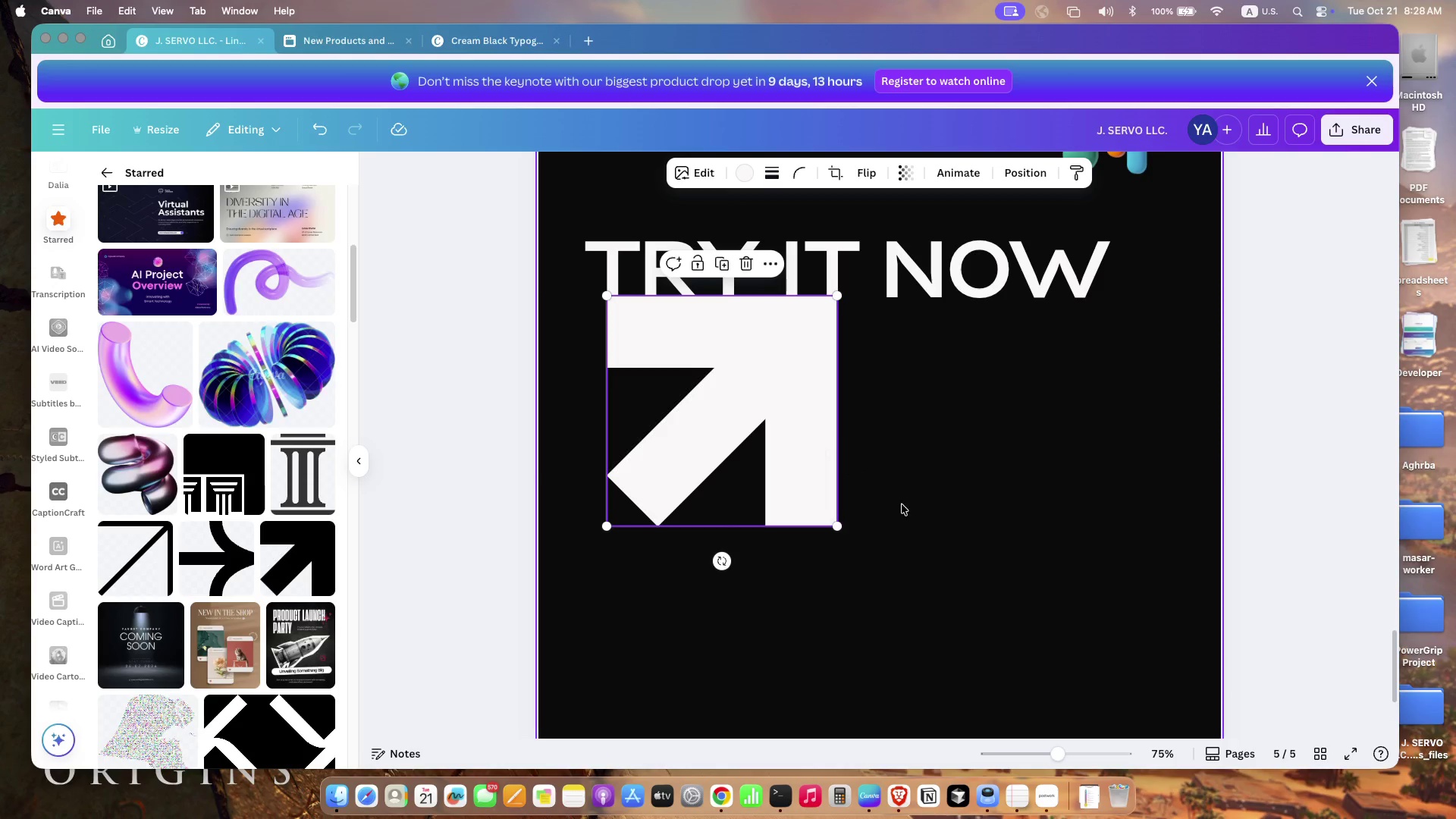 
left_click([919, 519])
 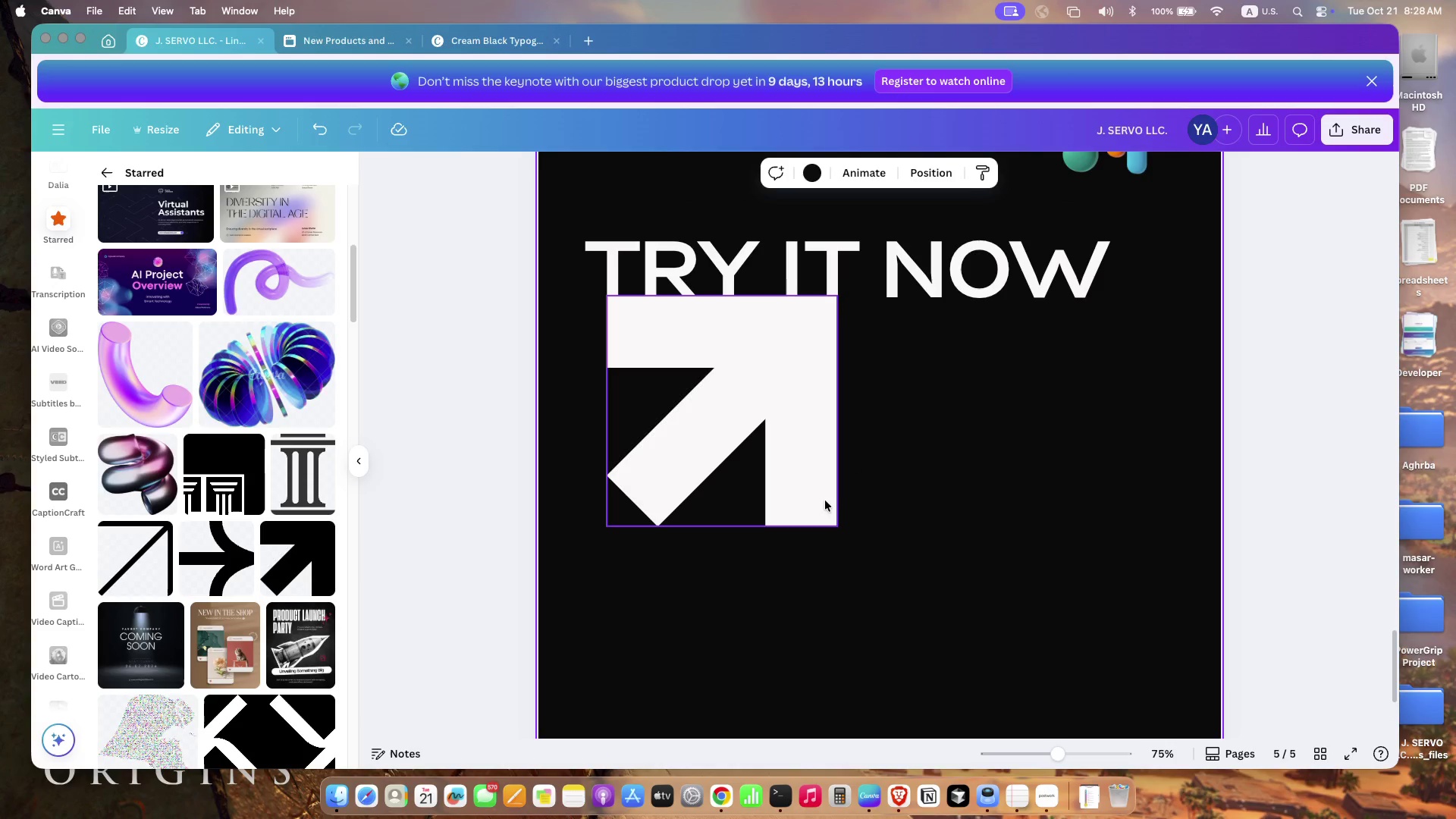 
left_click([825, 500])
 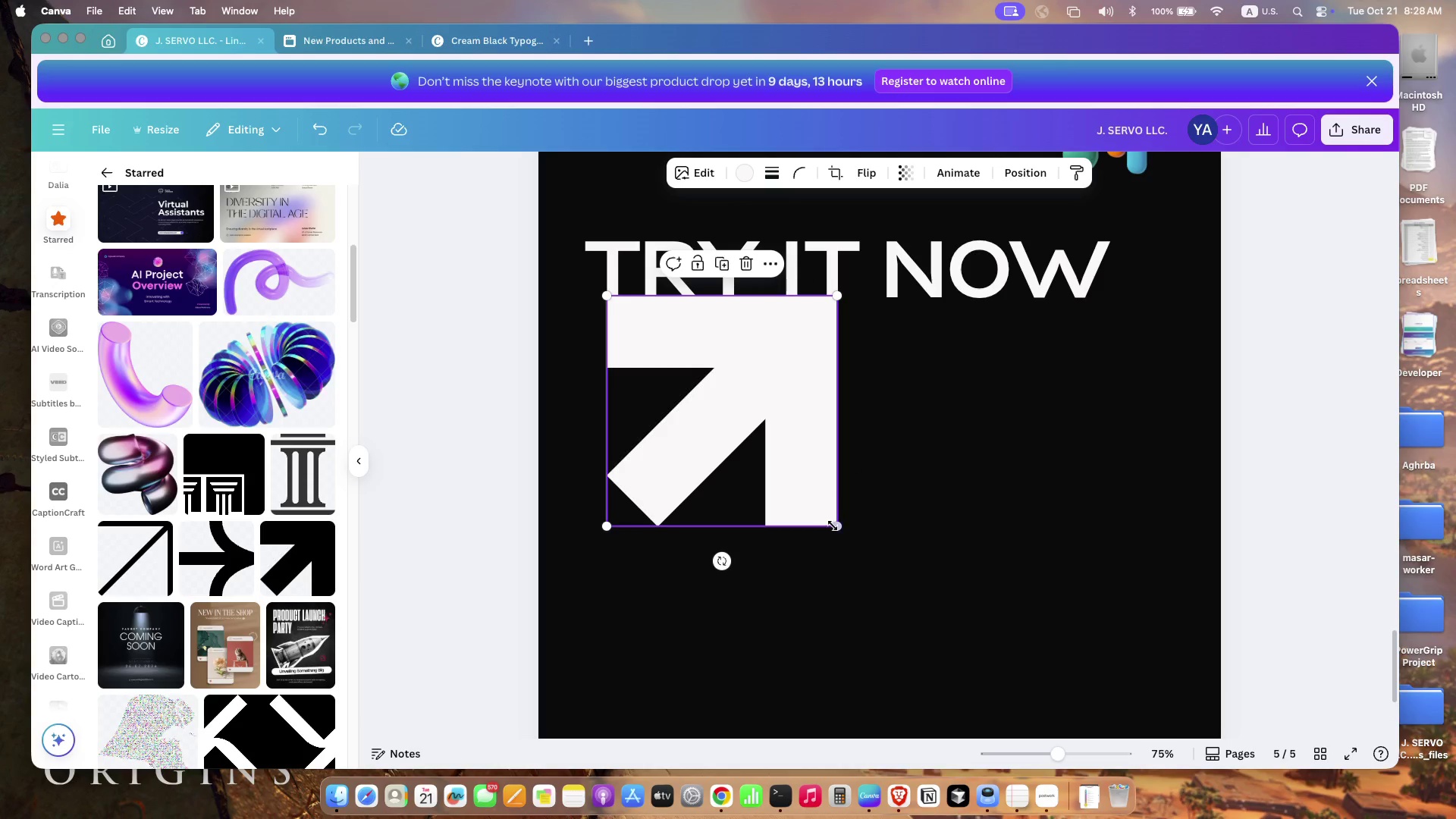 
mouse_move([851, 529])
 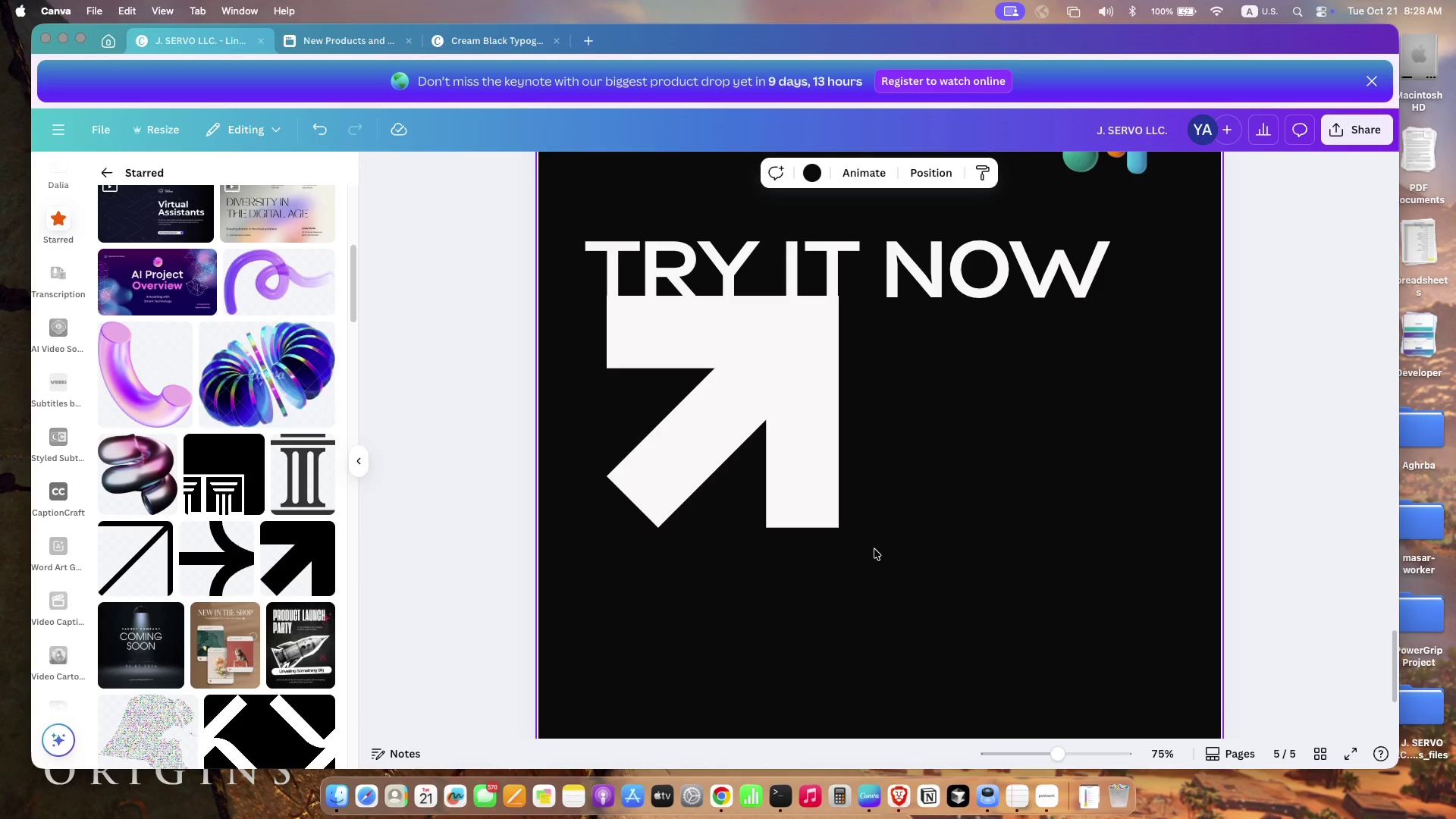 
left_click([844, 531])
 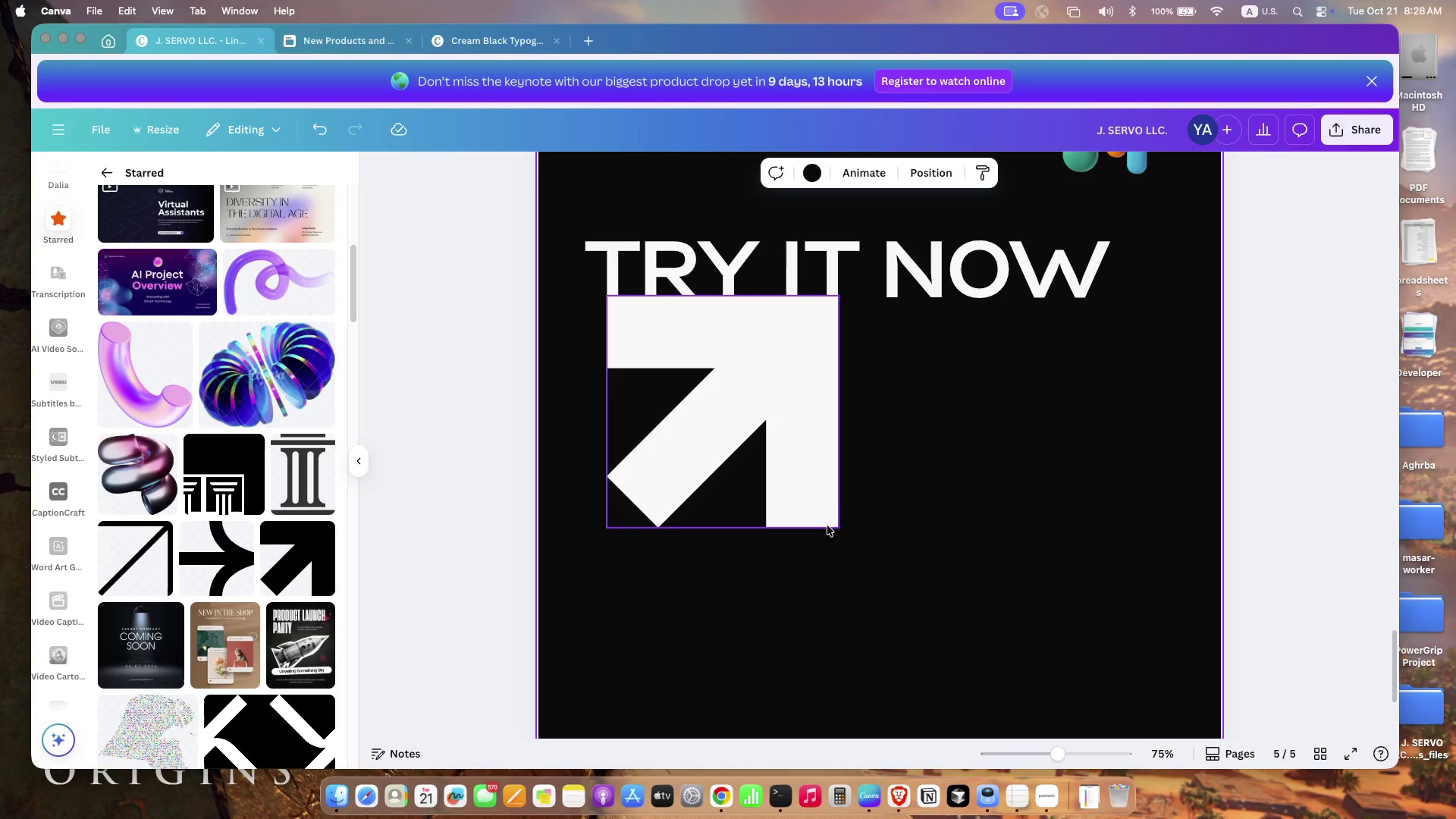 
left_click([827, 526])
 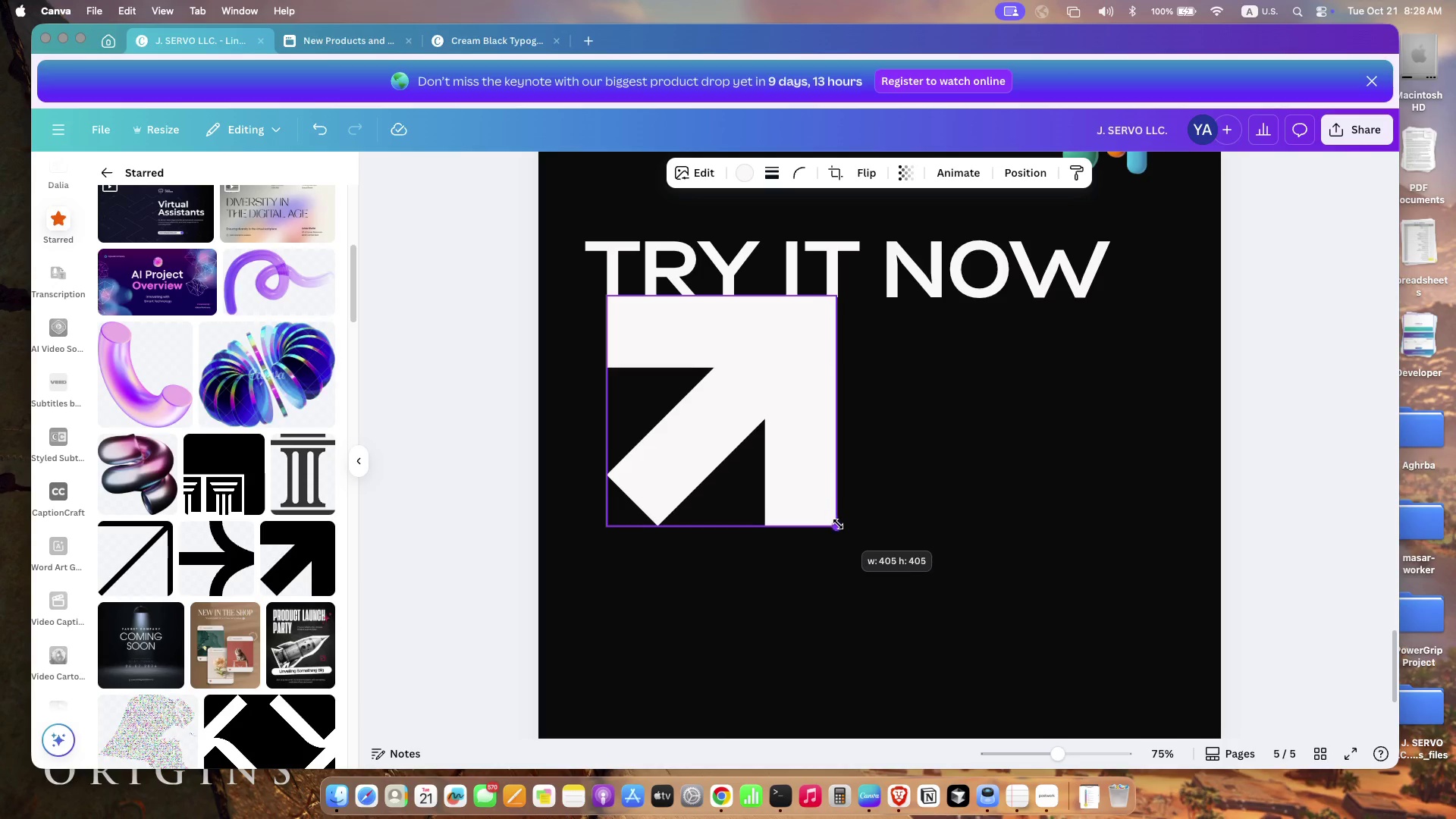 
wait(5.07)
 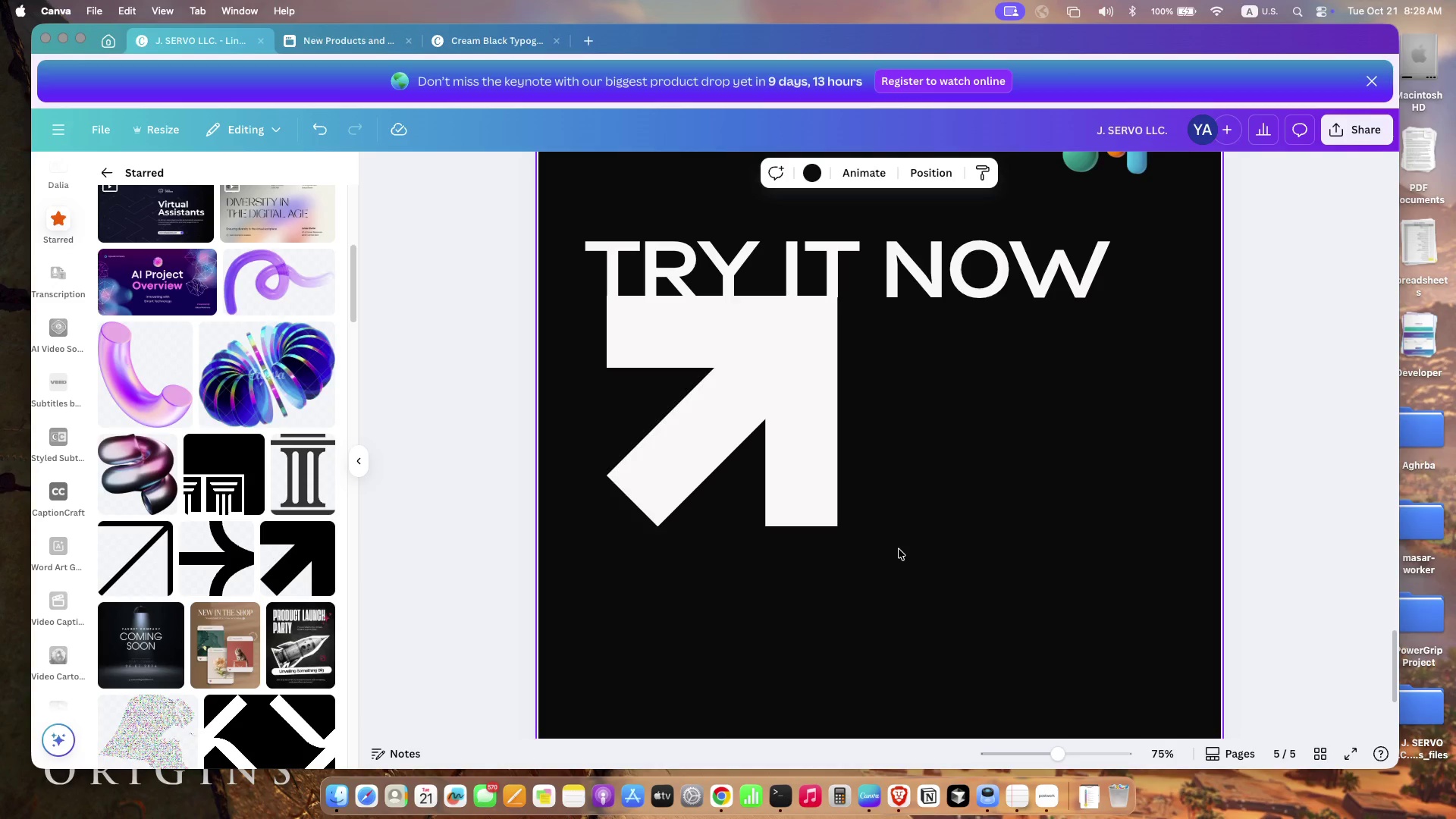 
key(Meta+Equal)
 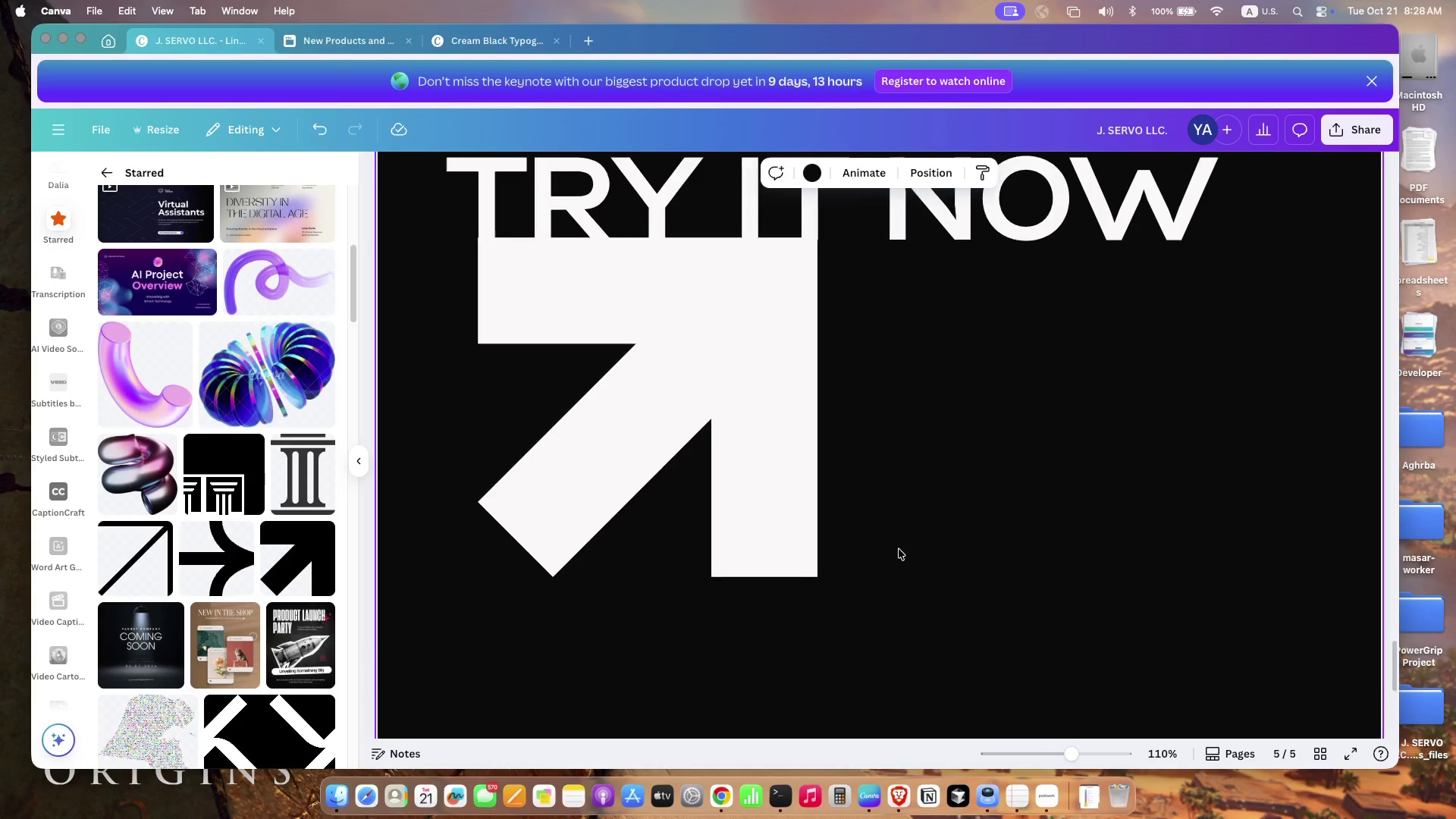 
key(Meta+Equal)
 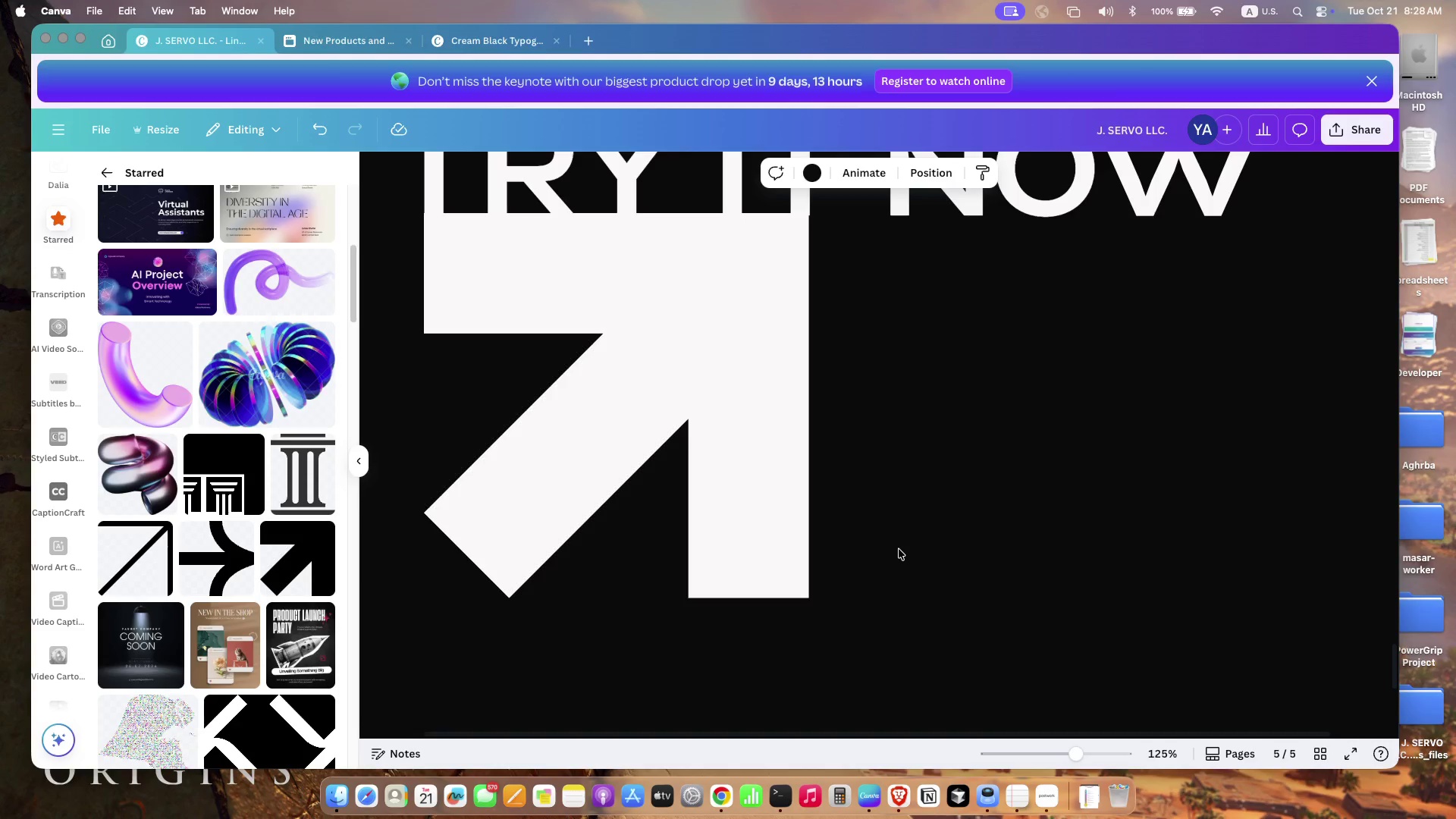 
key(Meta+Equal)
 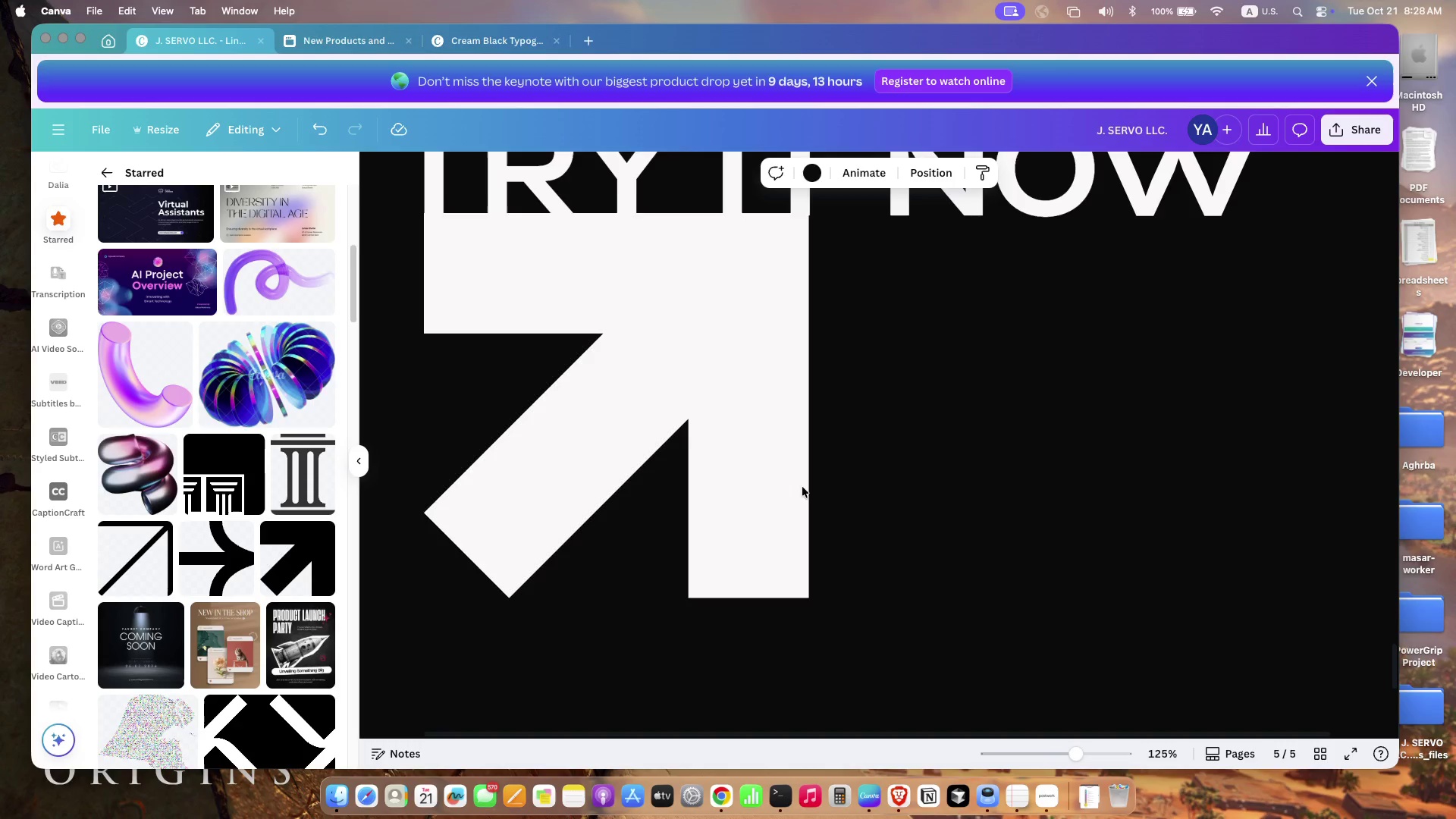 
left_click([682, 441])
 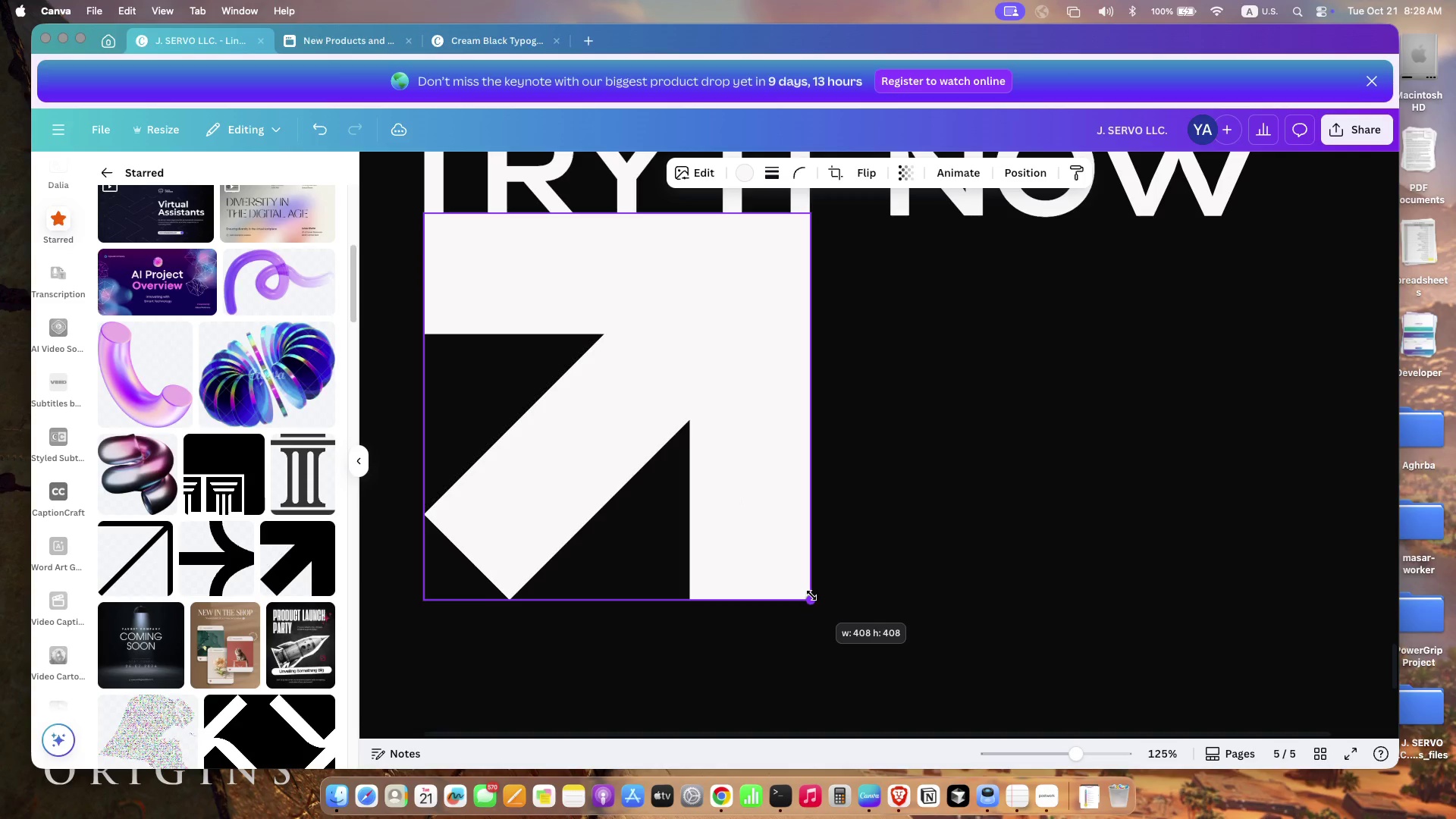 
left_click_drag(start_coordinate=[812, 604], to_coordinate=[824, 607])
 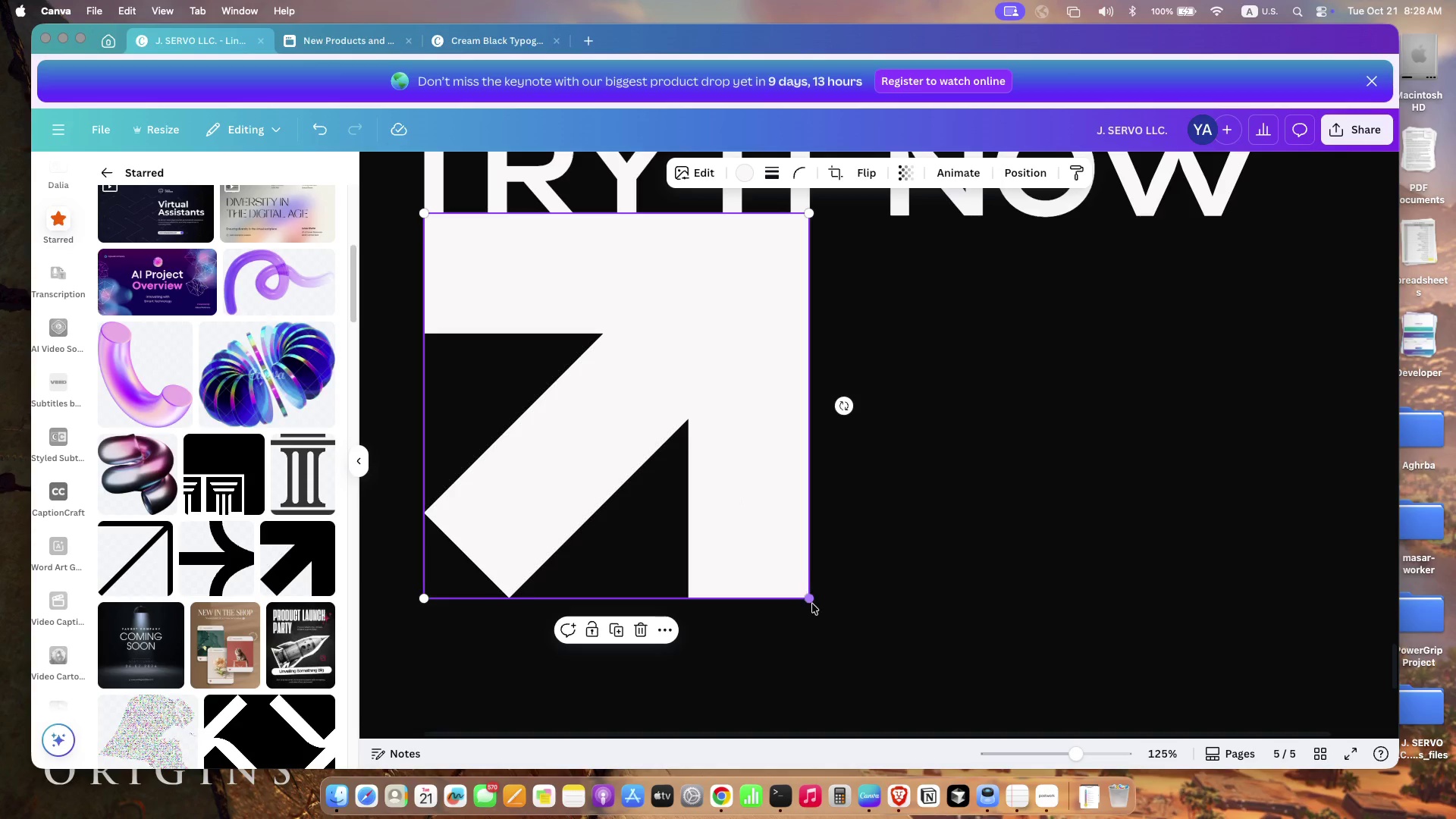 
left_click([804, 565])
 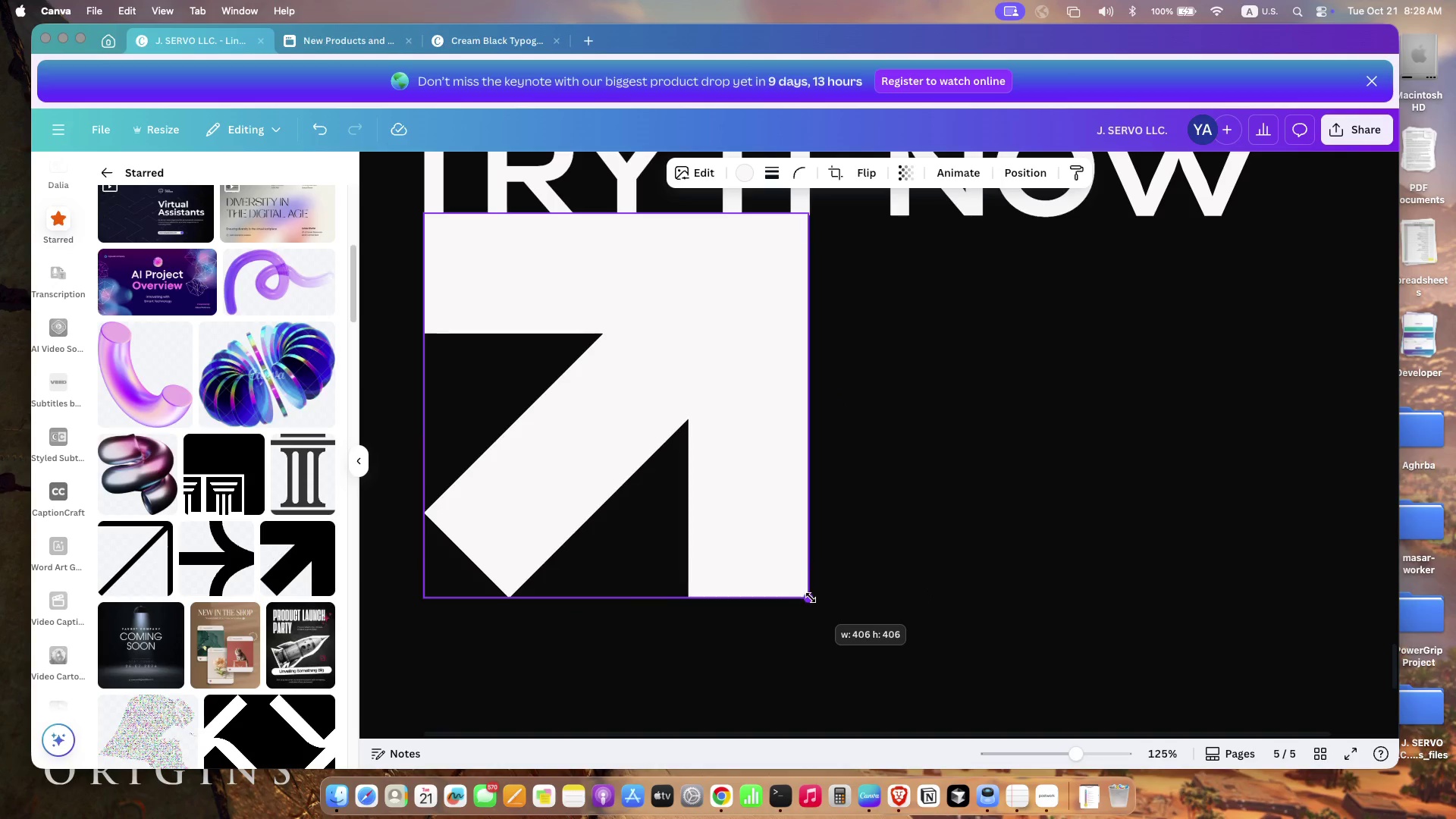 
wait(6.28)
 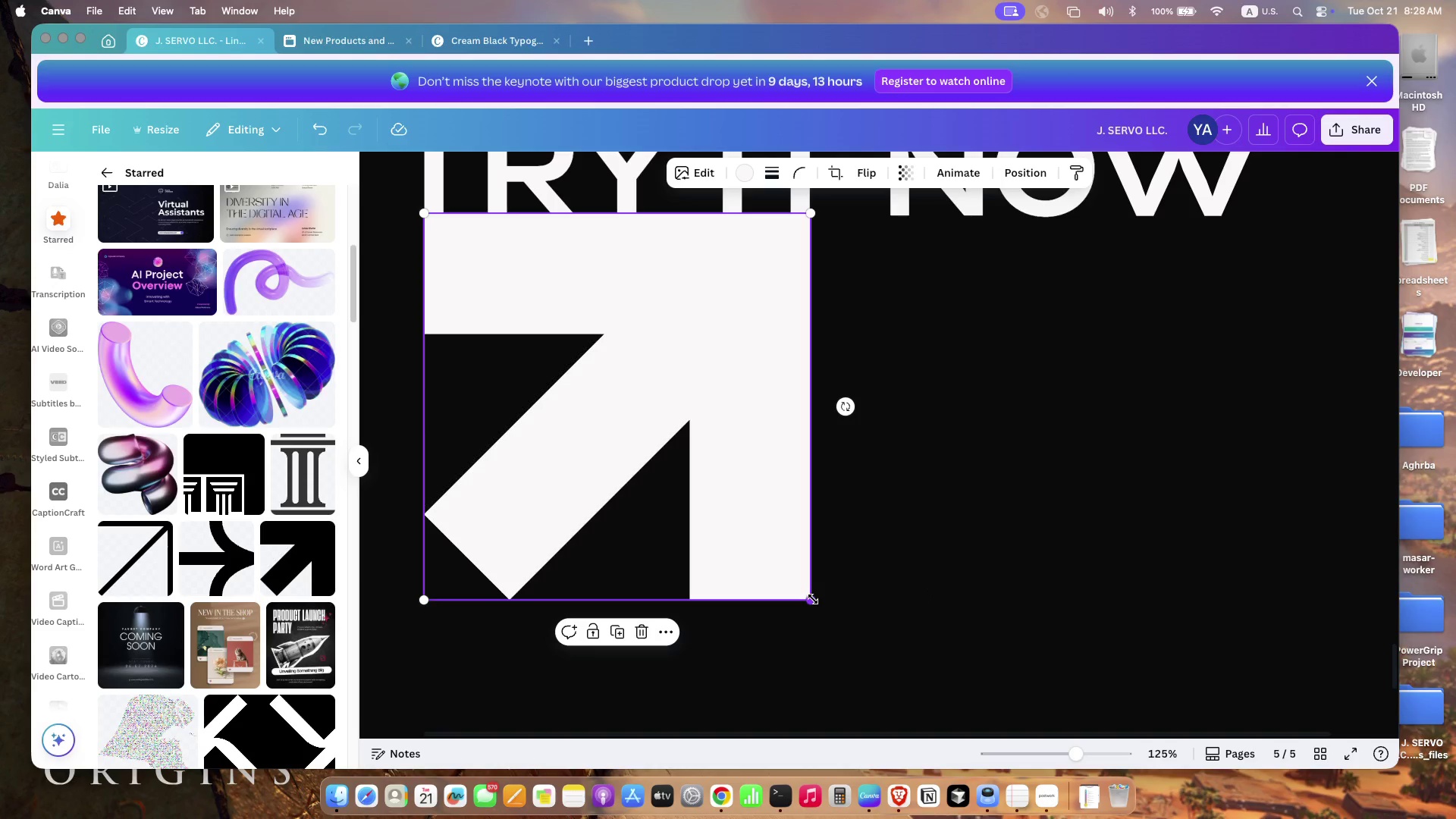 
scroll: coordinate [886, 598], scroll_direction: up, amount: 30.0
 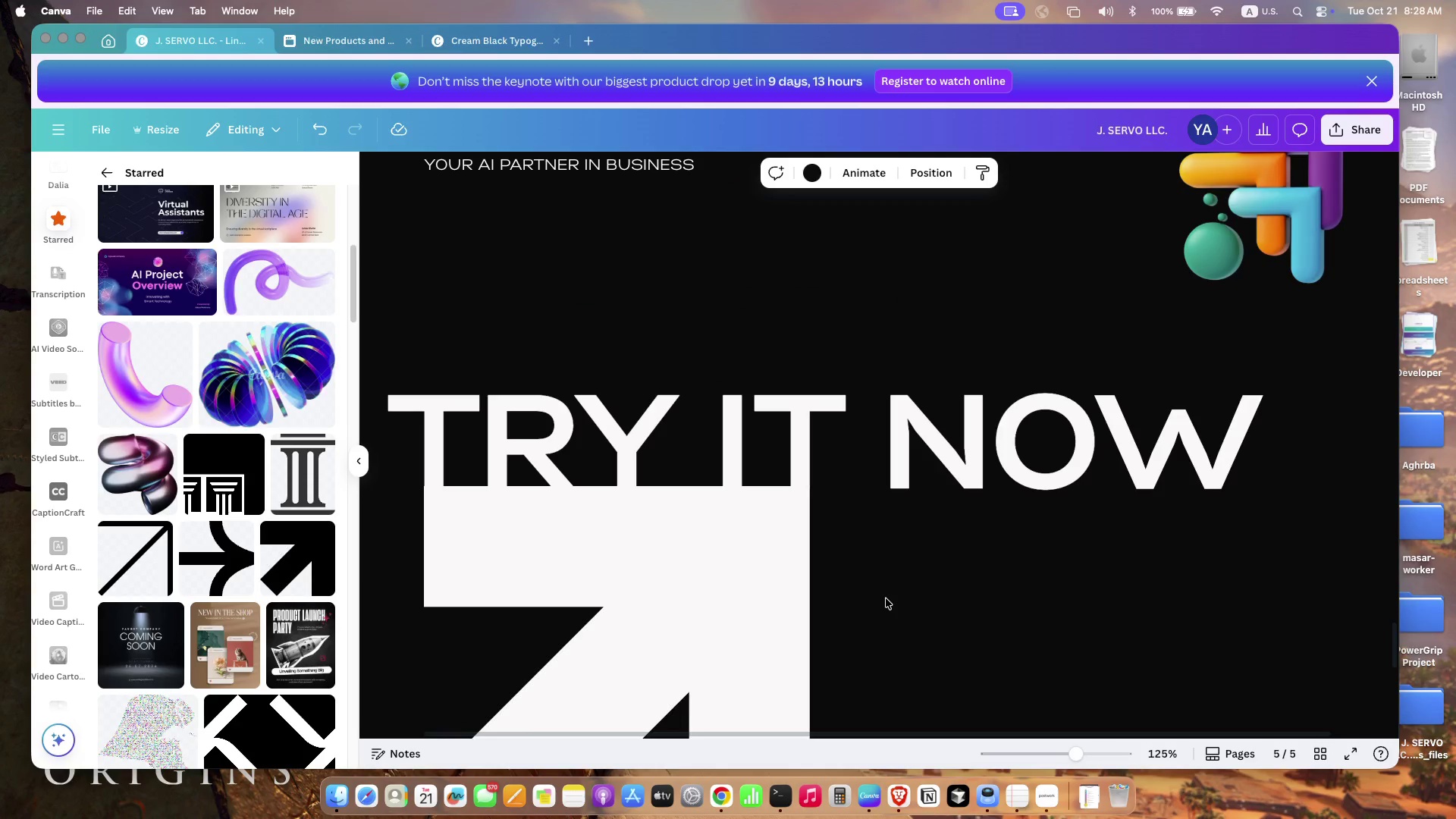 
left_click([576, 452])
 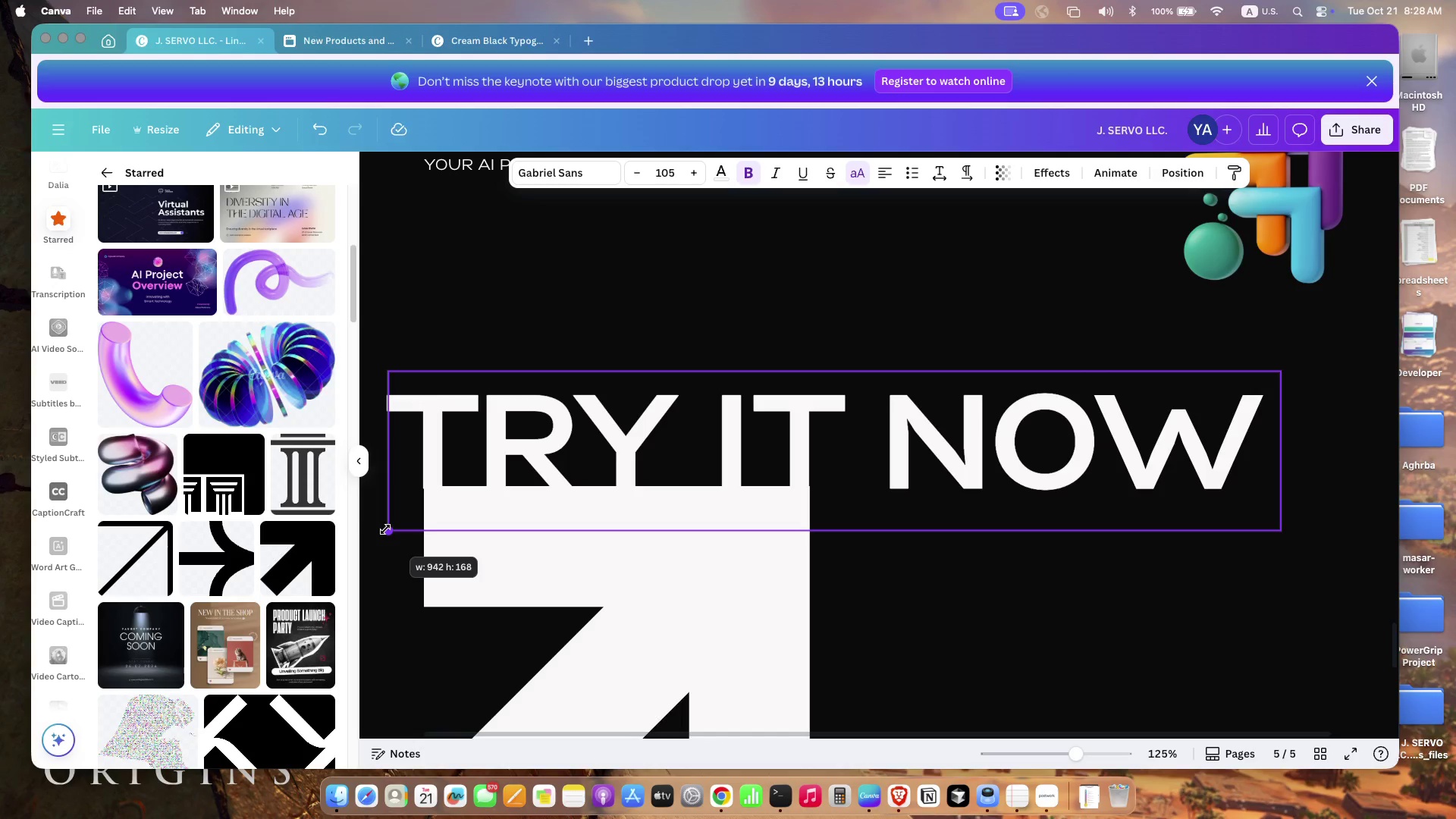 
wait(7.13)
 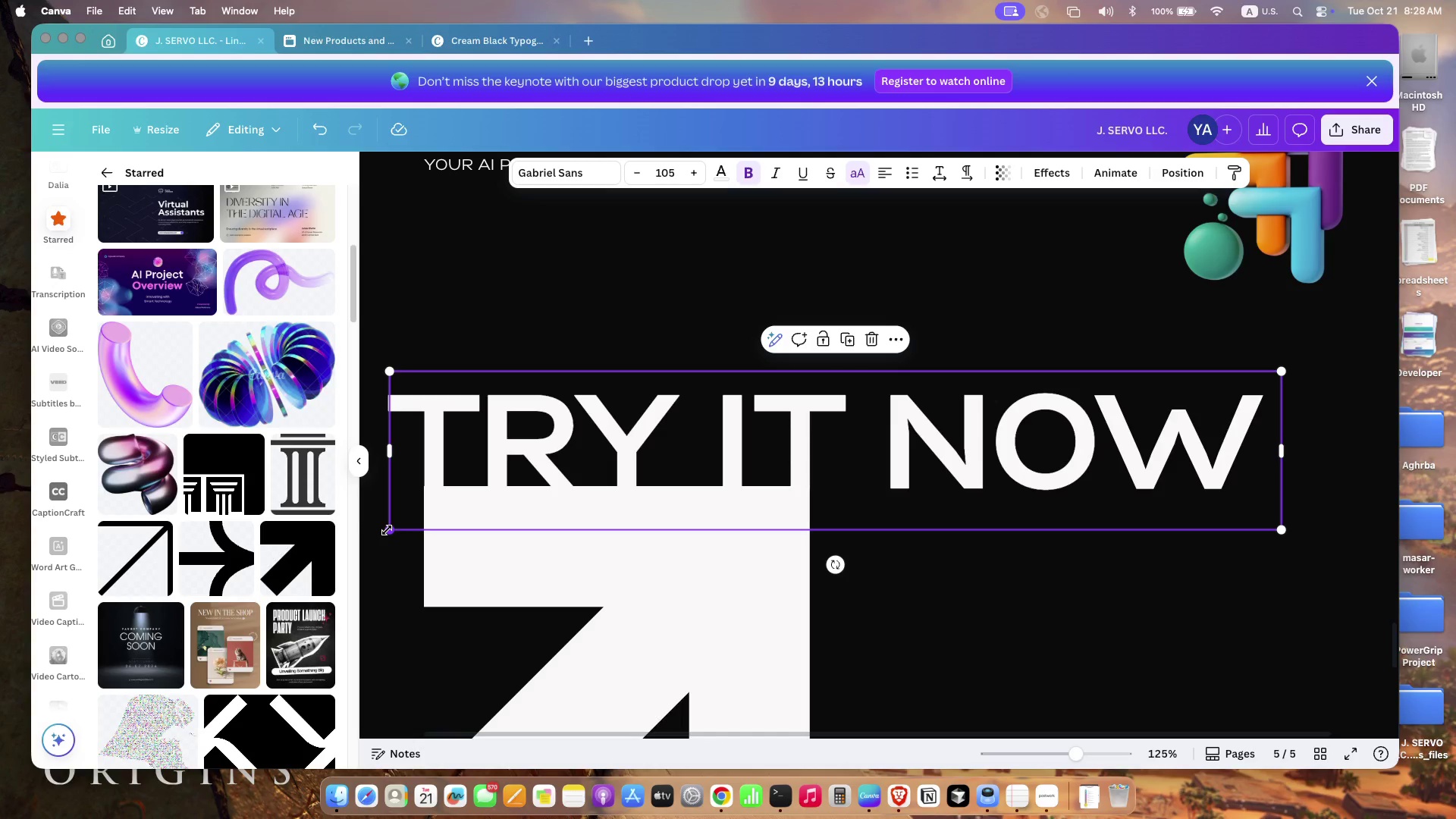 
left_click([1105, 602])
 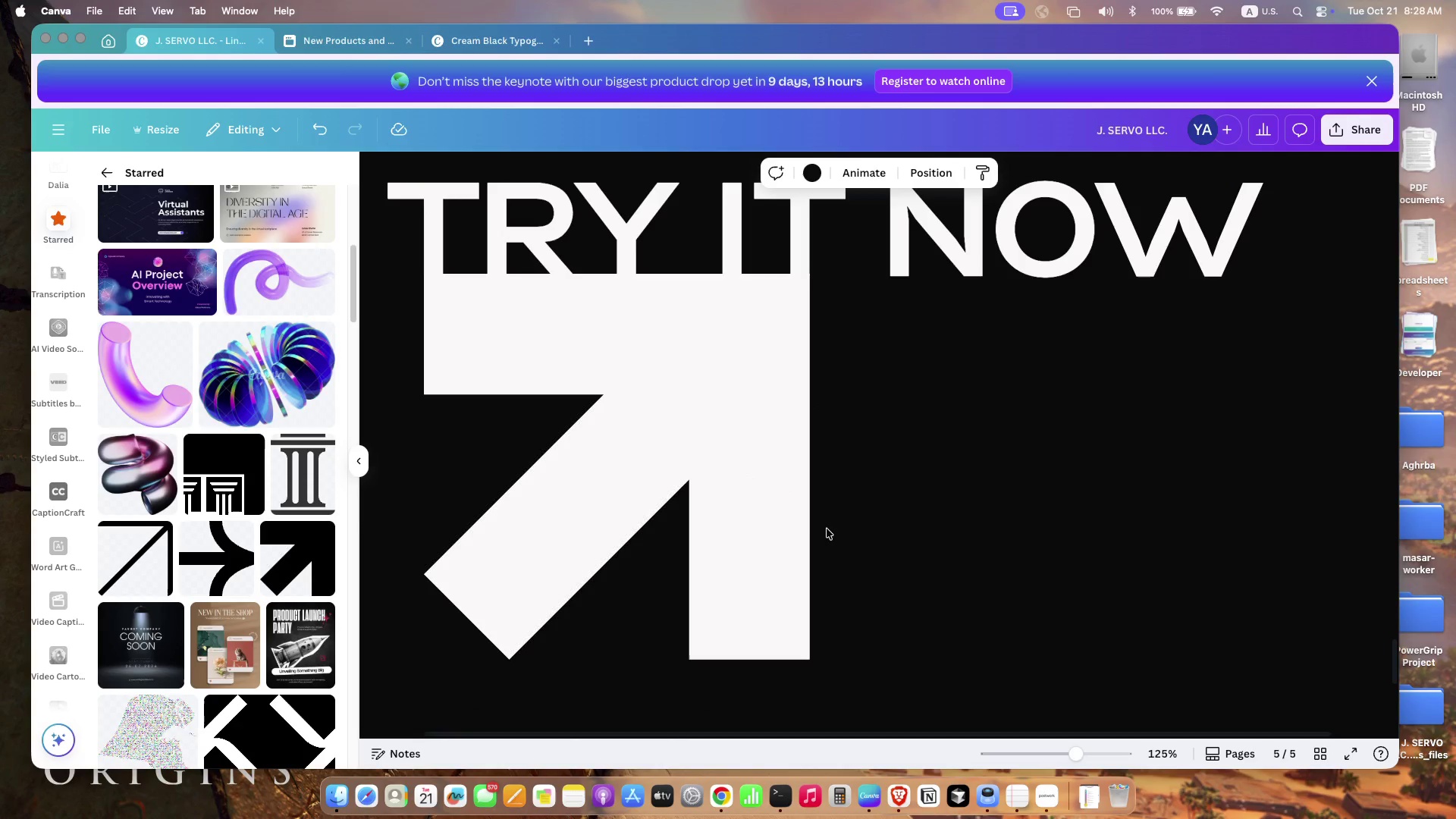 
scroll: coordinate [1105, 602], scroll_direction: down, amount: 20.0
 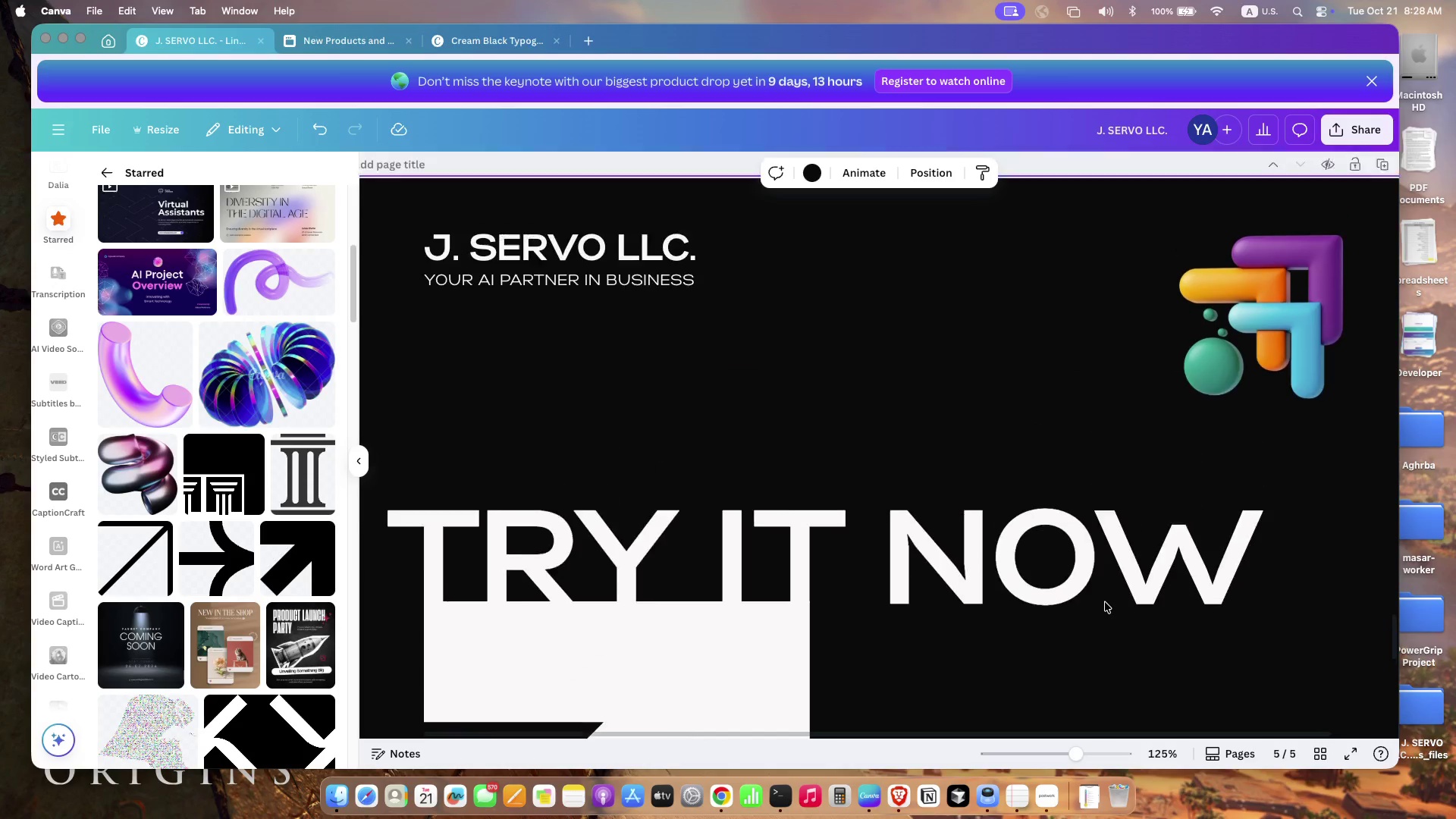 
left_click([761, 518])
 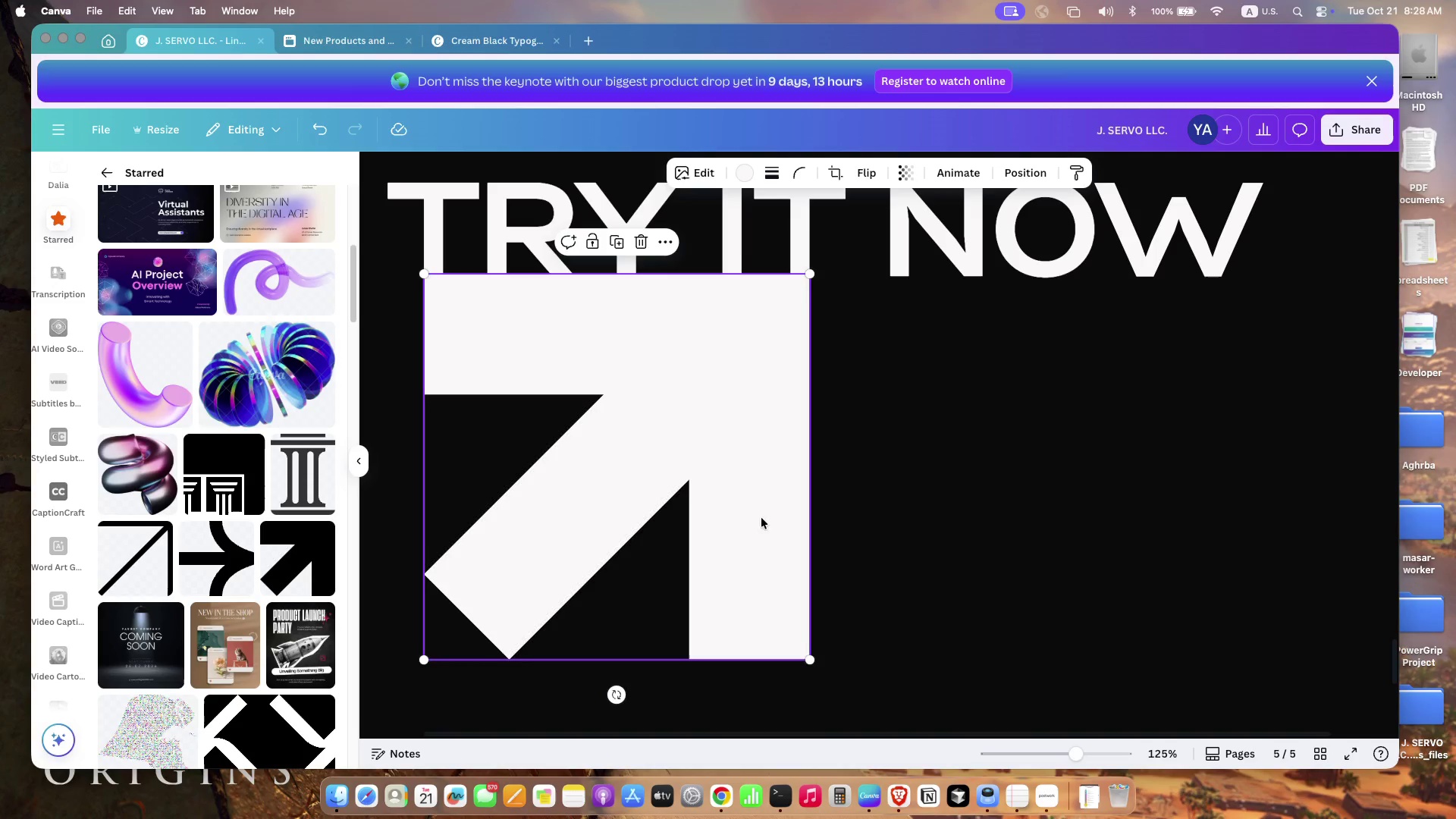 
key(ArrowLeft)
 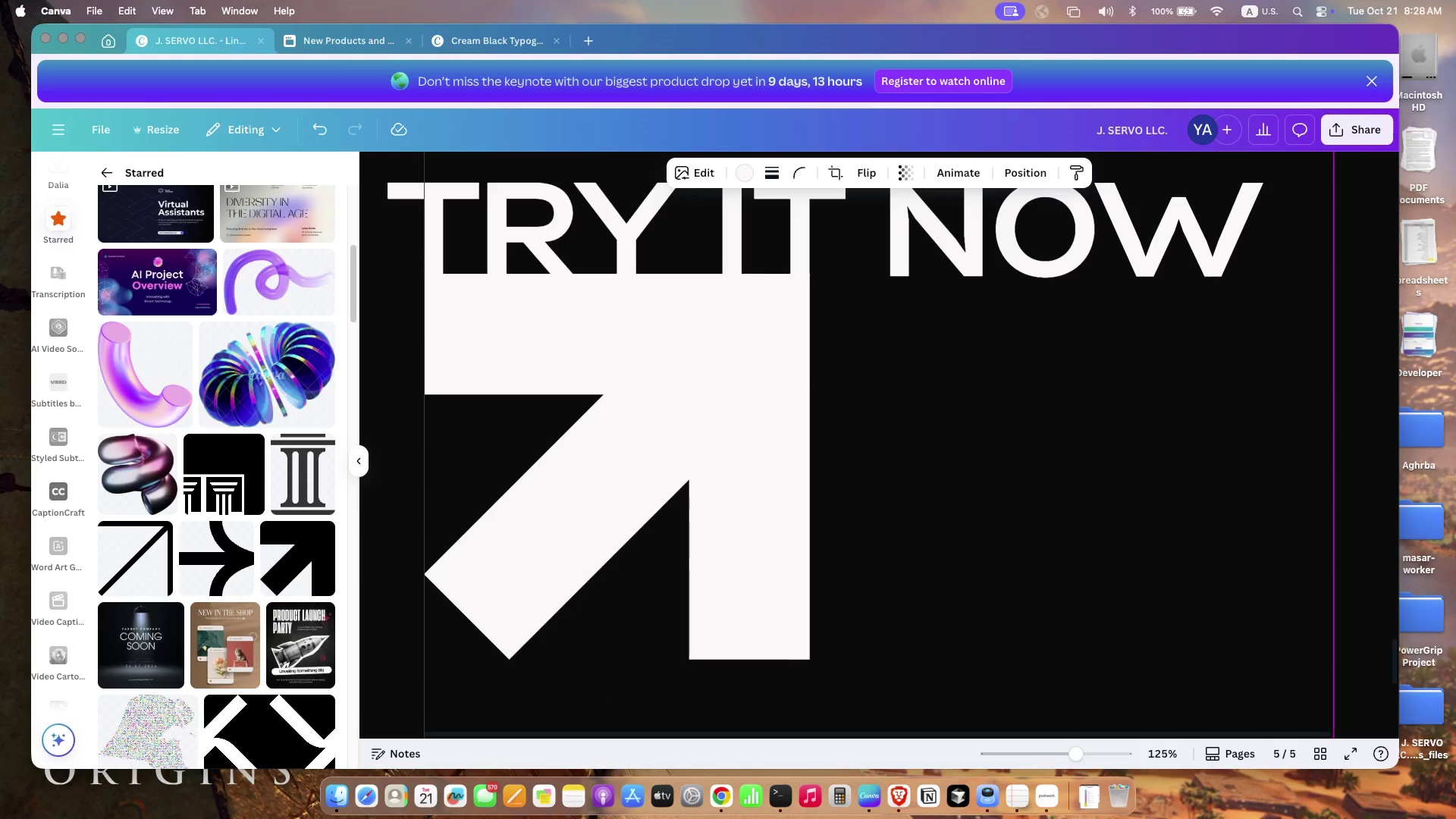 
key(ArrowRight)
 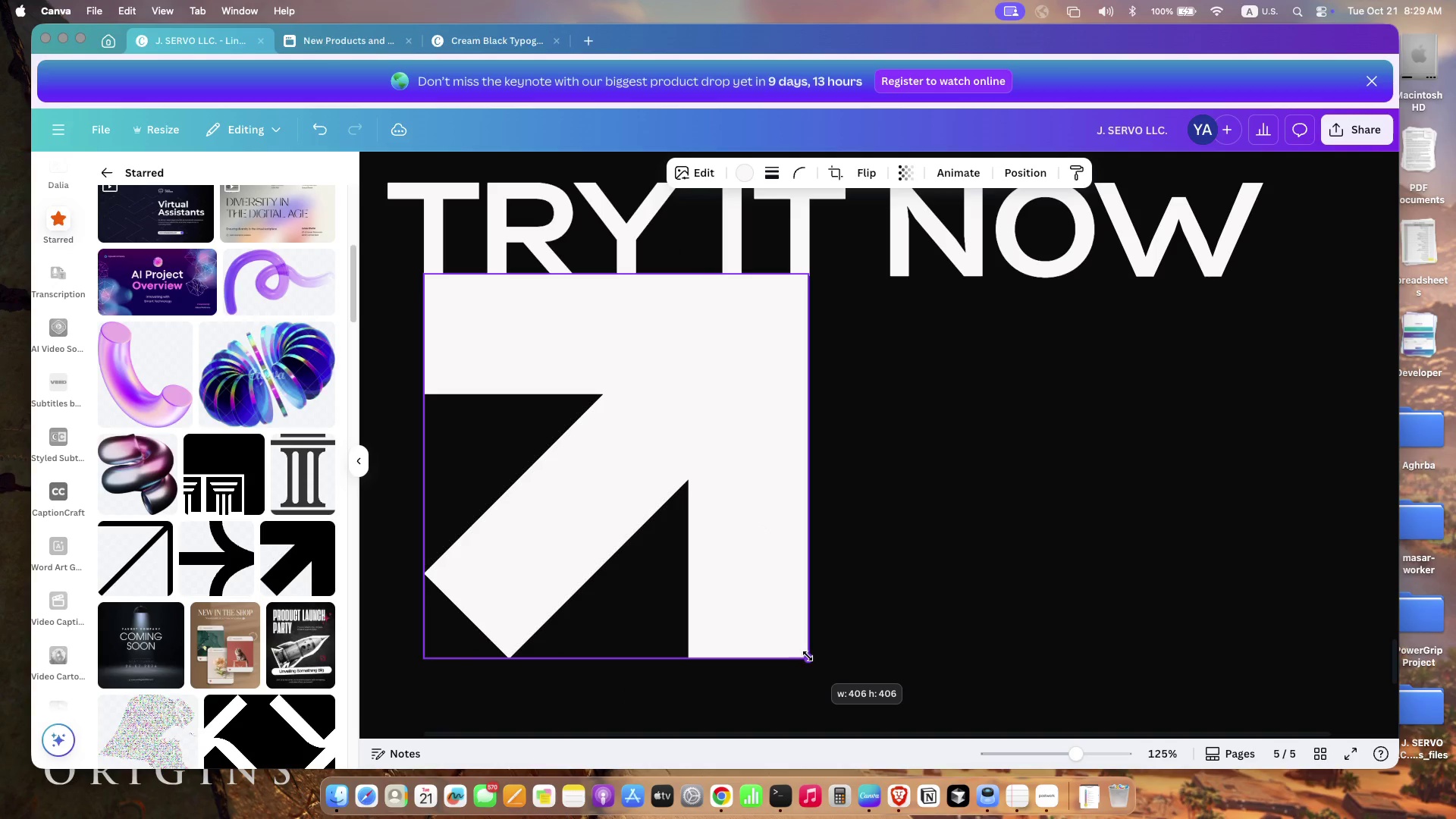 
wait(6.65)
 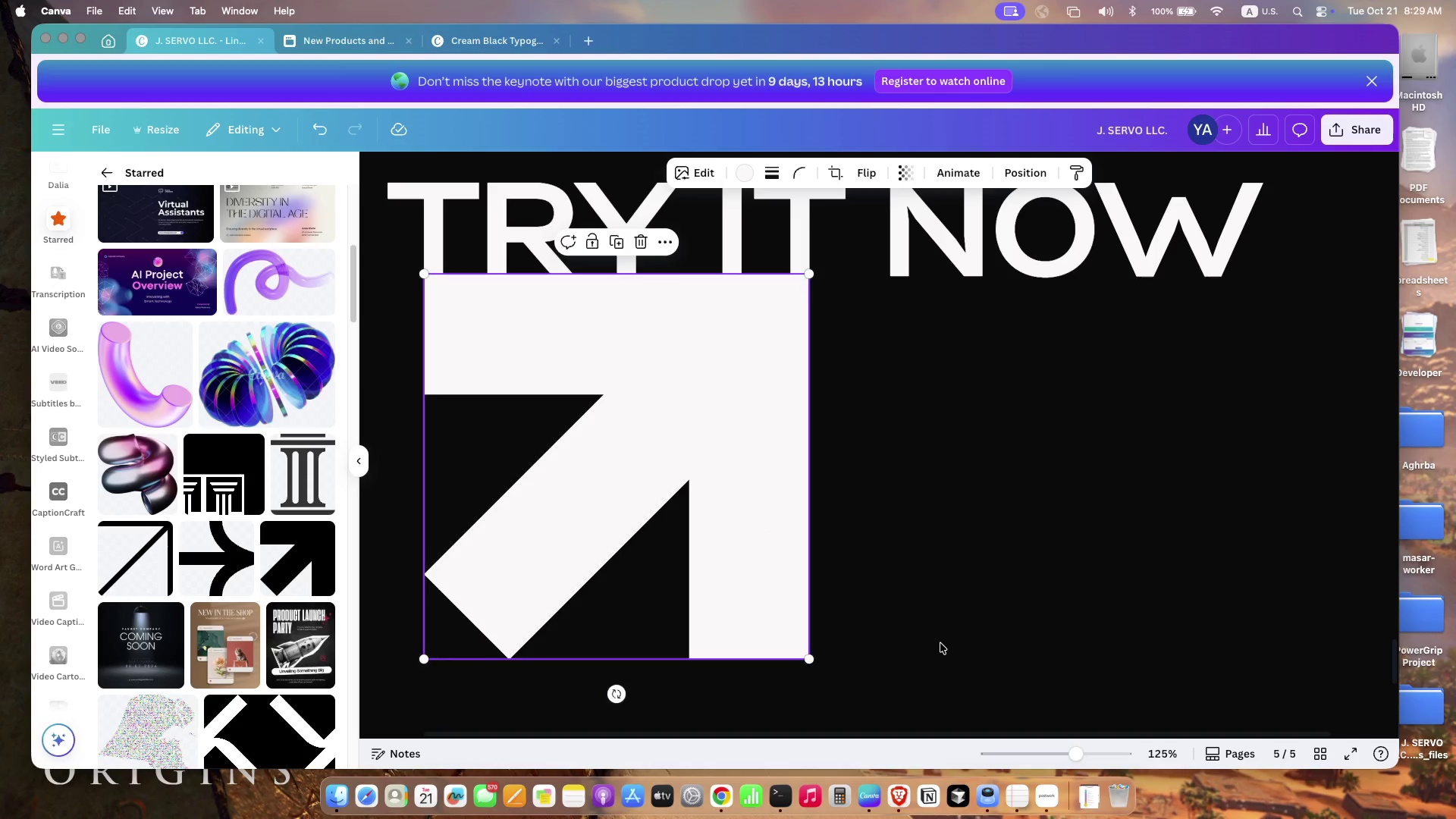 
left_click([940, 643])
 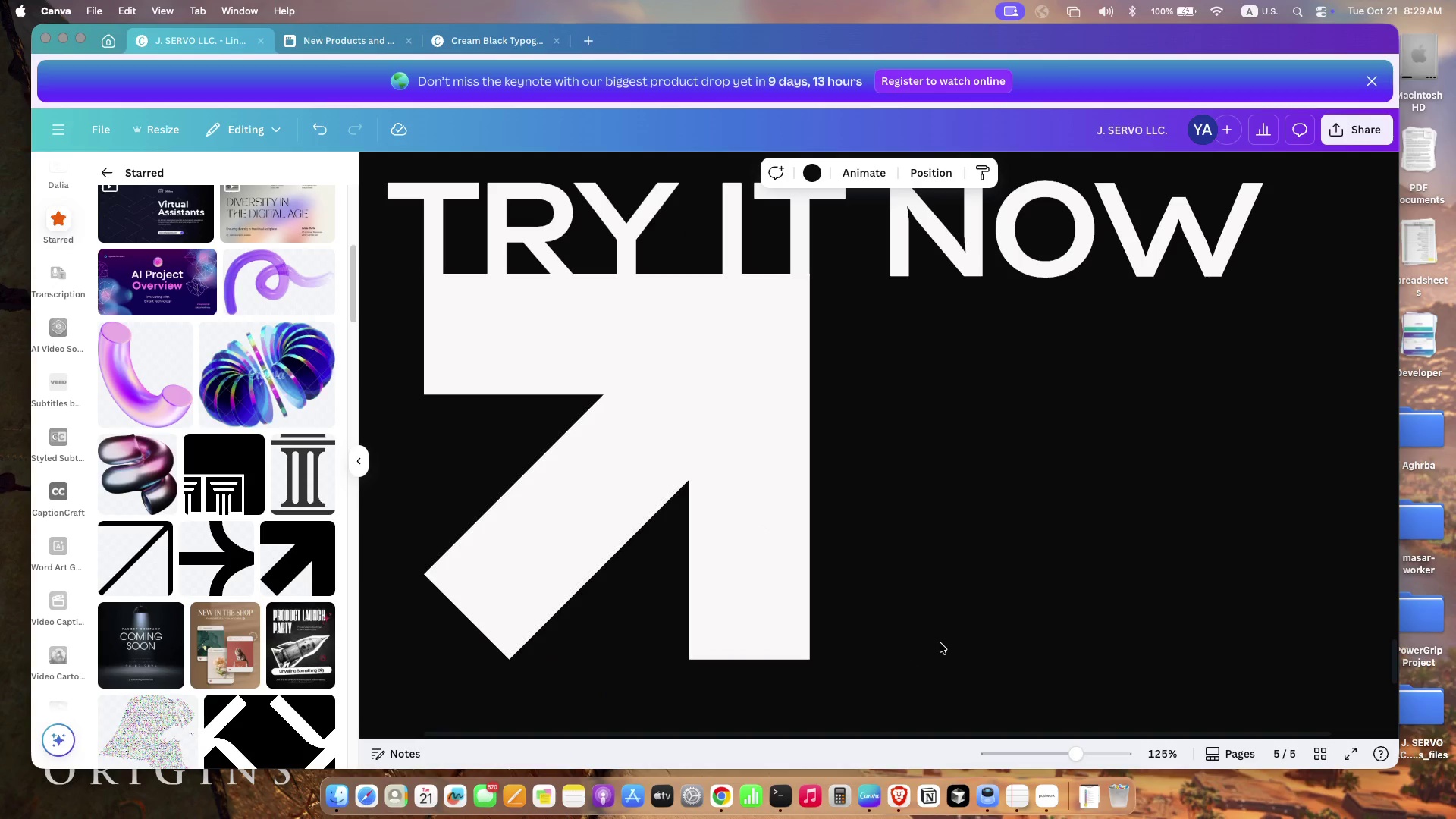 
scroll: coordinate [940, 643], scroll_direction: up, amount: 16.0
 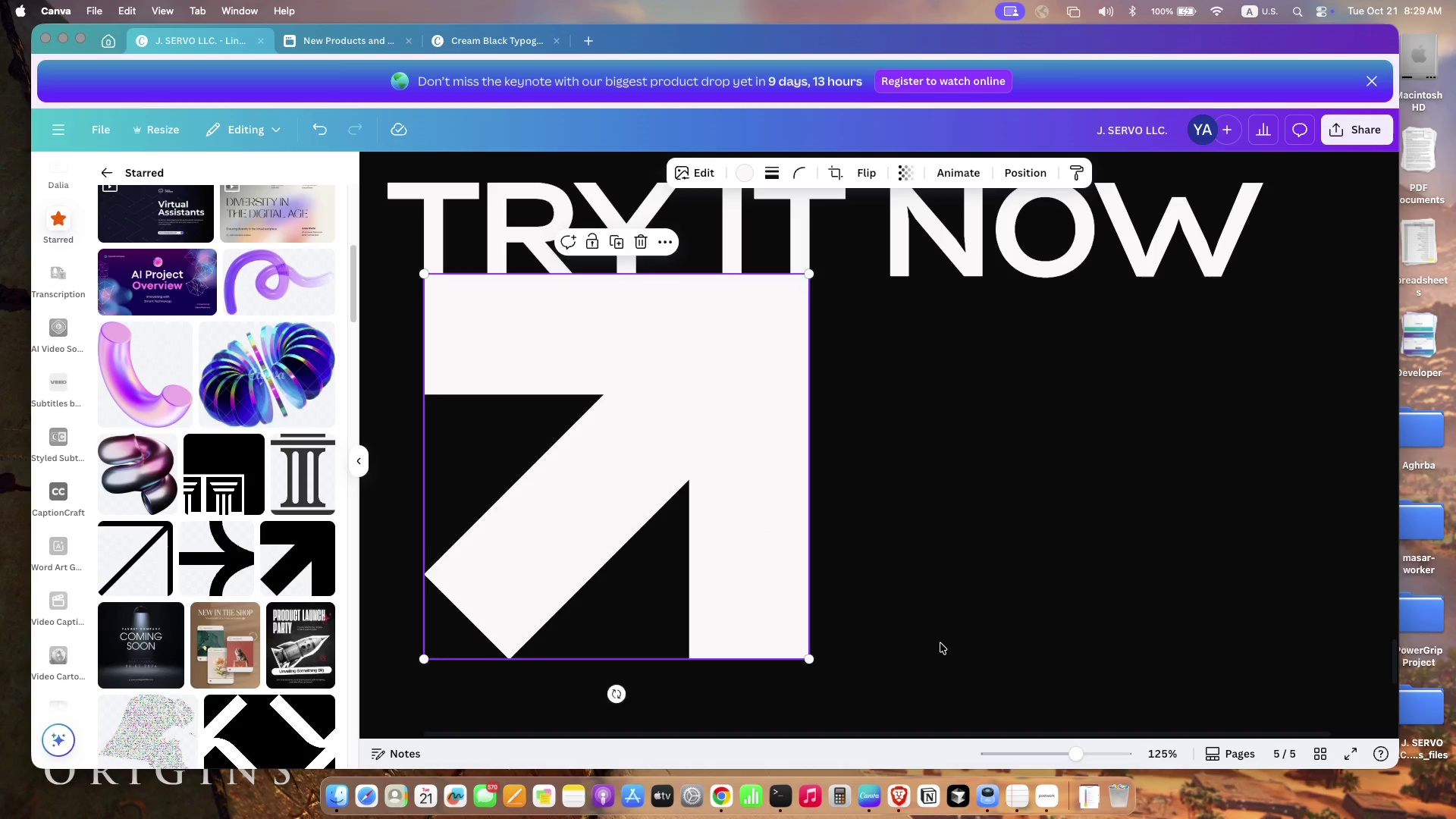 
scroll: coordinate [1057, 573], scroll_direction: down, amount: 27.0
 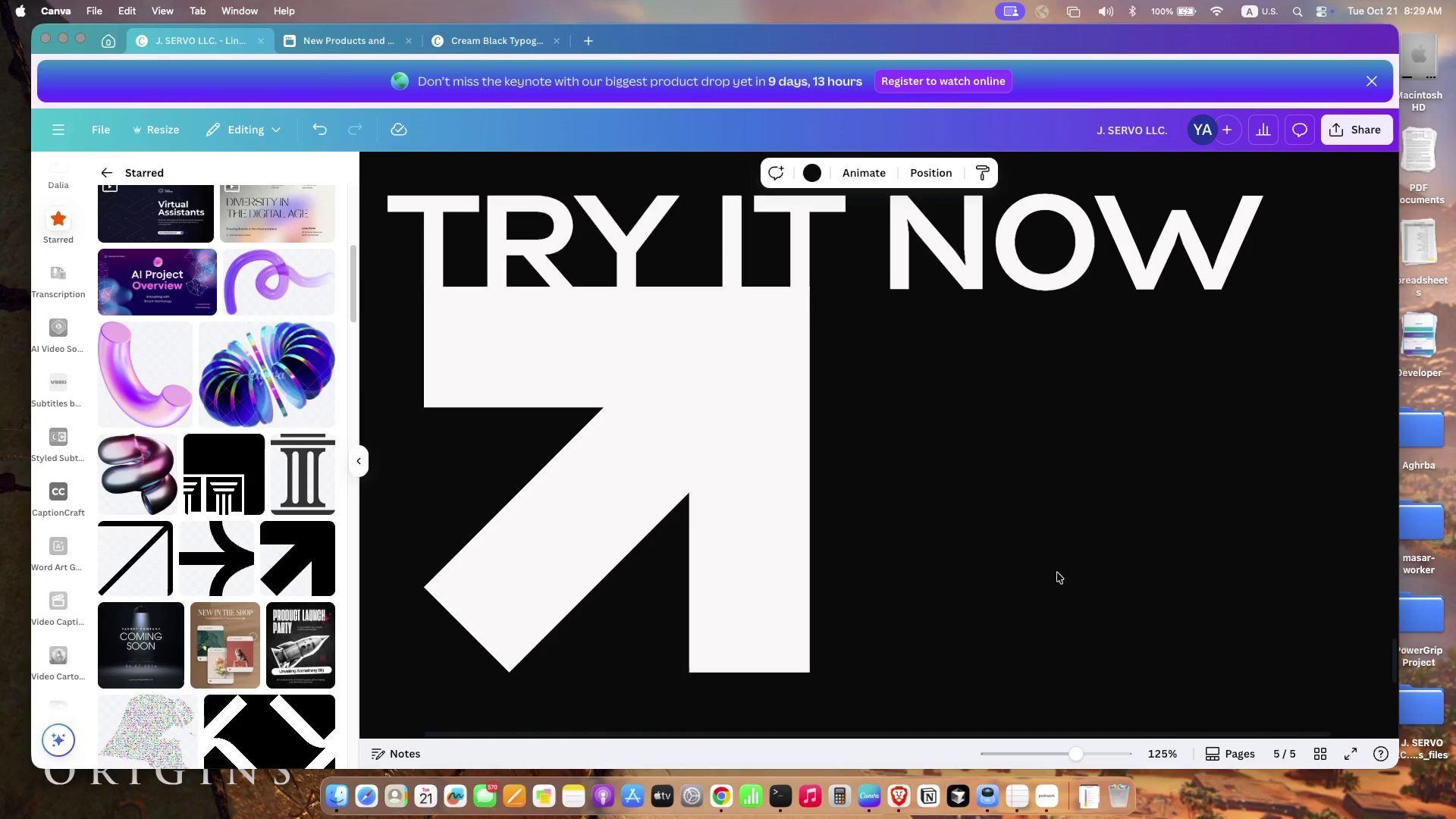 
scroll: coordinate [53, 234], scroll_direction: up, amount: 110.0
 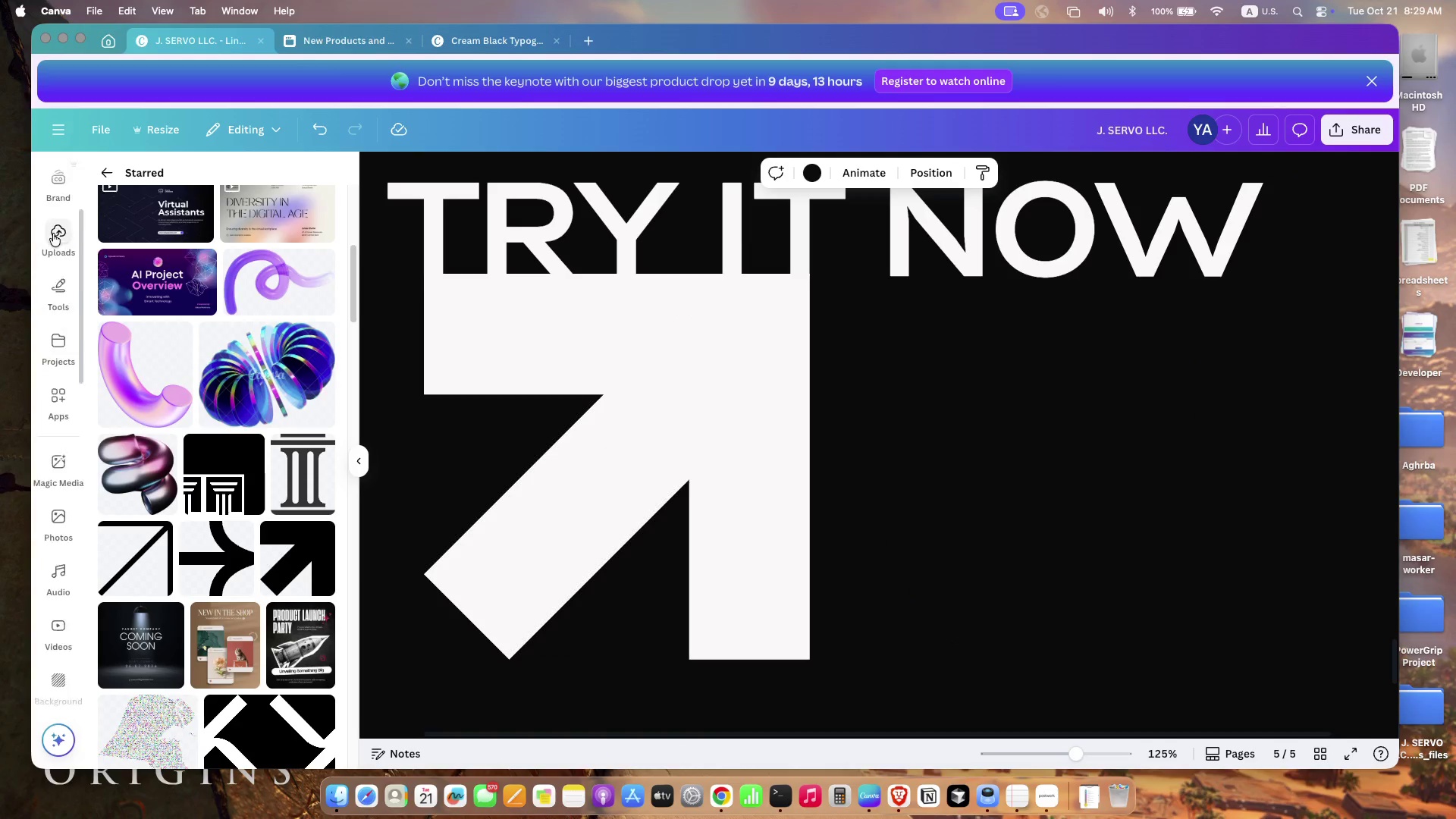 
left_click([53, 234])
 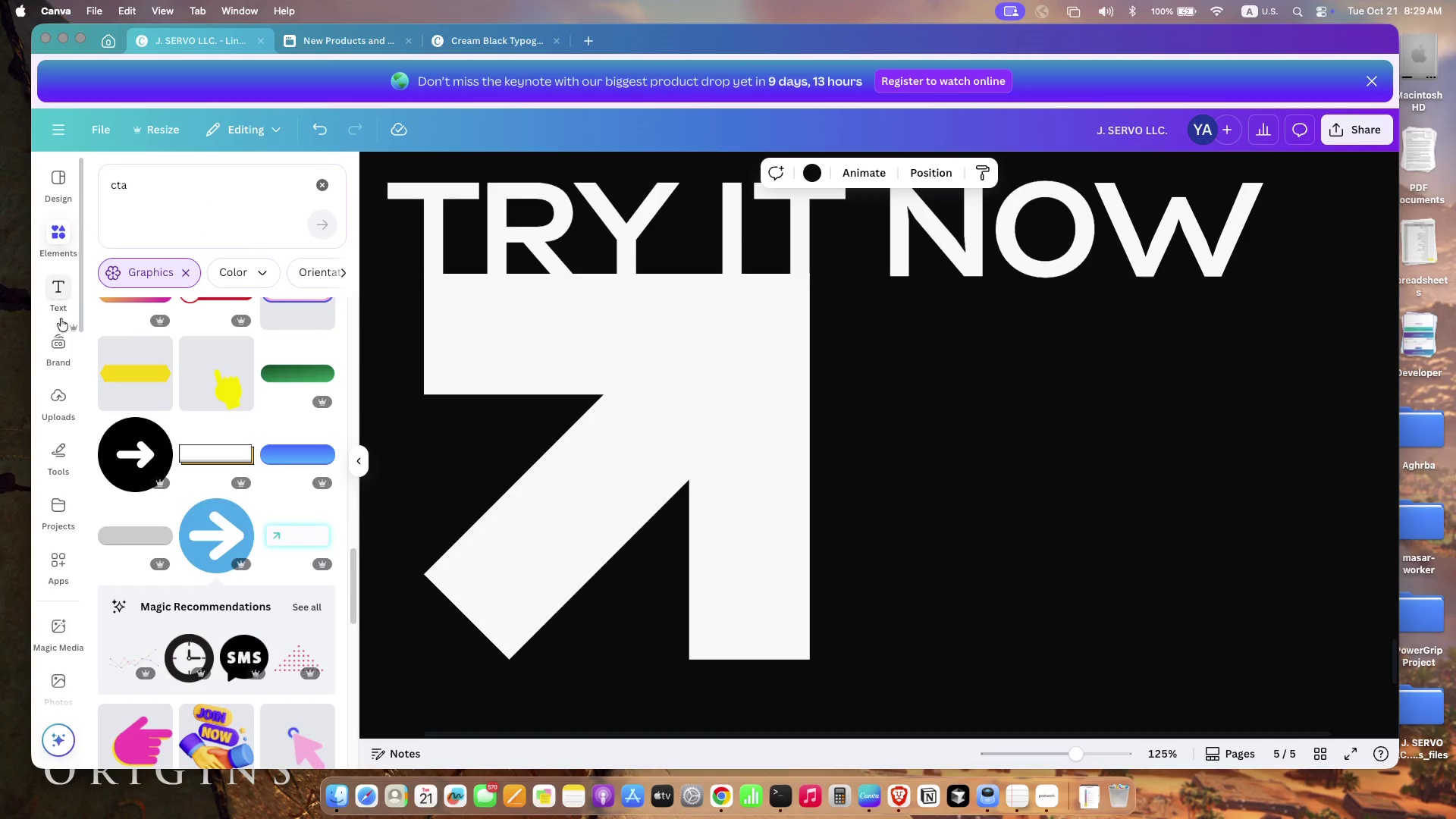 
left_click([54, 283])
 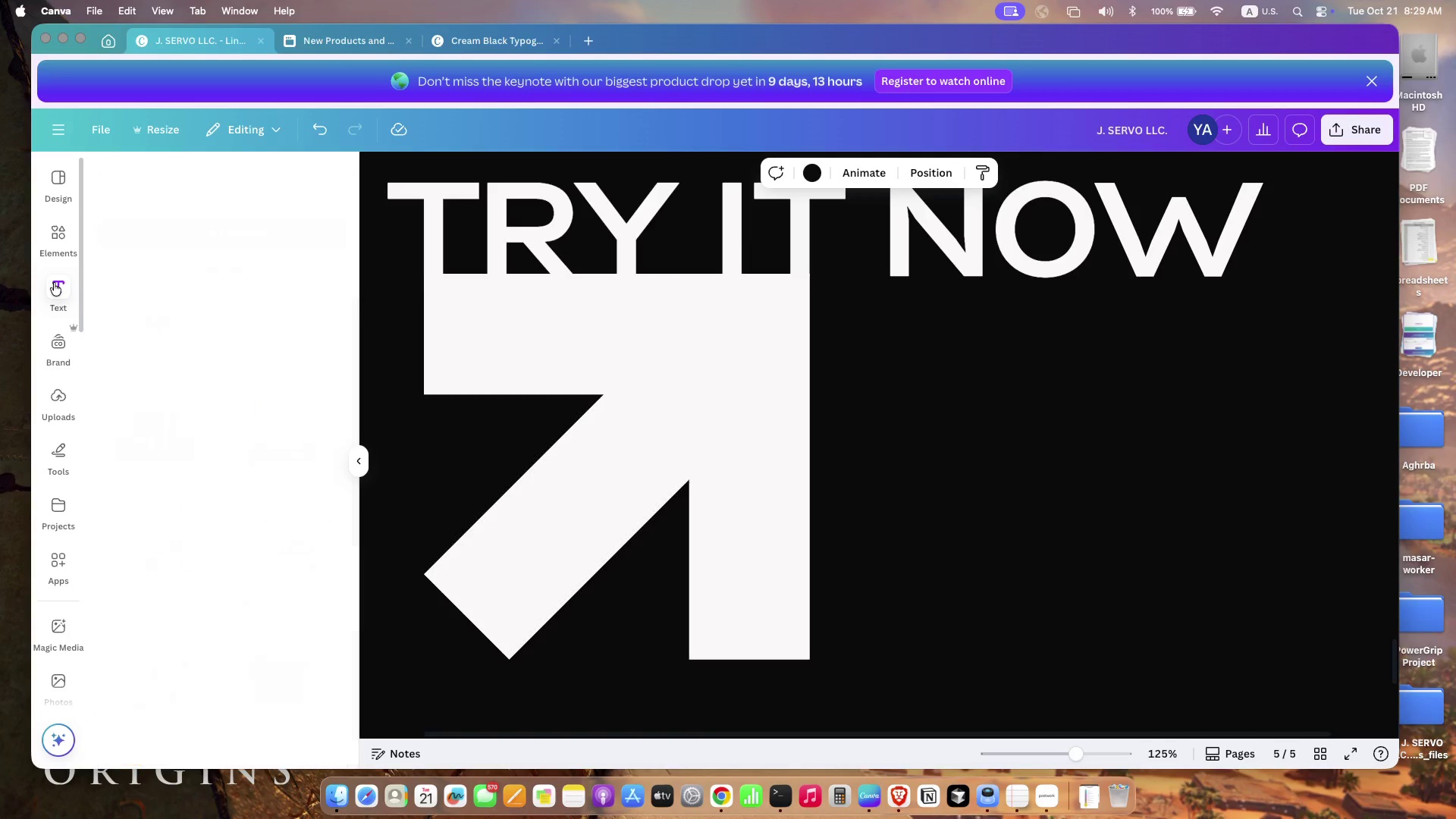 
scroll: coordinate [230, 428], scroll_direction: up, amount: 37.0
 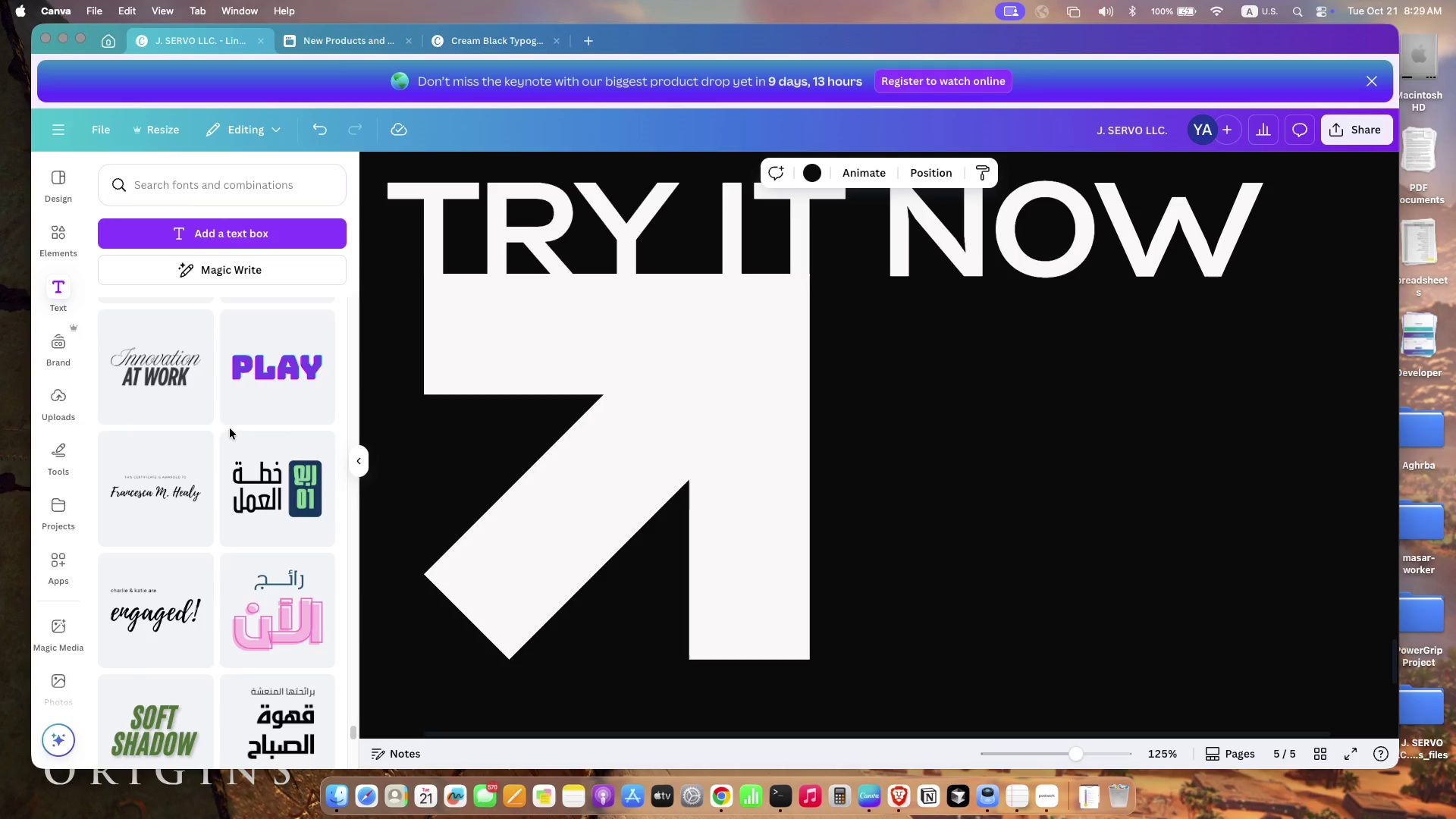 
scroll: coordinate [269, 479], scroll_direction: down, amount: 56.0
 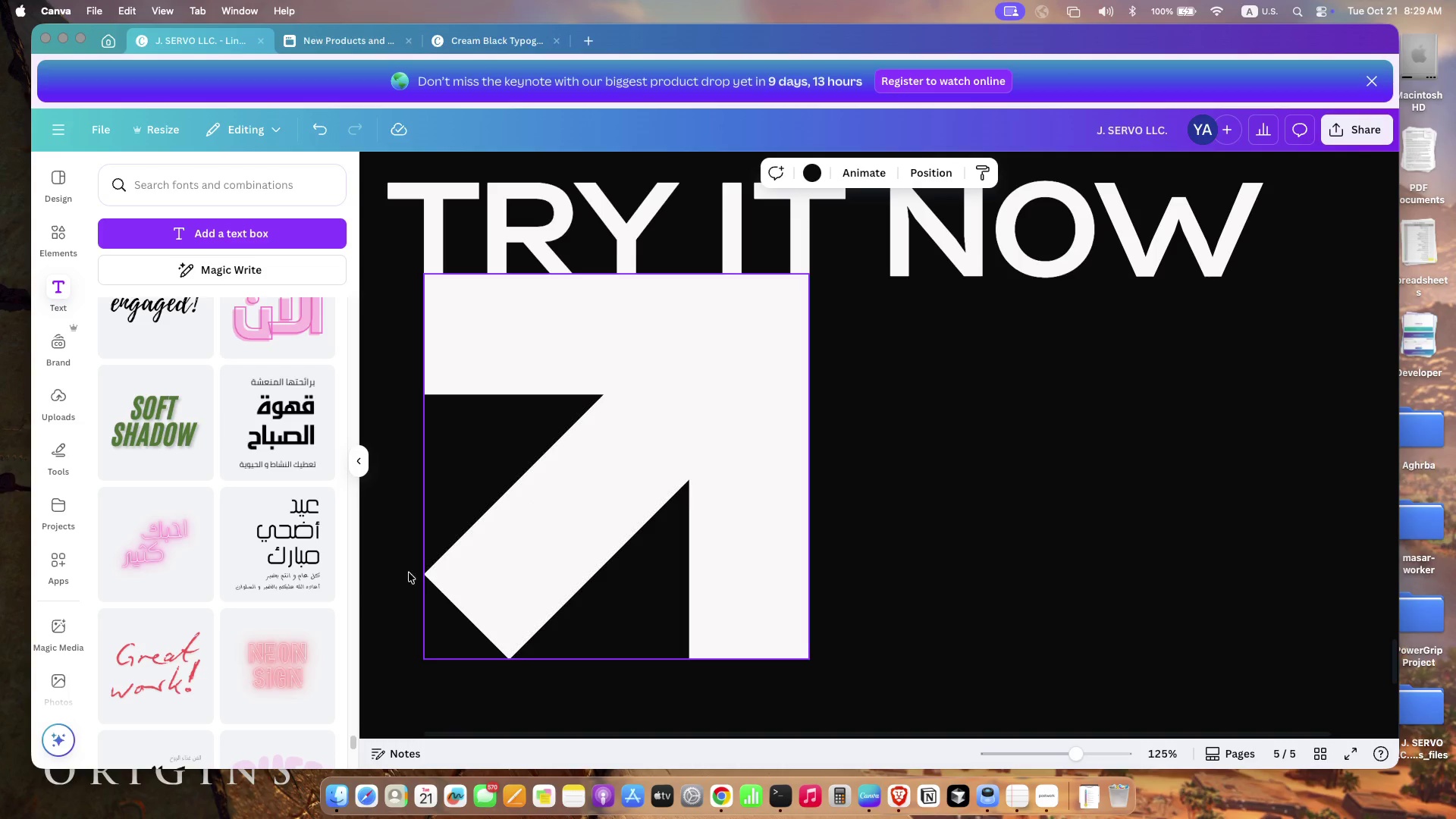 
scroll: coordinate [269, 479], scroll_direction: up, amount: 13.0
 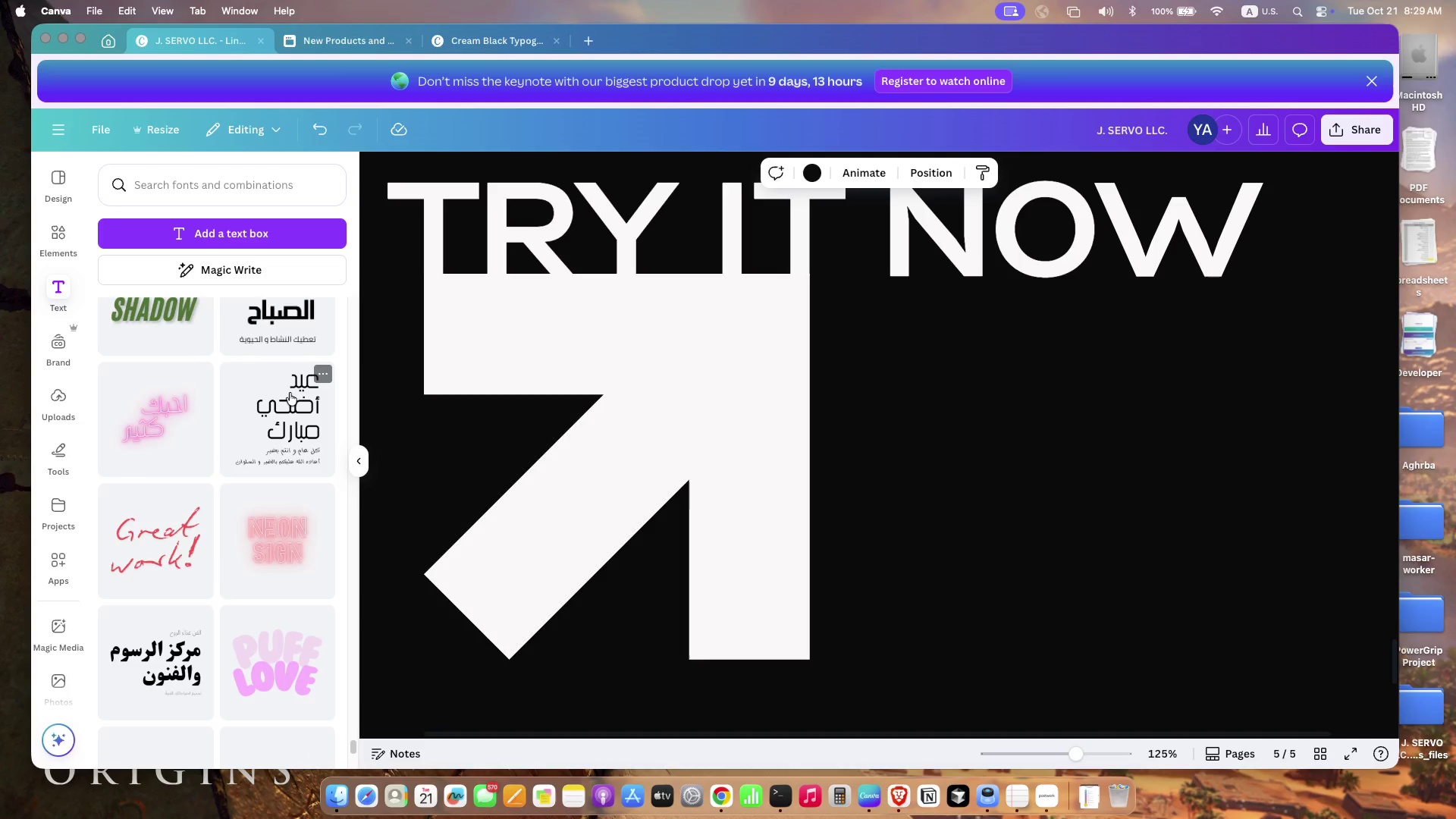 
left_click([290, 393])
 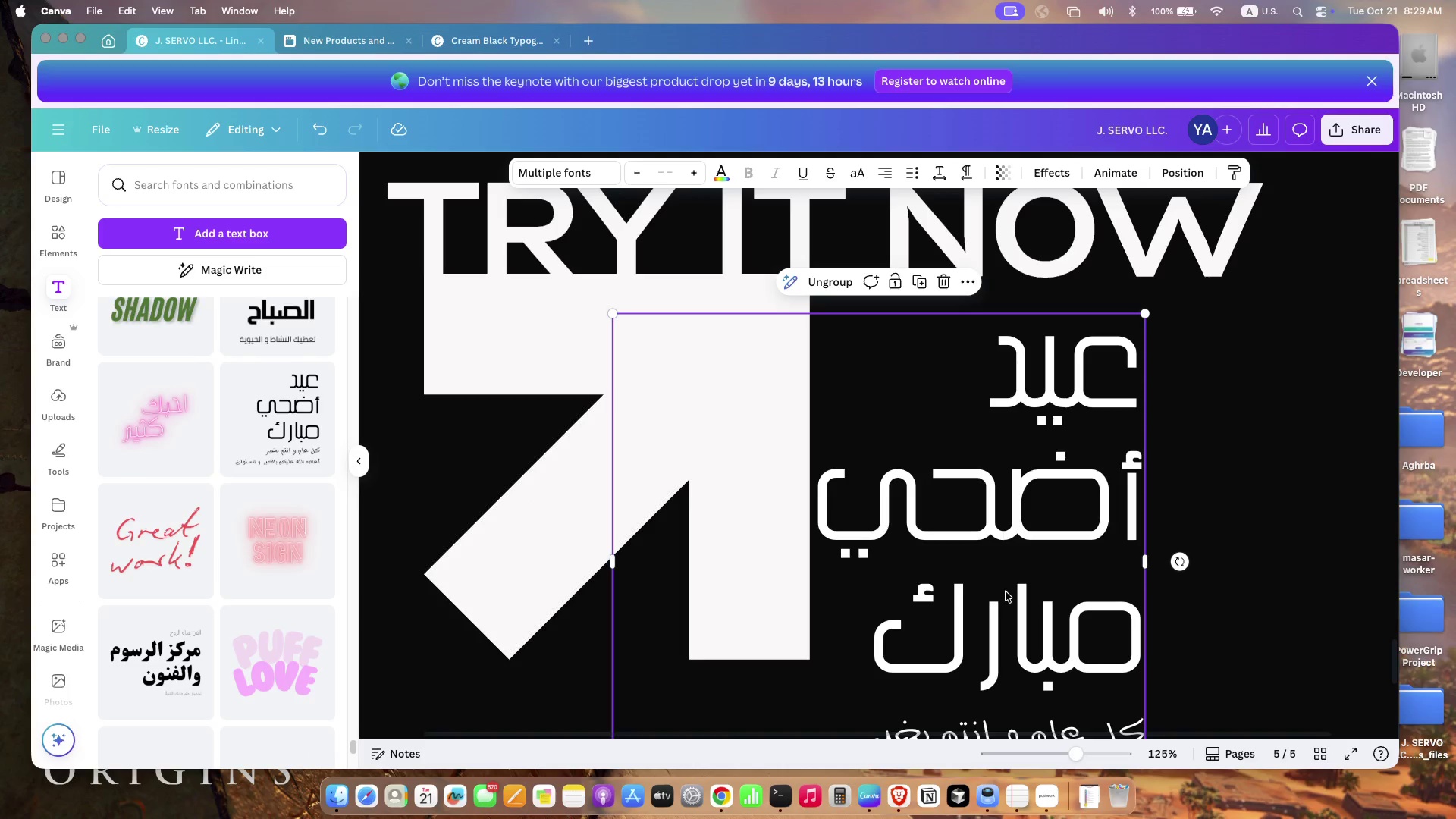 
left_click([937, 577])
 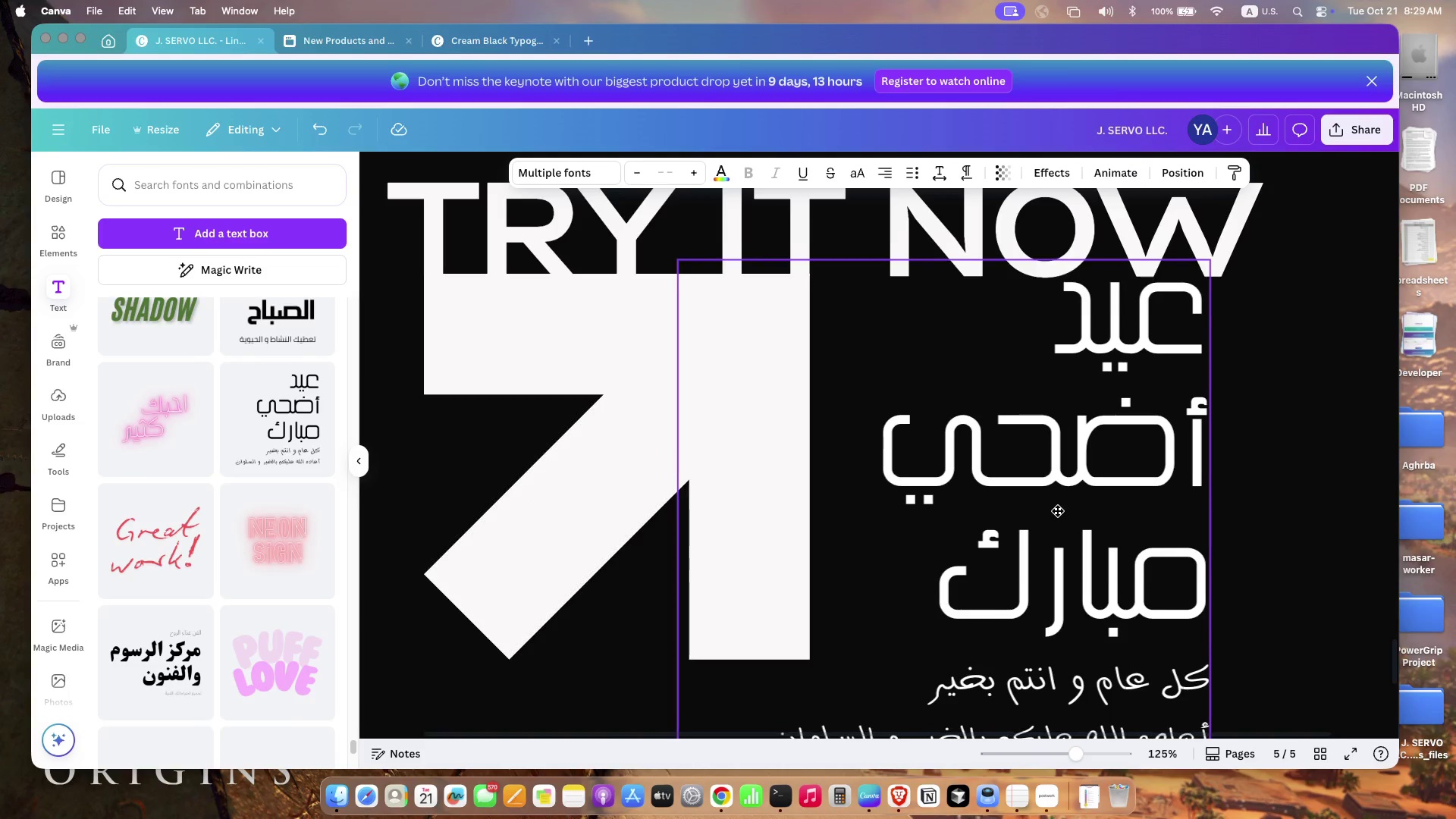 
left_click_drag(start_coordinate=[993, 565], to_coordinate=[1059, 511])
 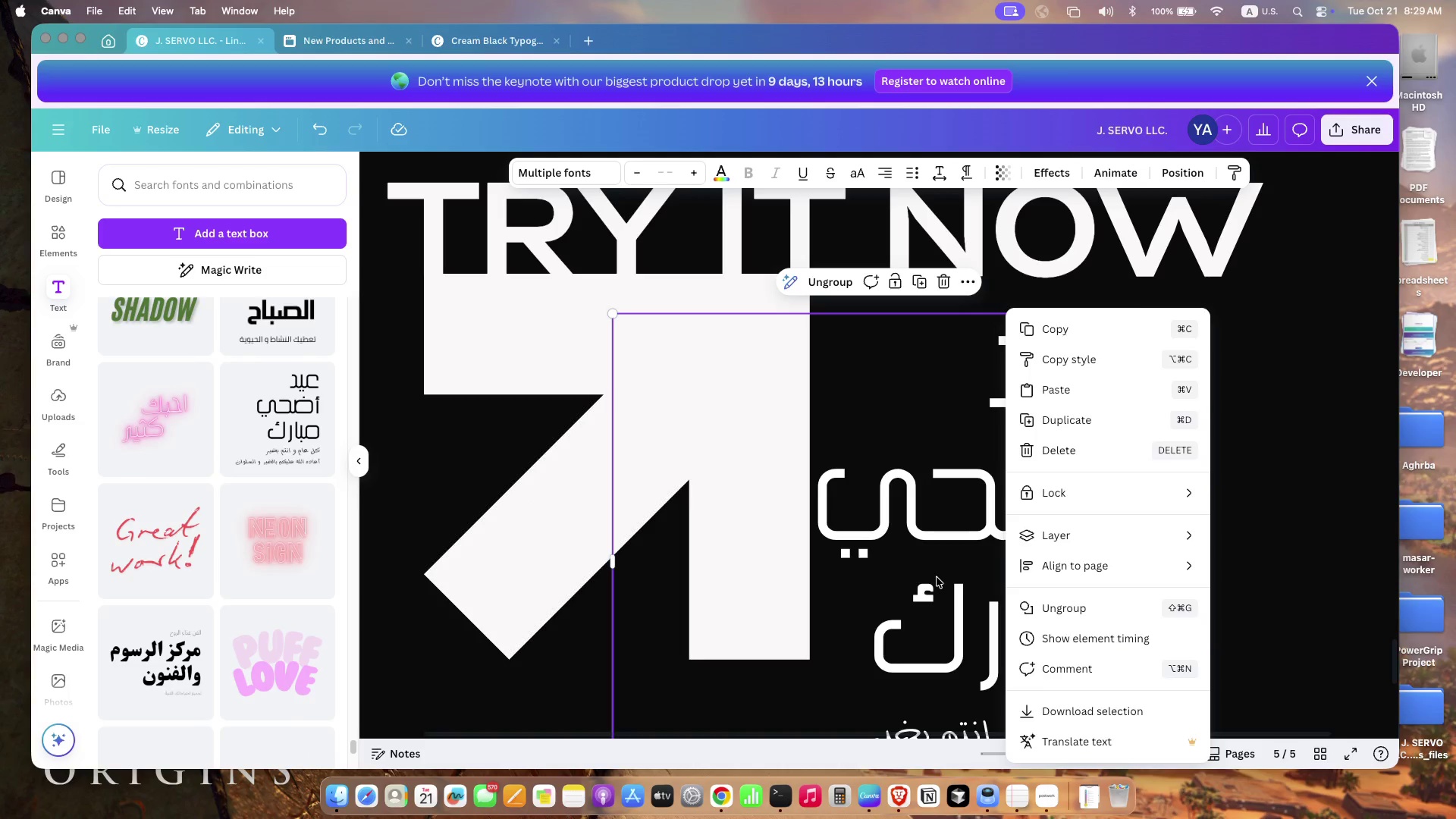 
left_click([1058, 511])
 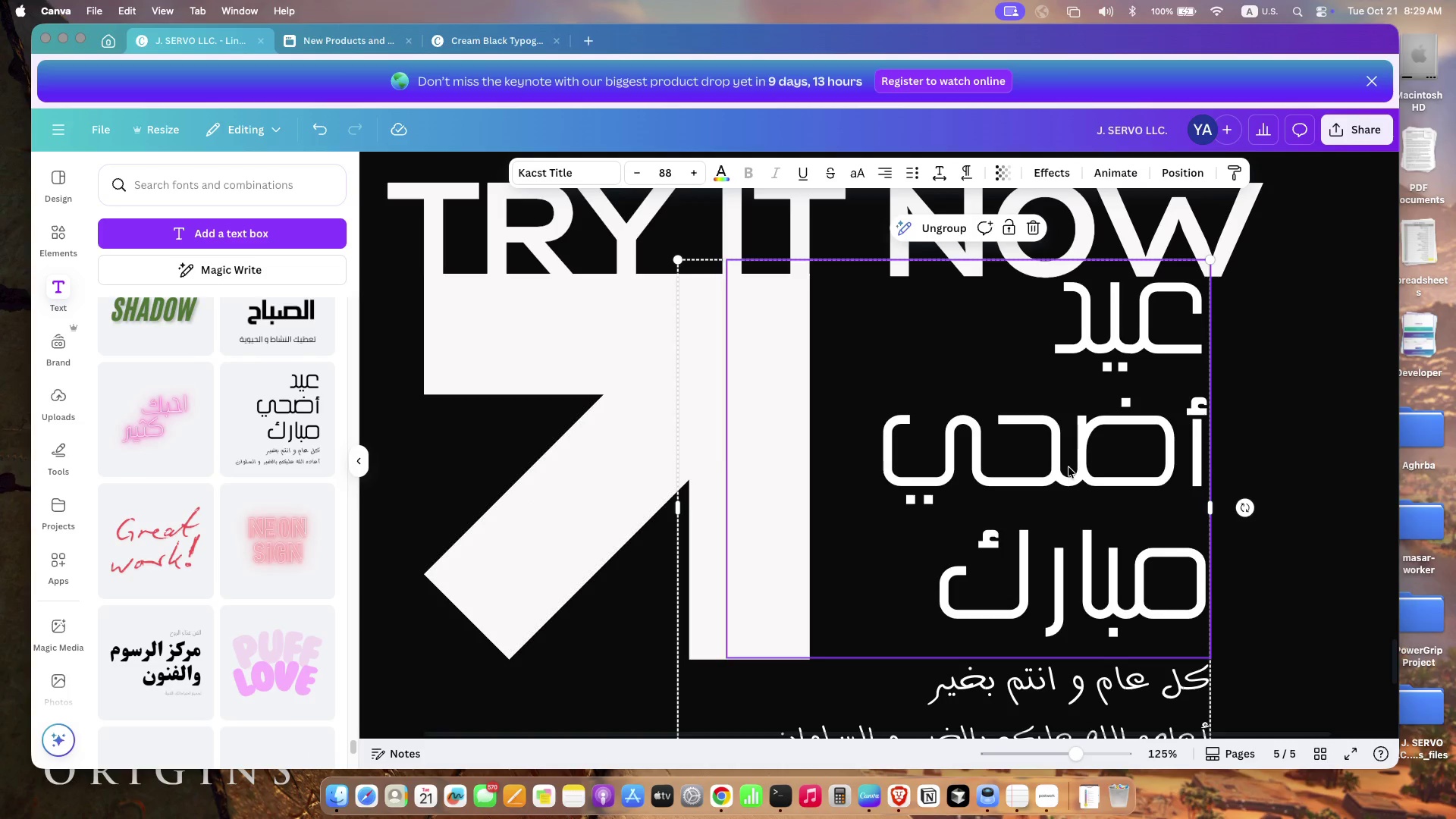 
double_click([1068, 467])
 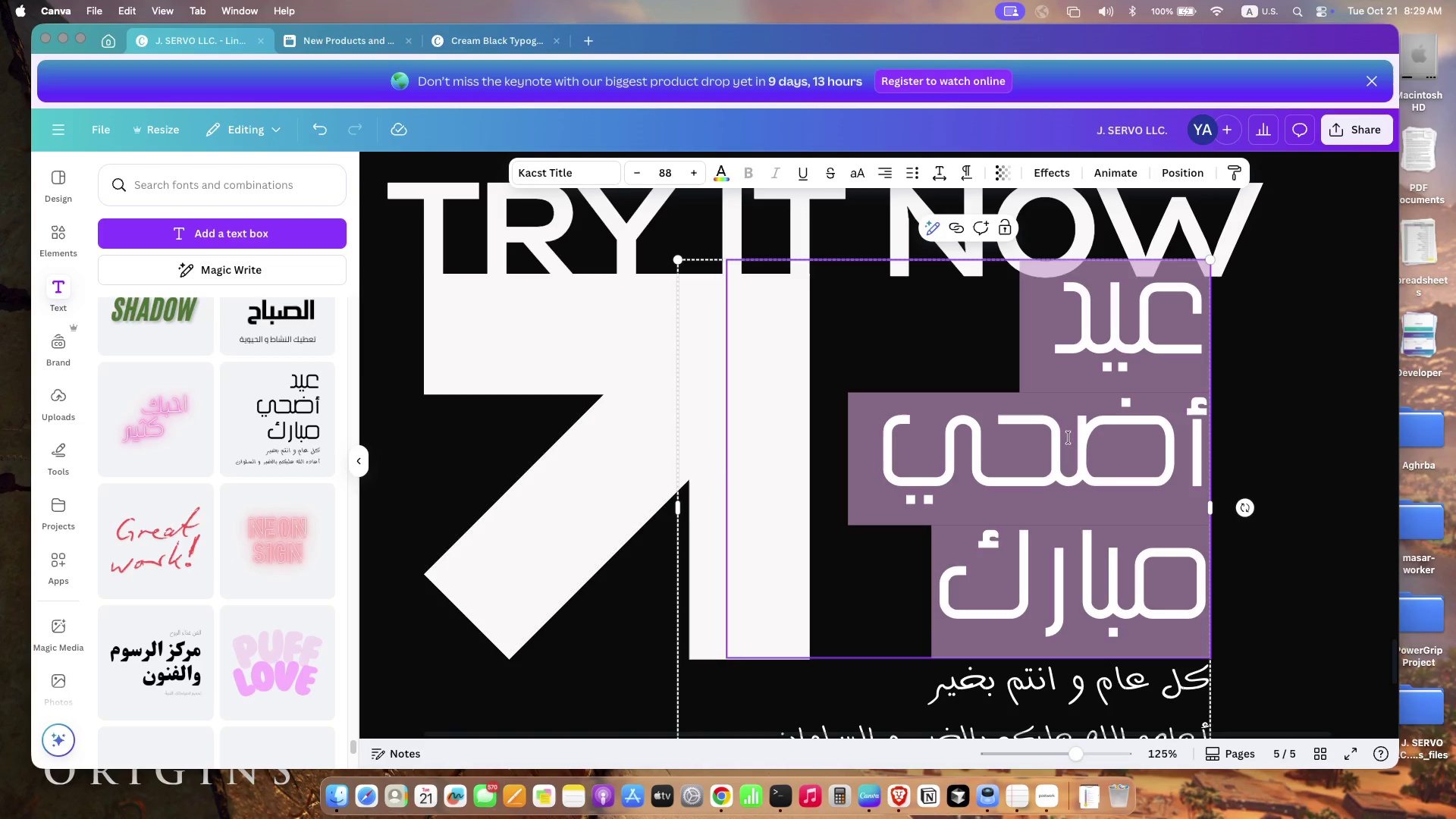 
double_click([1107, 297])
 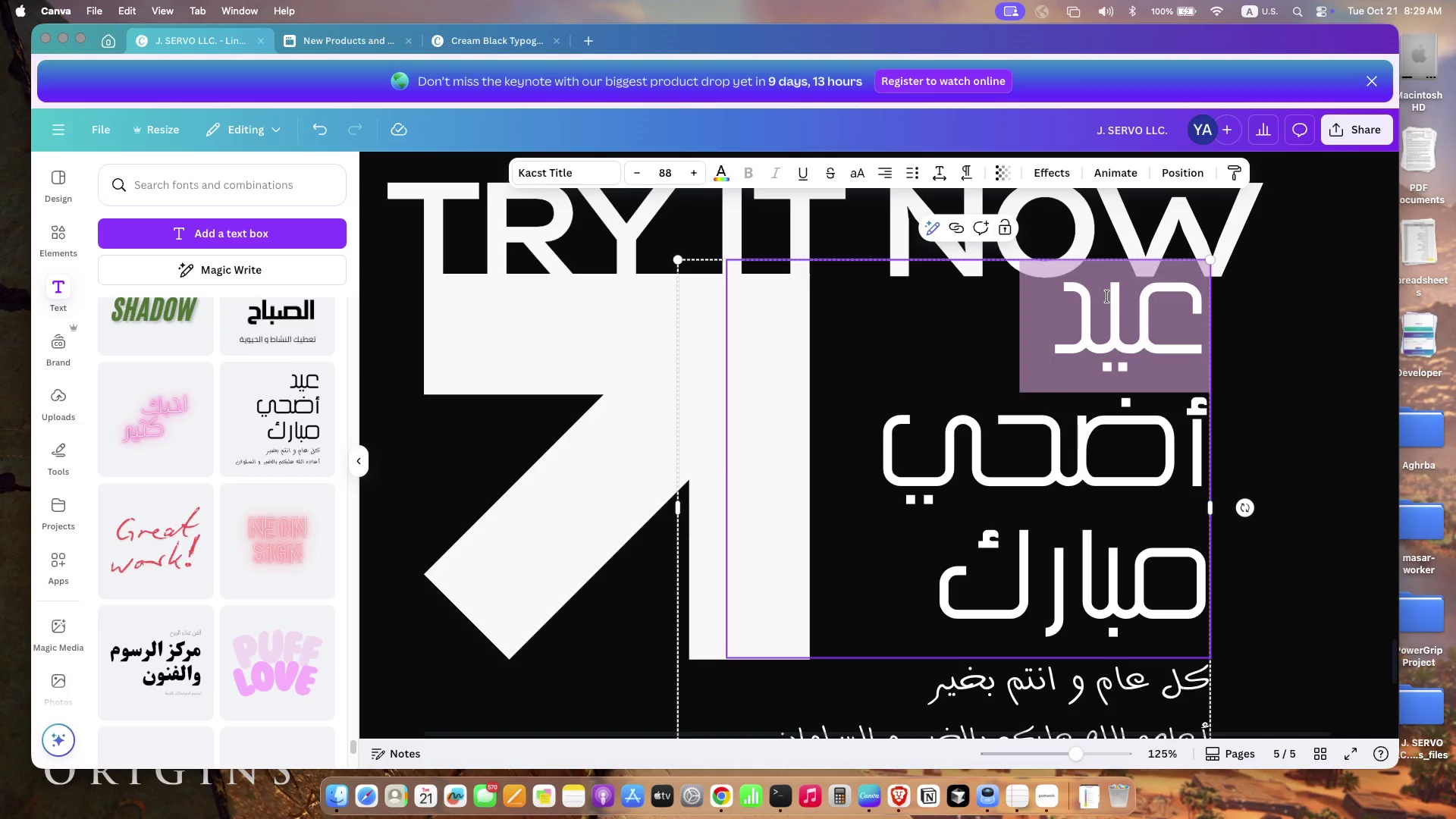 
triple_click([1107, 297])
 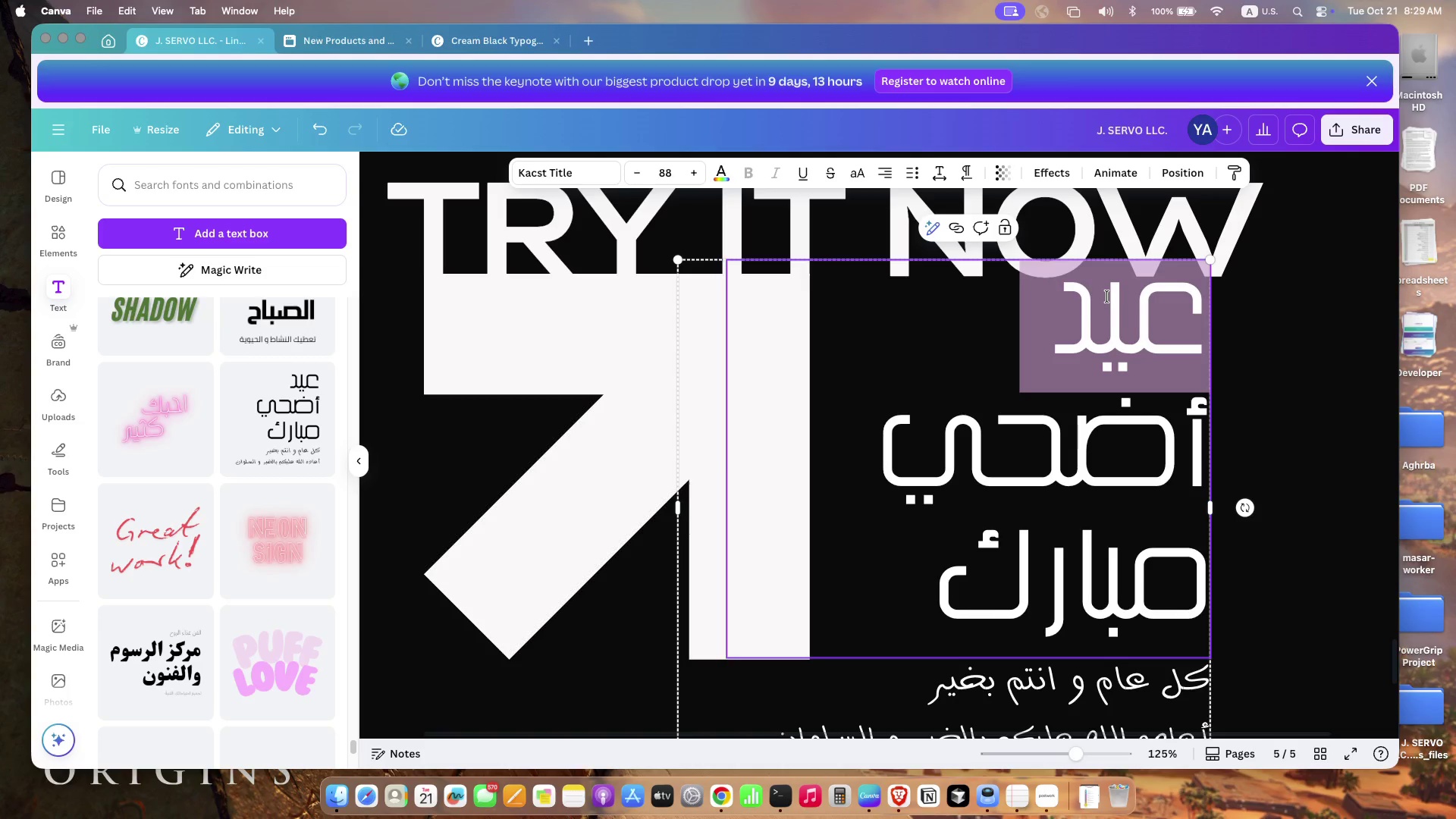 
type([)
key(Backspace)
type([[b)
key(Backspace)
type(b)
key(Backspace)
type(ng)
key(Backspace)
type(f)
 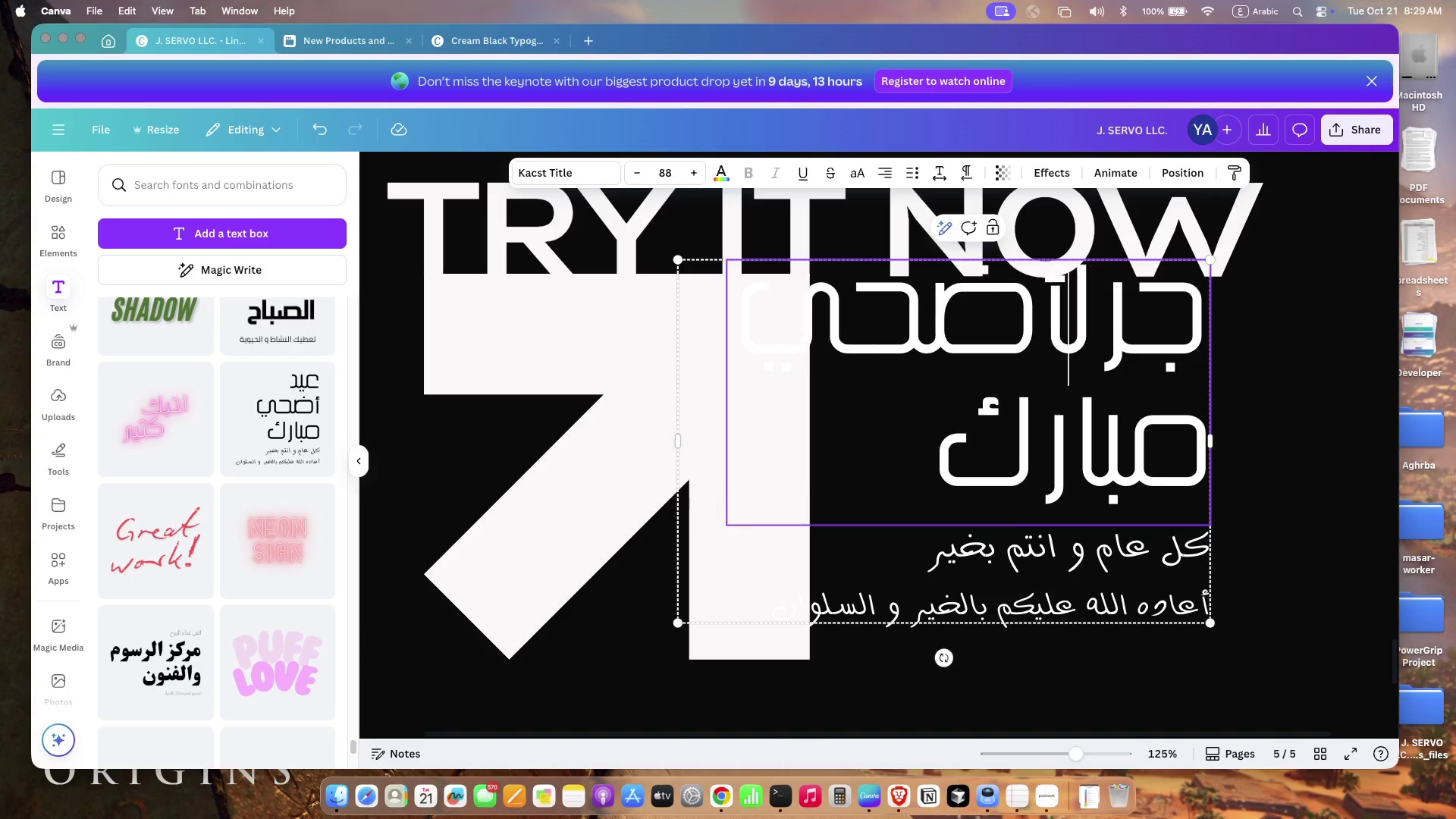 
hold_key(key=Fn, duration=1.3)
 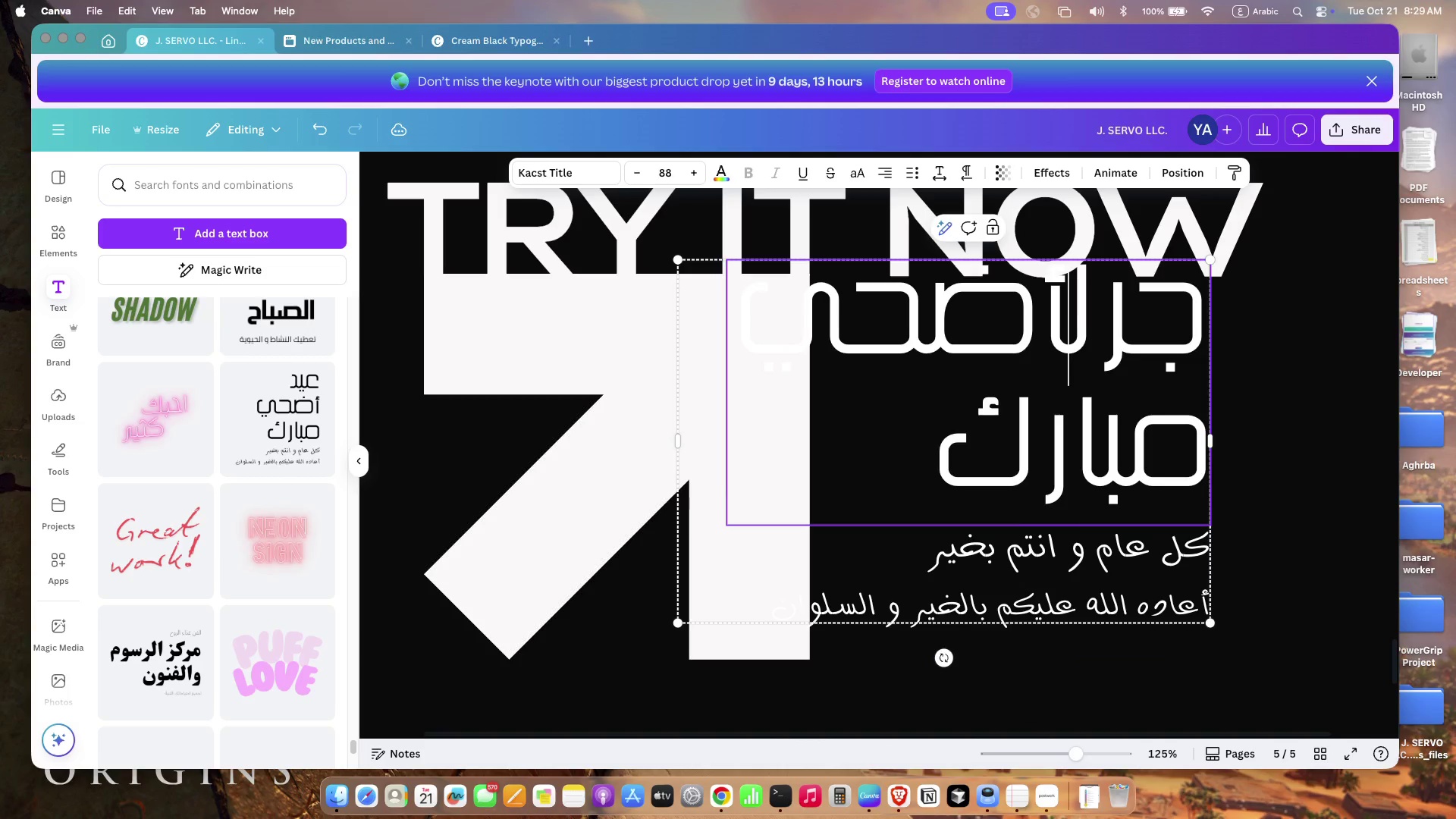 
key(Enter)
 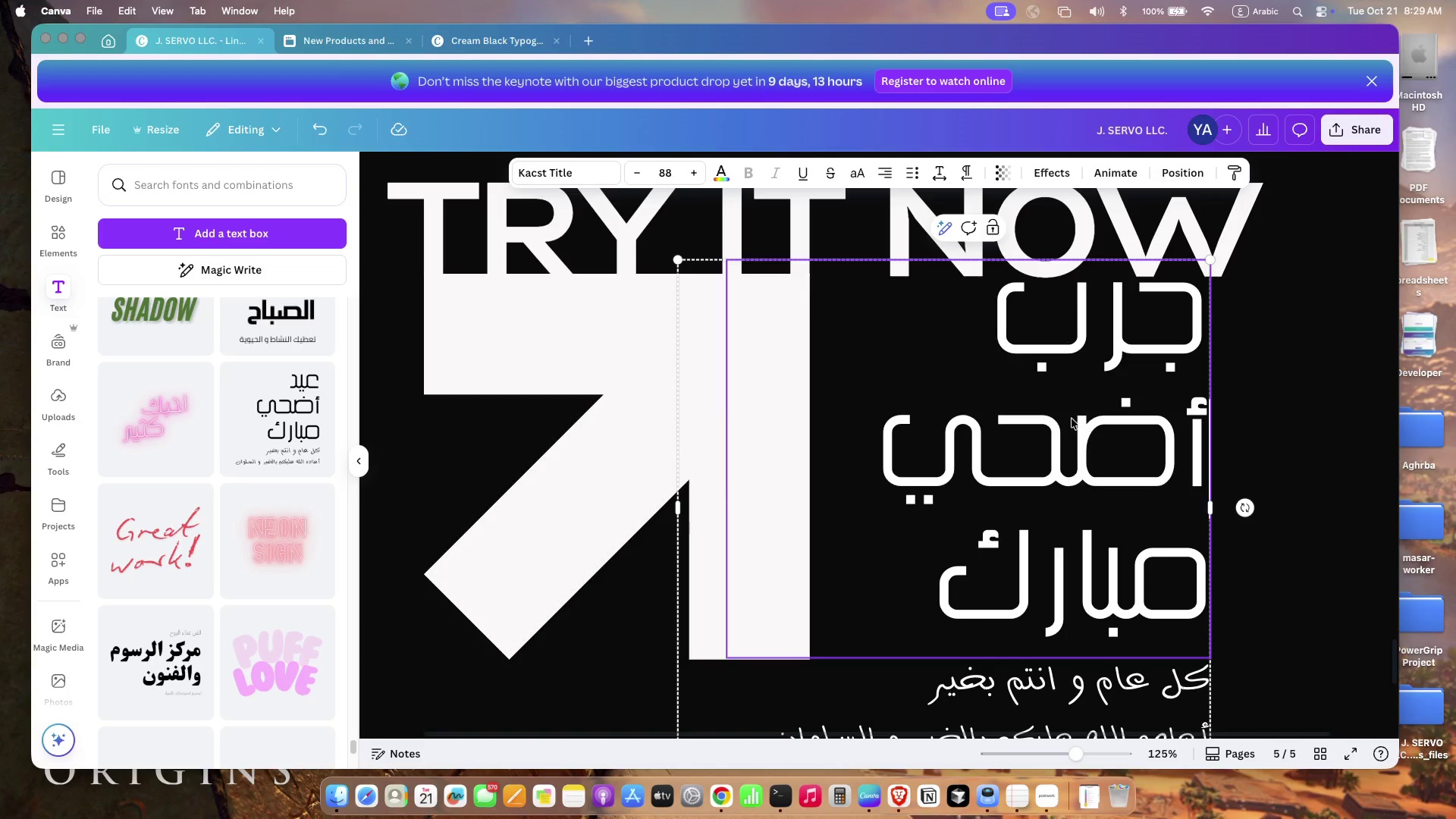 
double_click([1072, 419])
 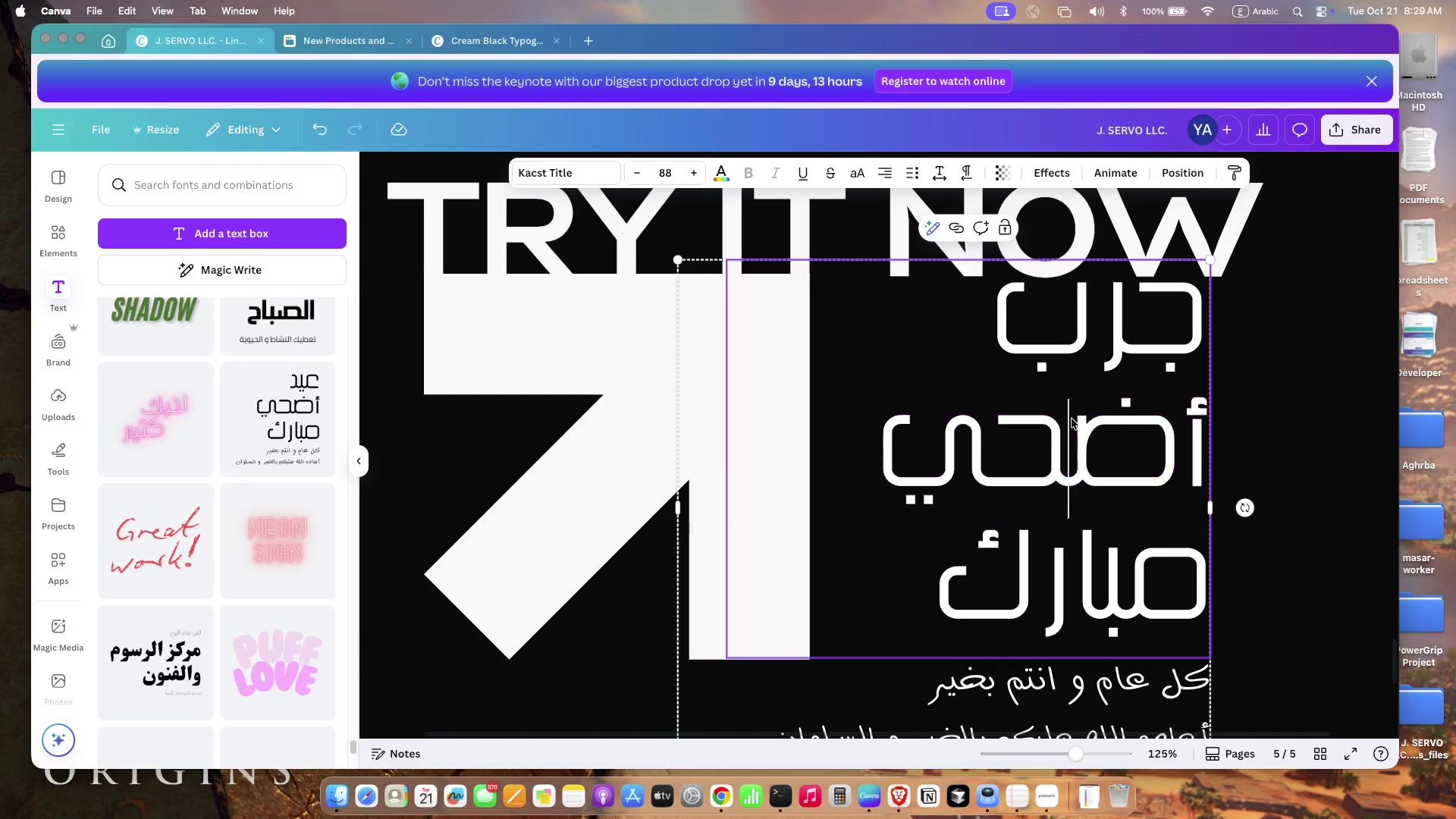 
left_click([1072, 419])
 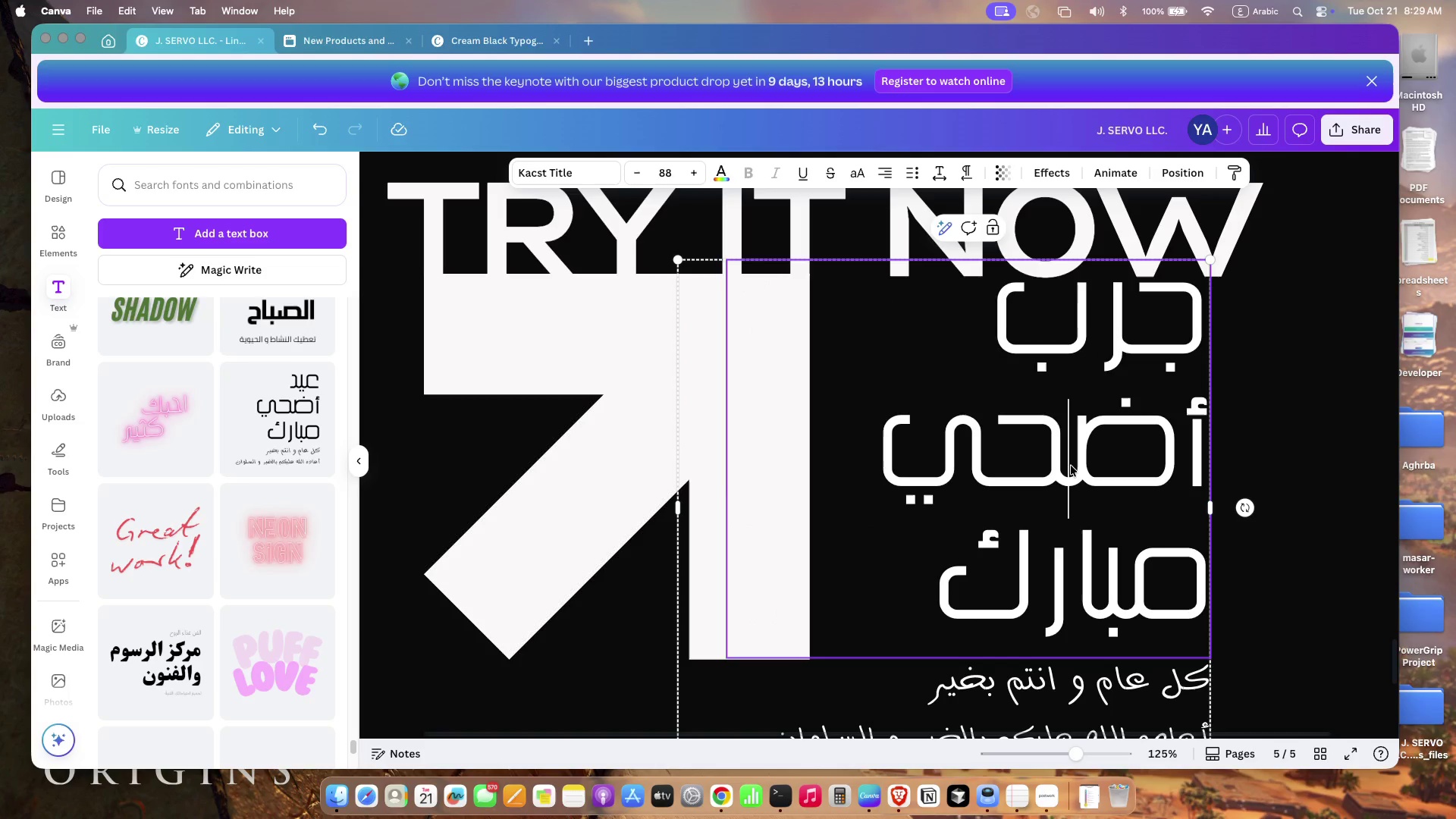 
left_click([1071, 468])
 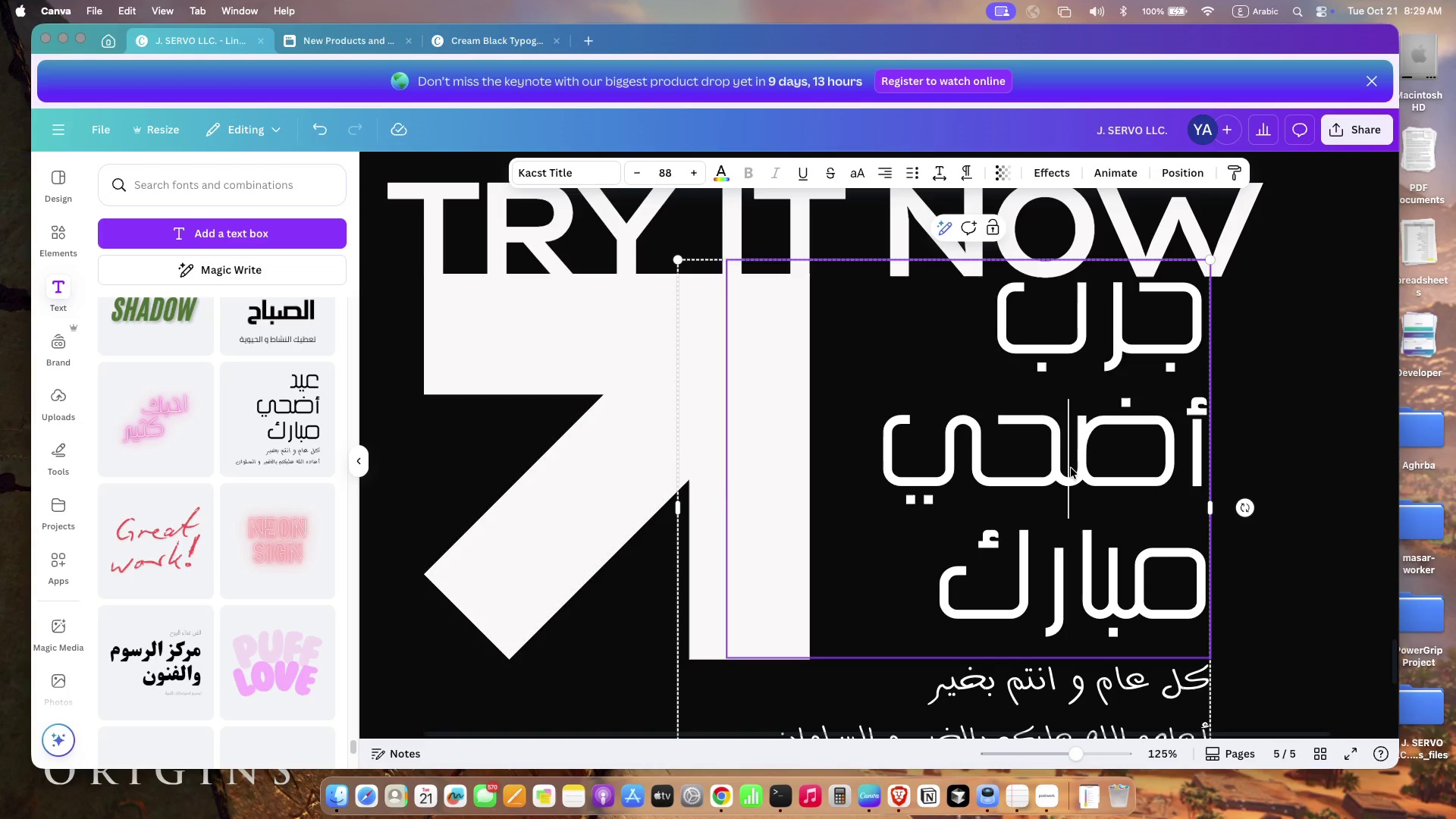 
double_click([1071, 468])
 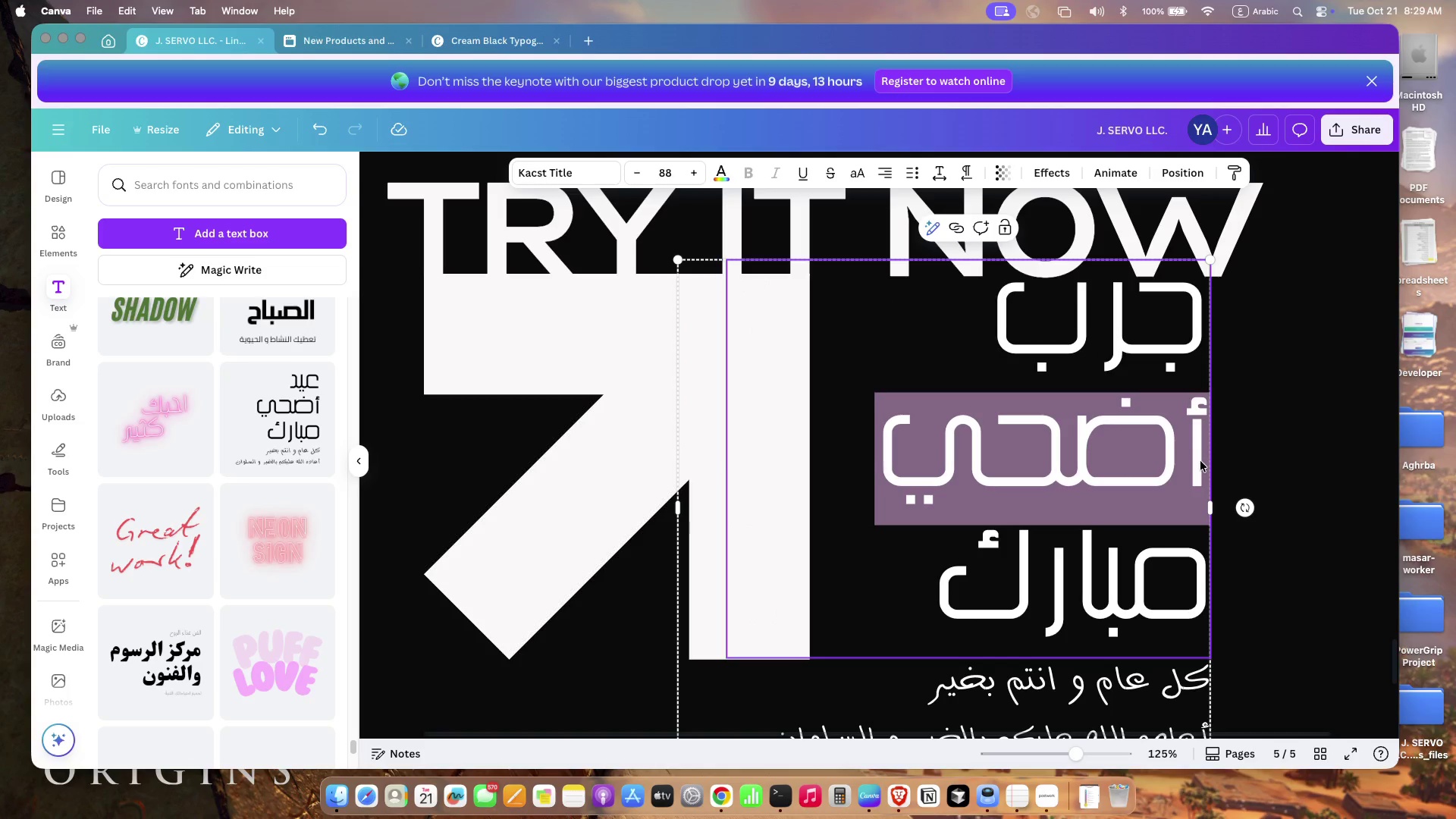 
left_click_drag(start_coordinate=[877, 454], to_coordinate=[1200, 461])
 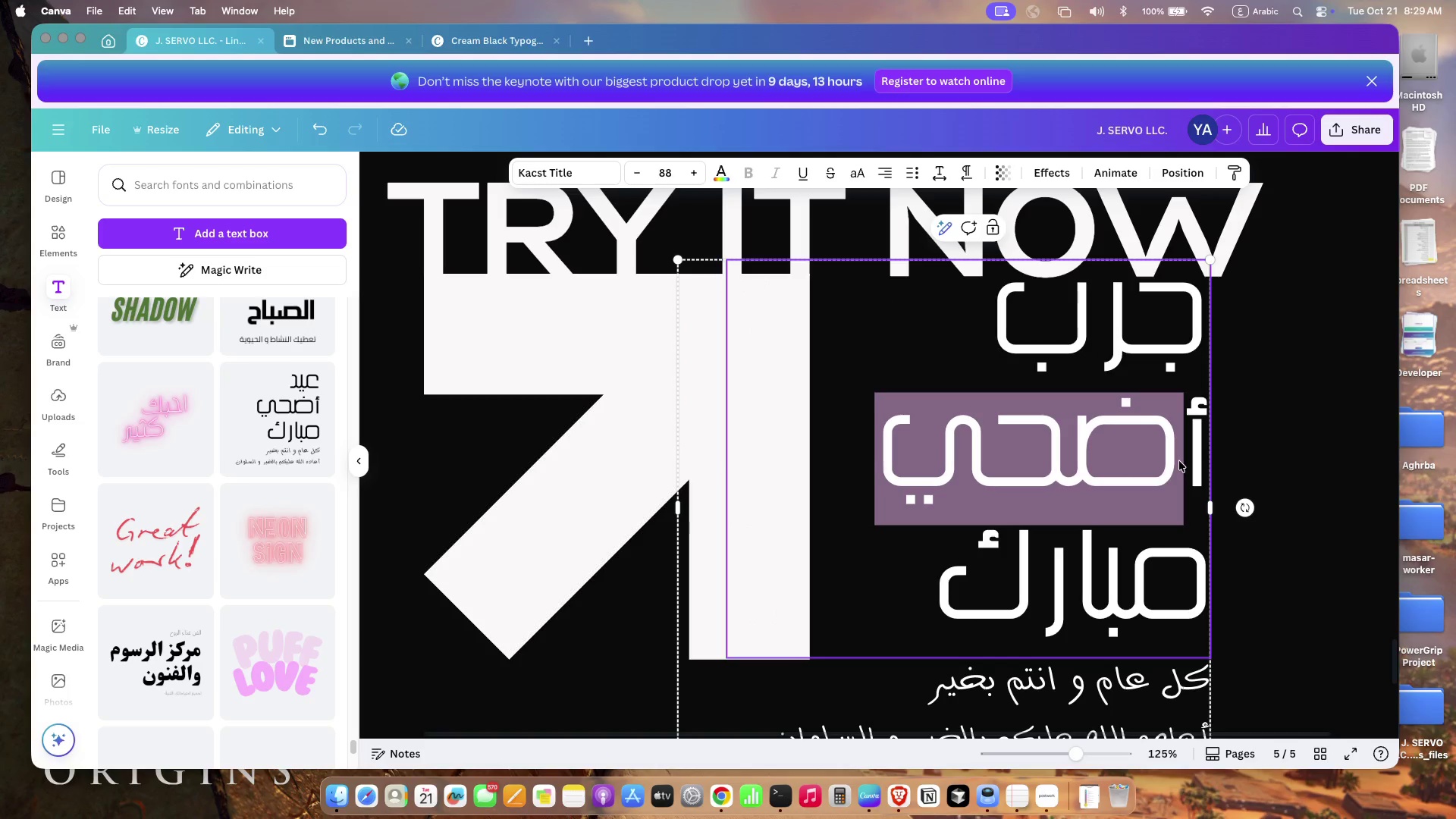 
key(Enter)
 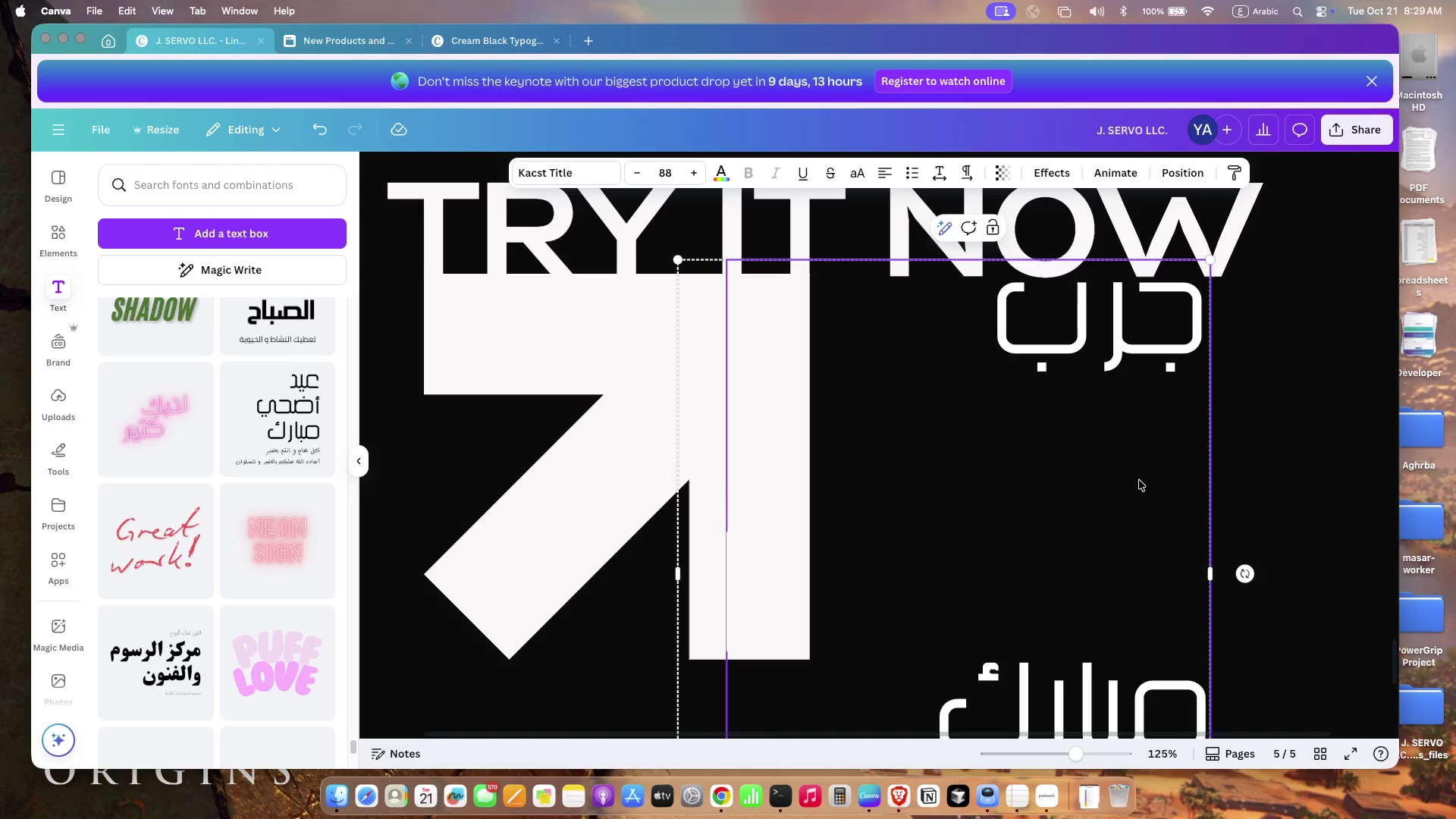 
key(Backspace)
 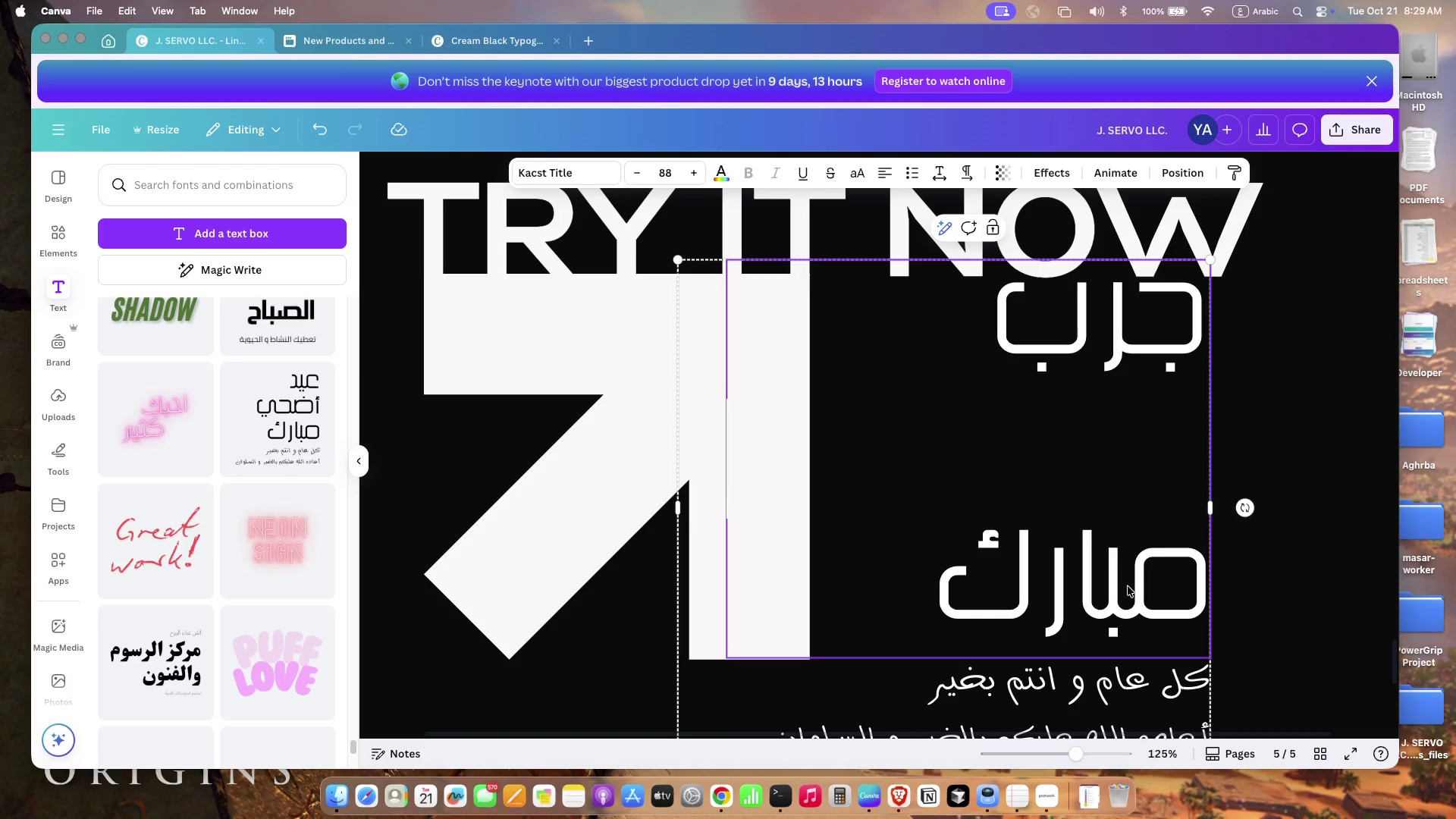 
left_click([1128, 586])
 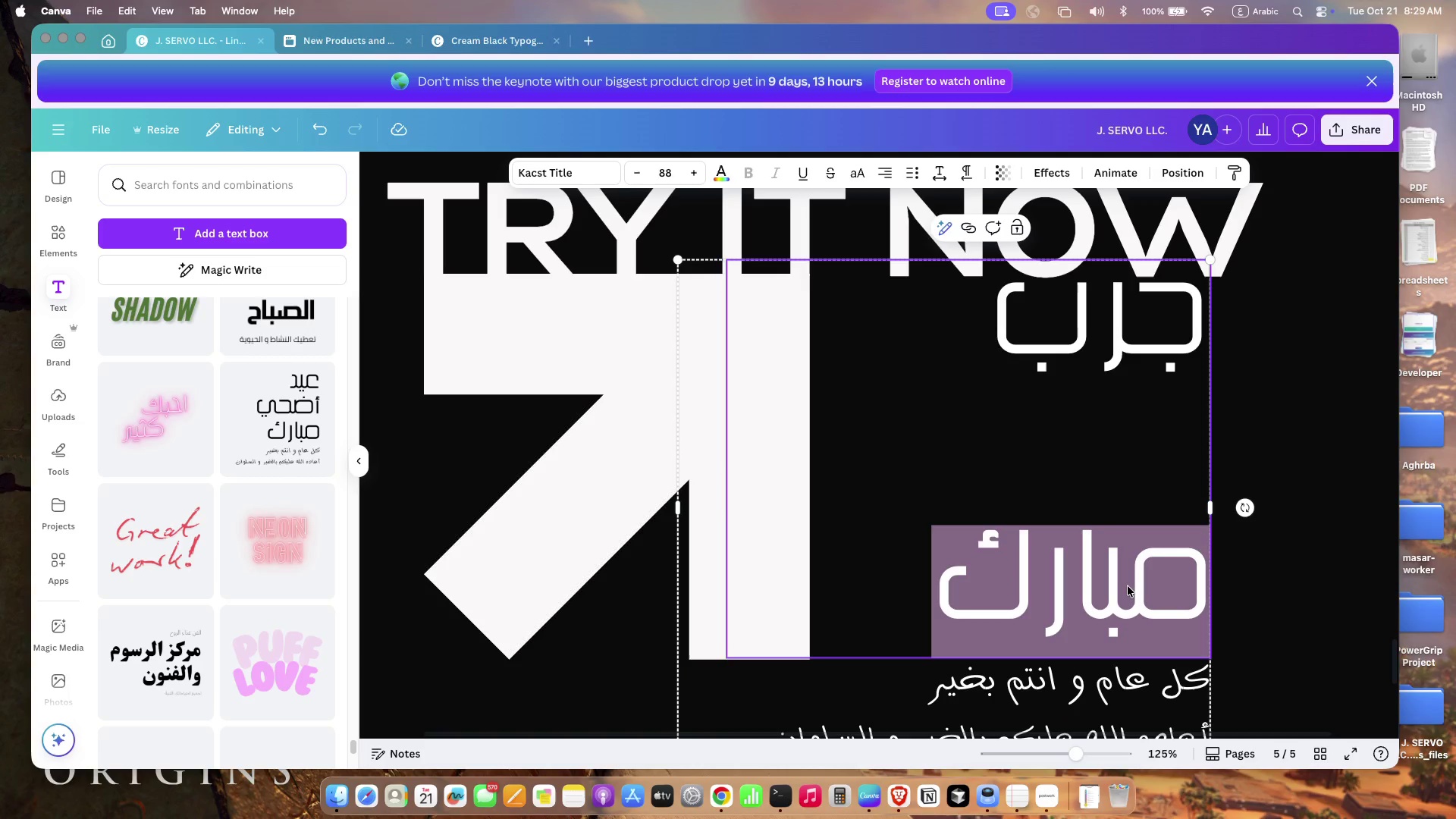 
double_click([1128, 586])
 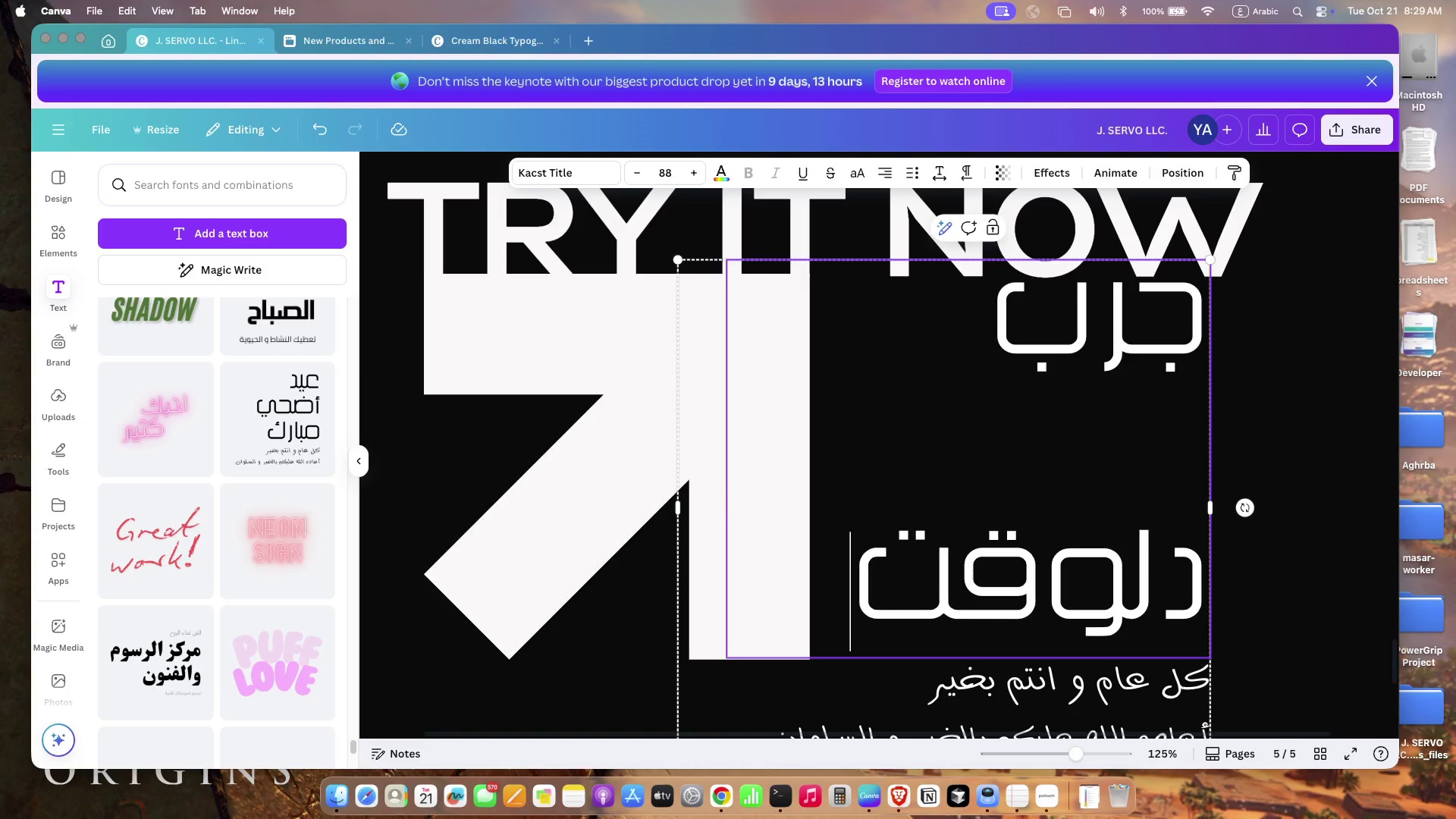 
type(vm)
key(Backspace)
type(gmrjd)
 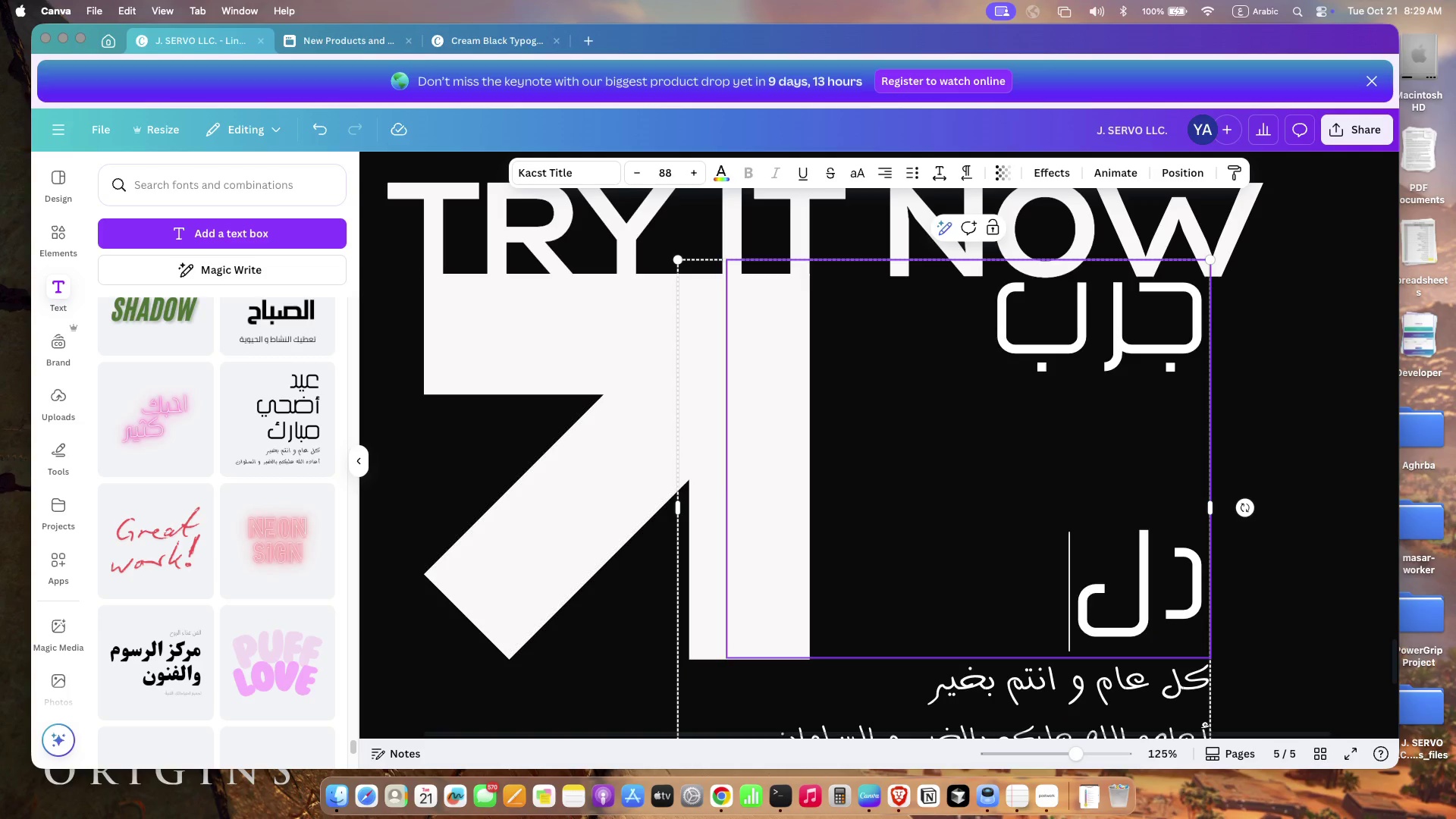 
scroll: coordinate [1322, 577], scroll_direction: down, amount: 13.0
 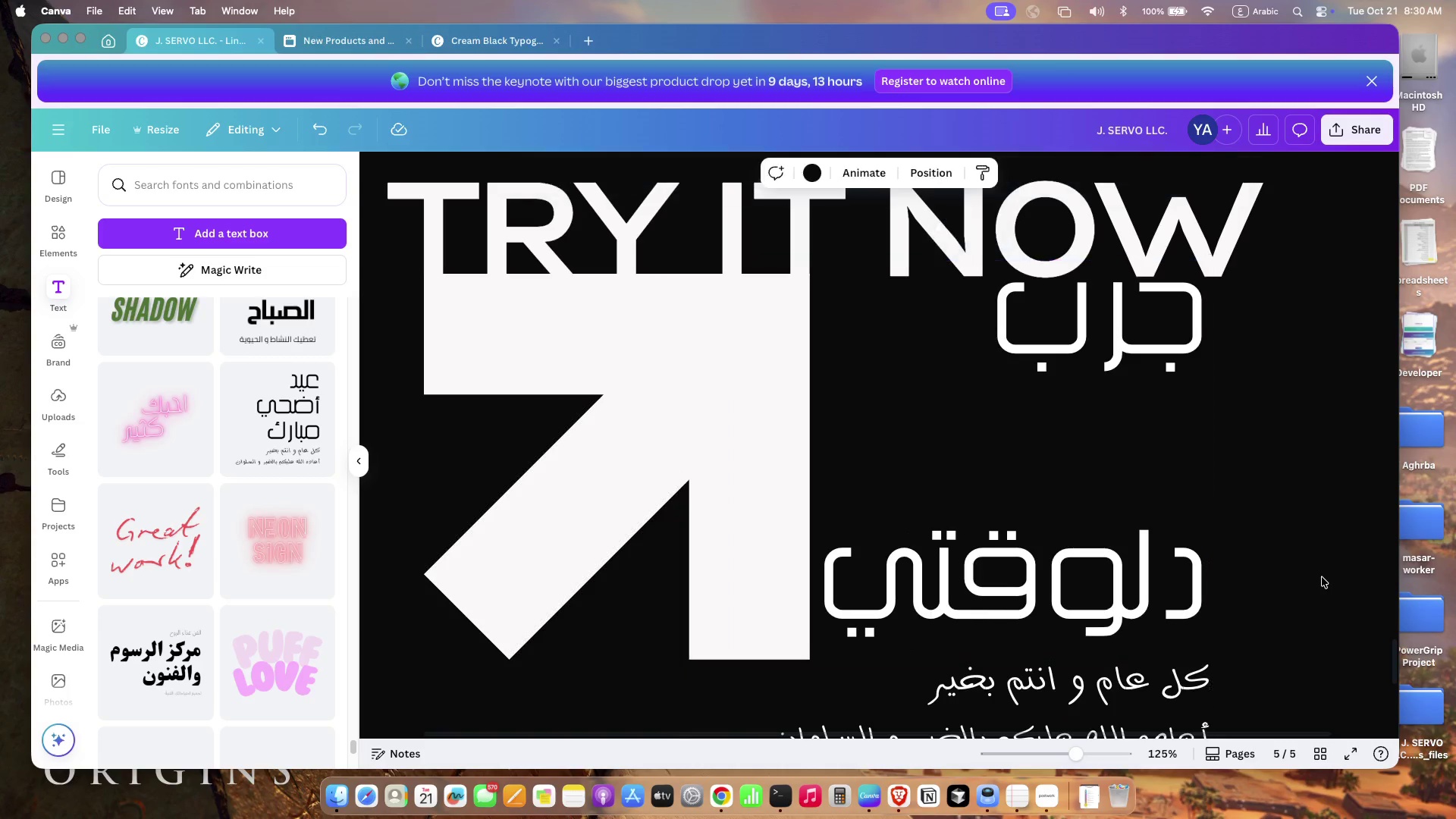 
left_click_drag(start_coordinate=[1169, 481], to_coordinate=[1195, 498])
 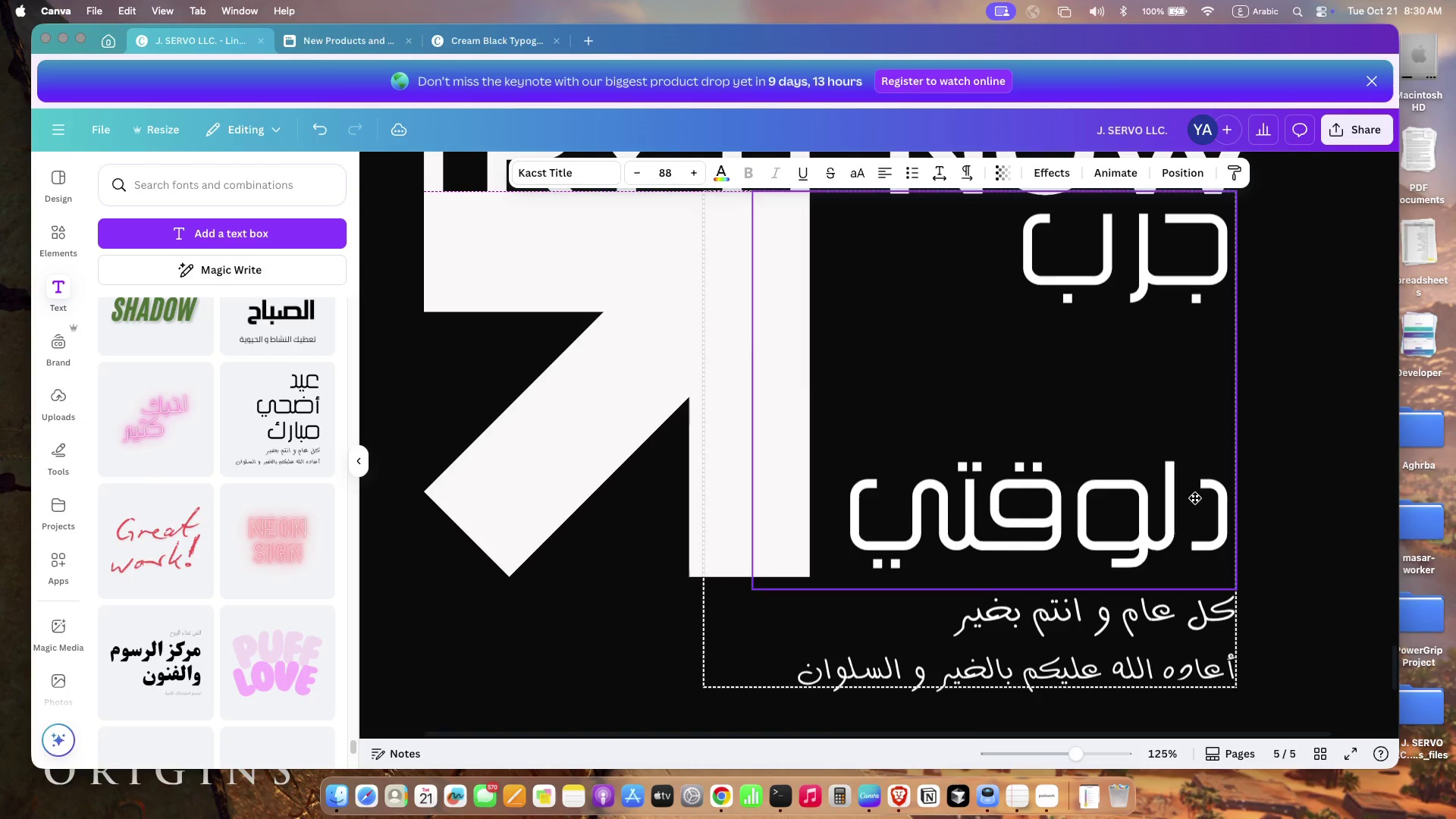 
double_click([1195, 662])
 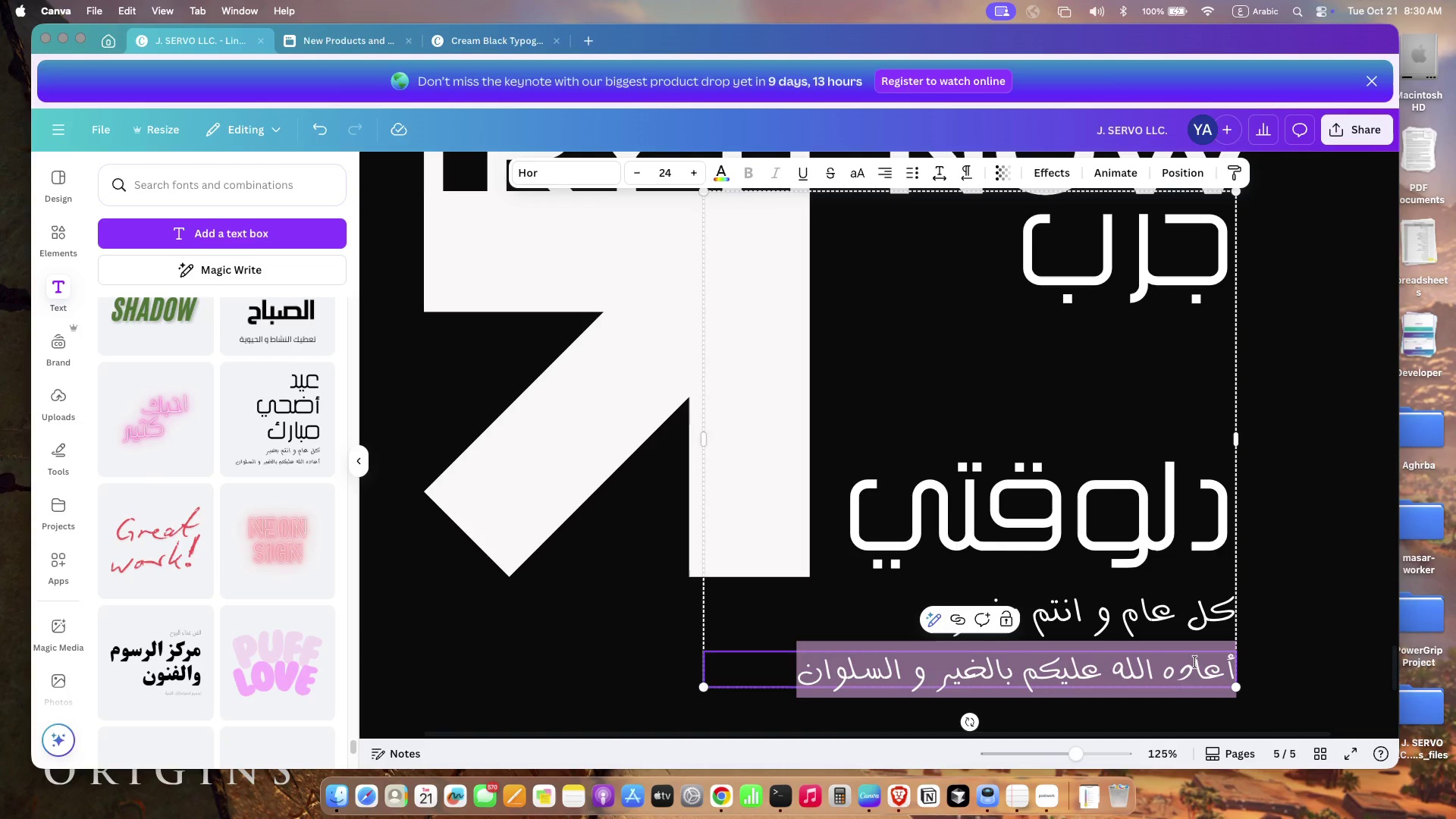 
triple_click([1195, 662])
 